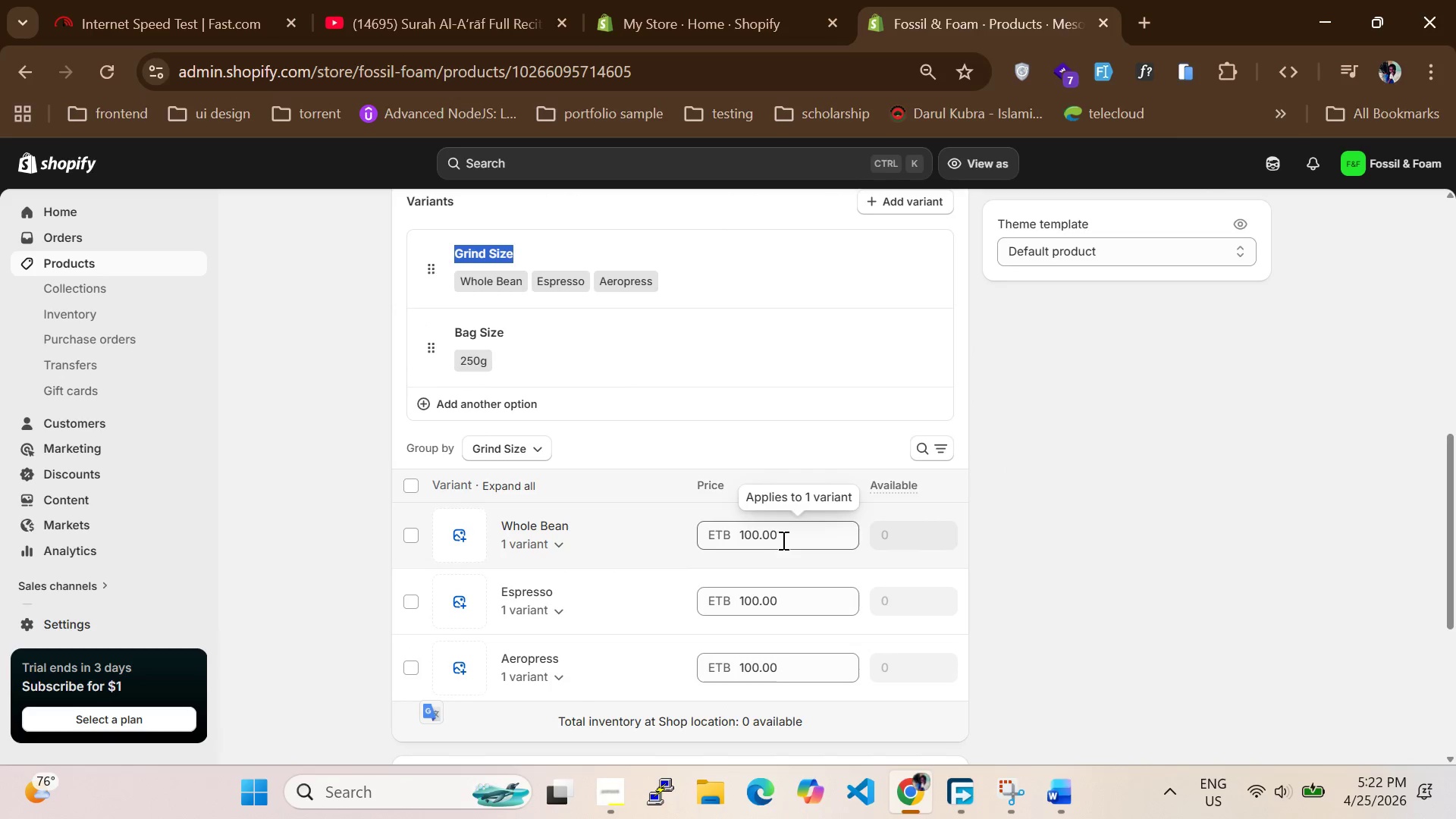 
left_click_drag(start_coordinate=[784, 540], to_coordinate=[728, 535])
 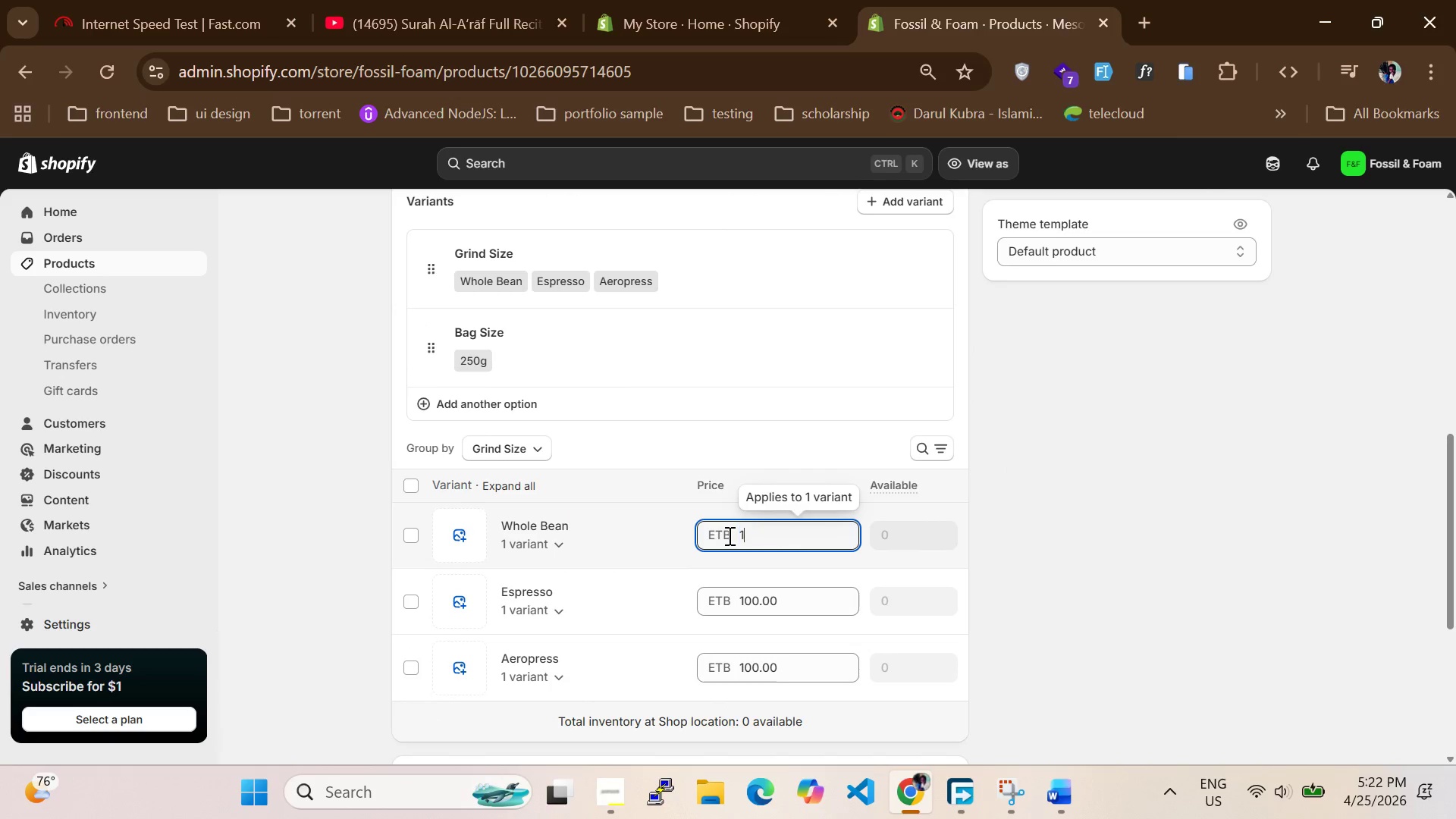 
type(19)
 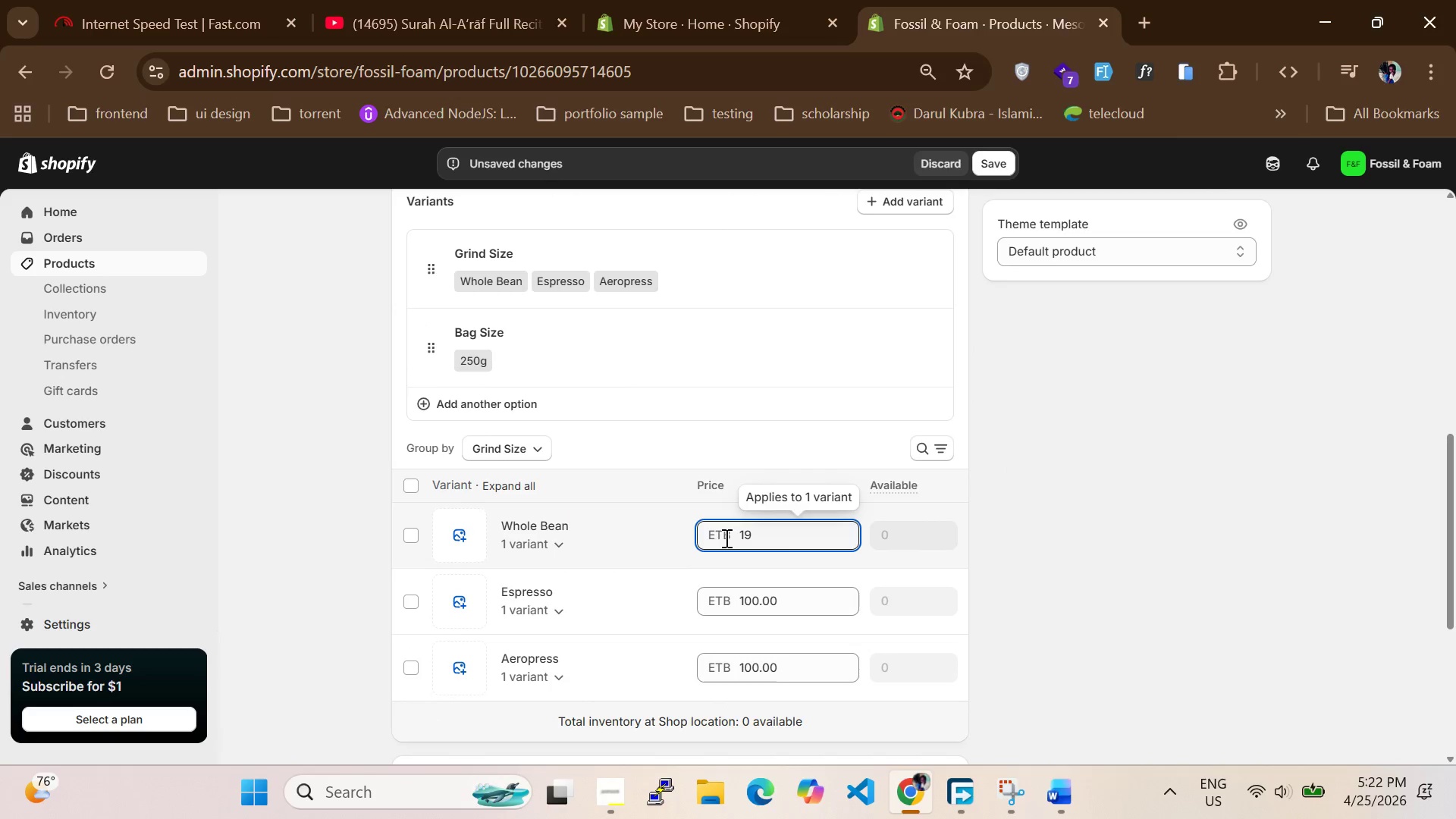 
key(Control+A)
 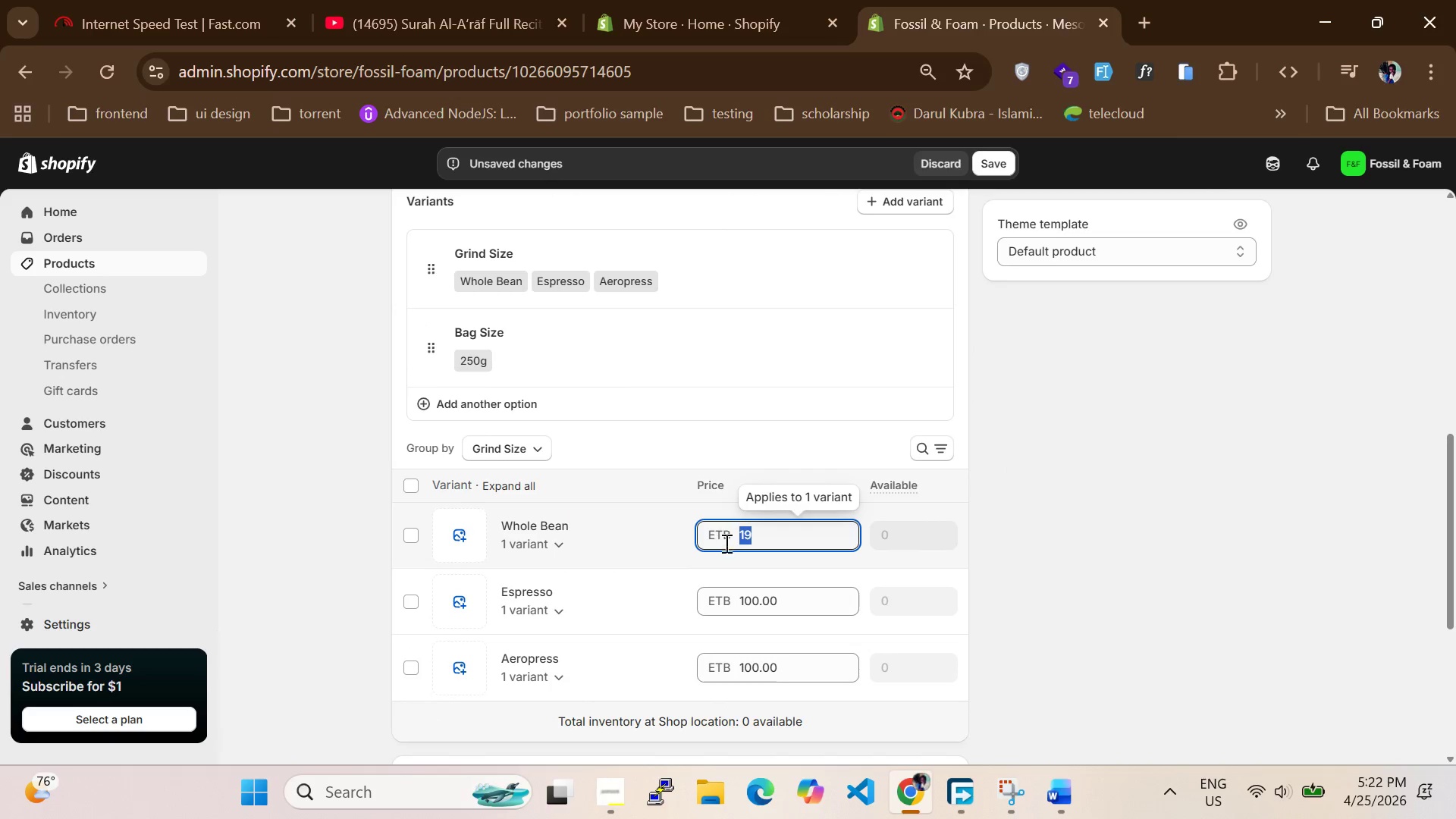 
key(Control+C)
 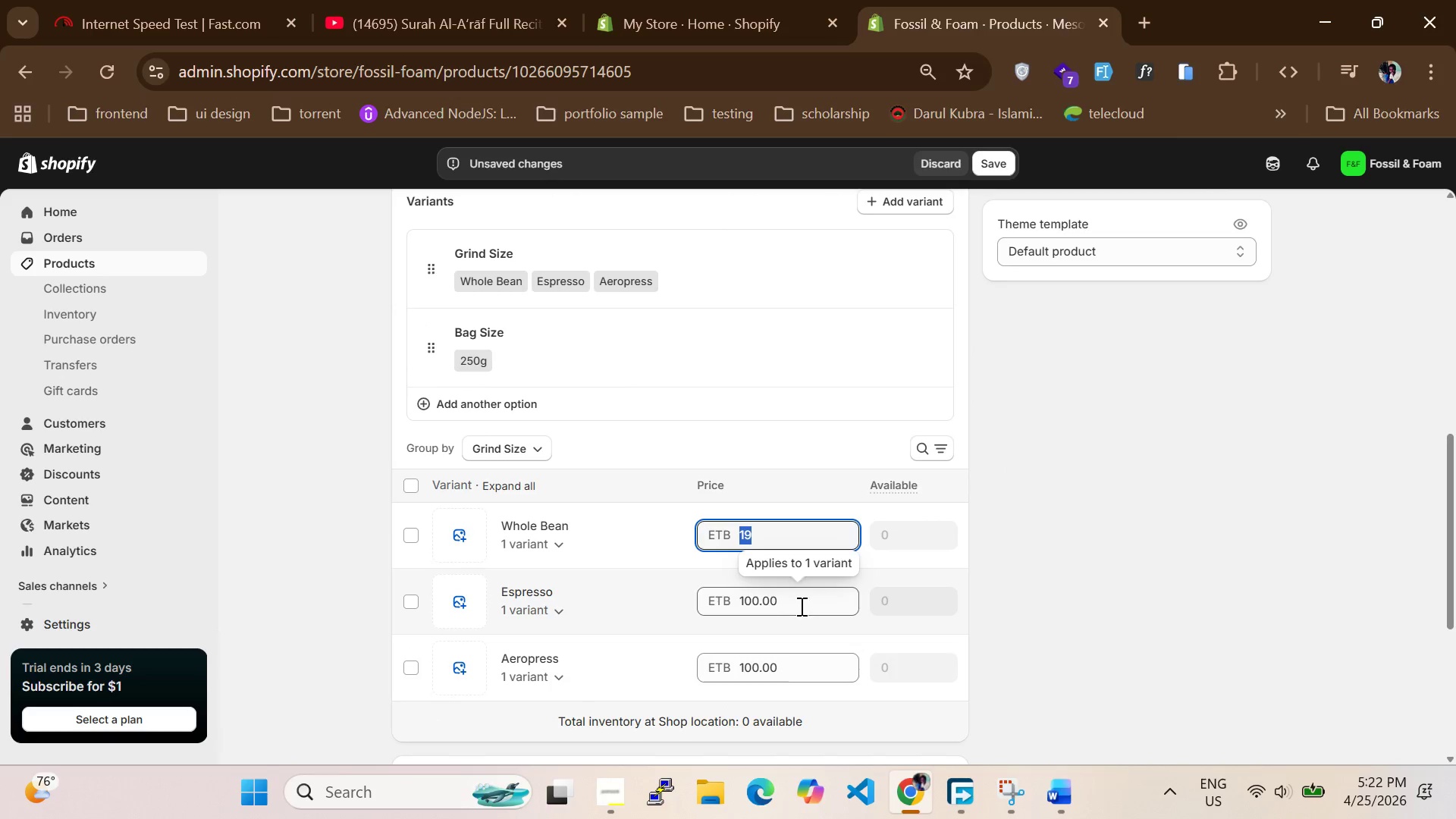 
left_click_drag(start_coordinate=[800, 606], to_coordinate=[706, 596])
 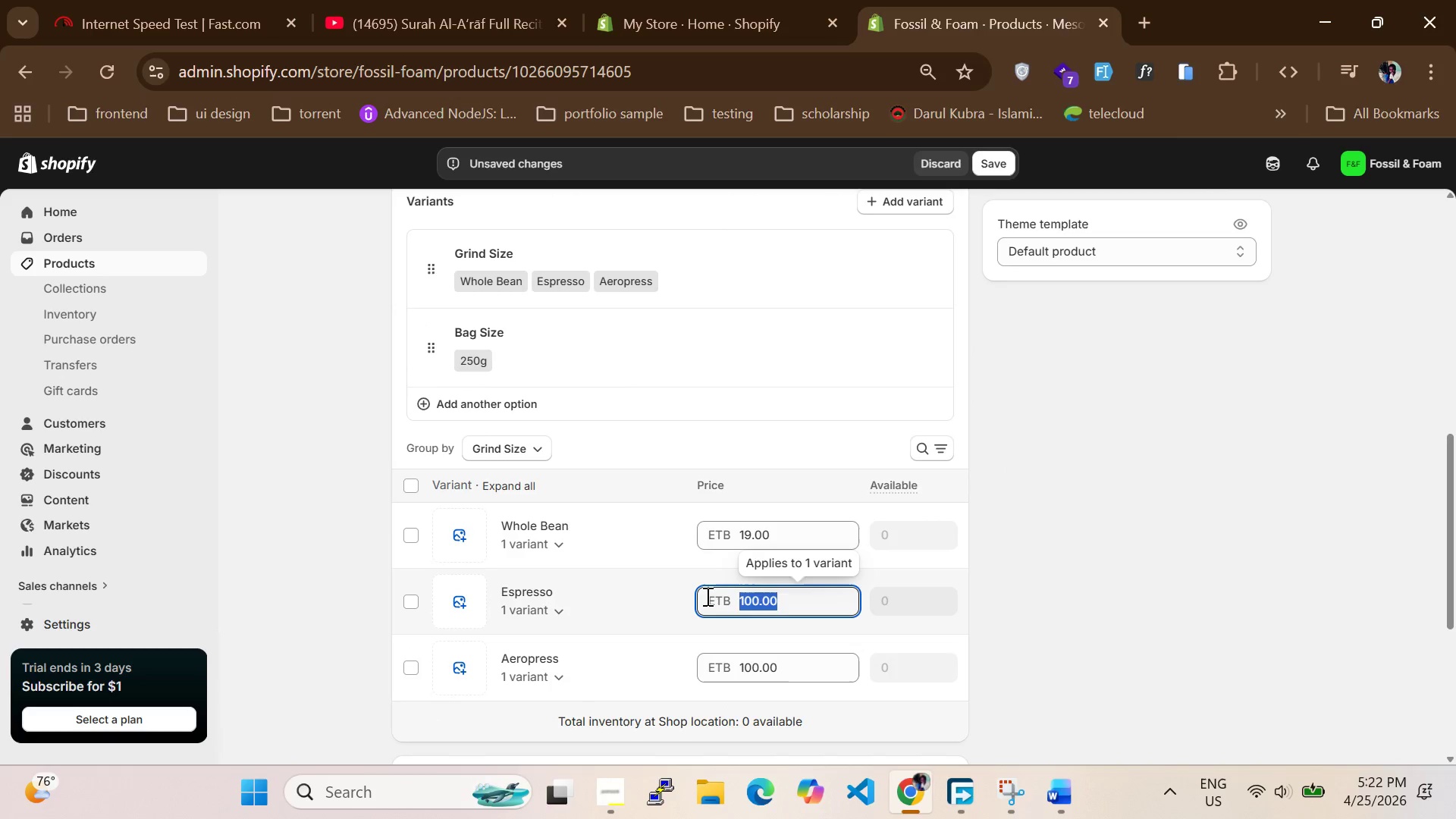 
key(Control+V)
 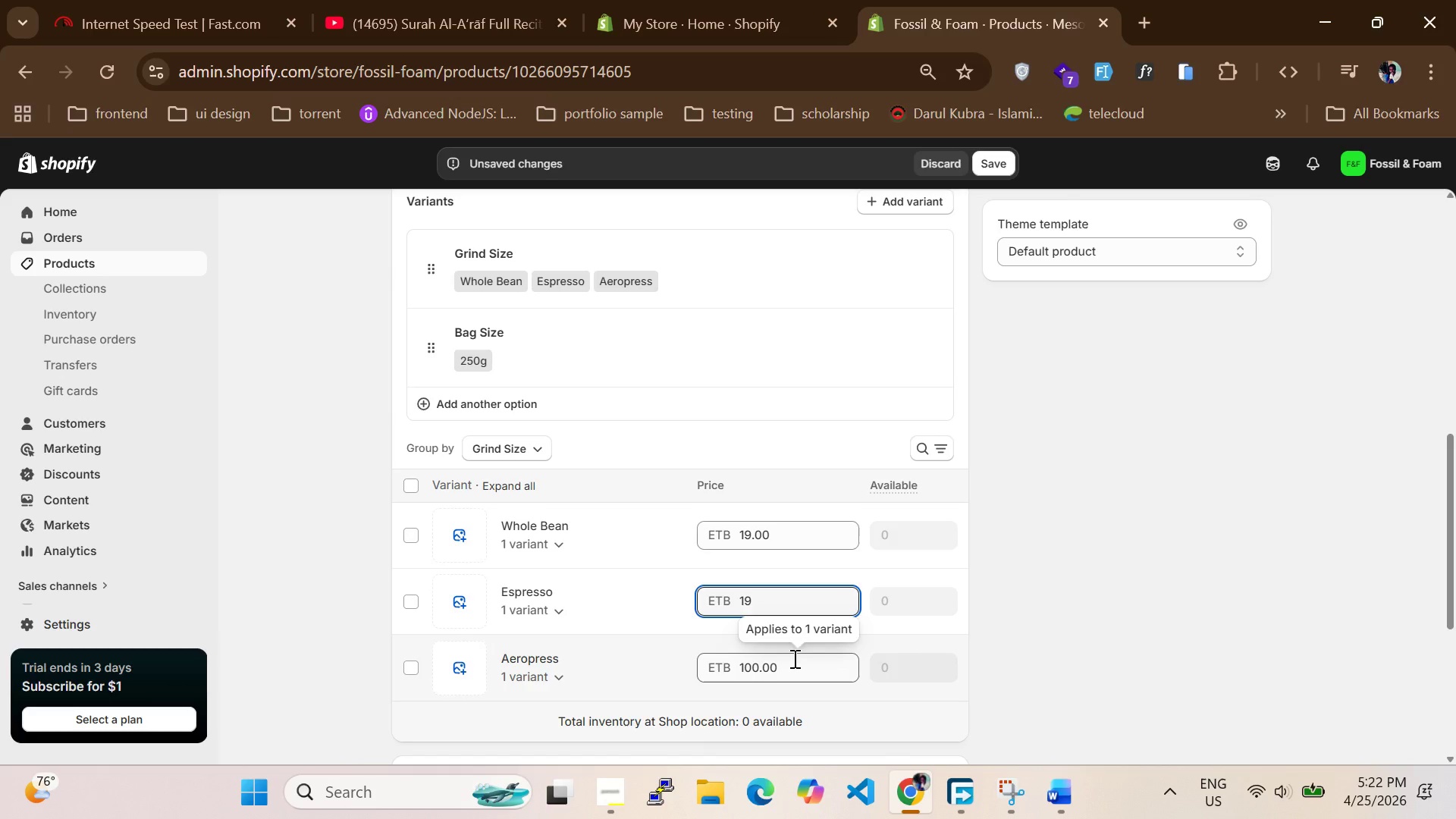 
left_click_drag(start_coordinate=[793, 658], to_coordinate=[713, 659])
 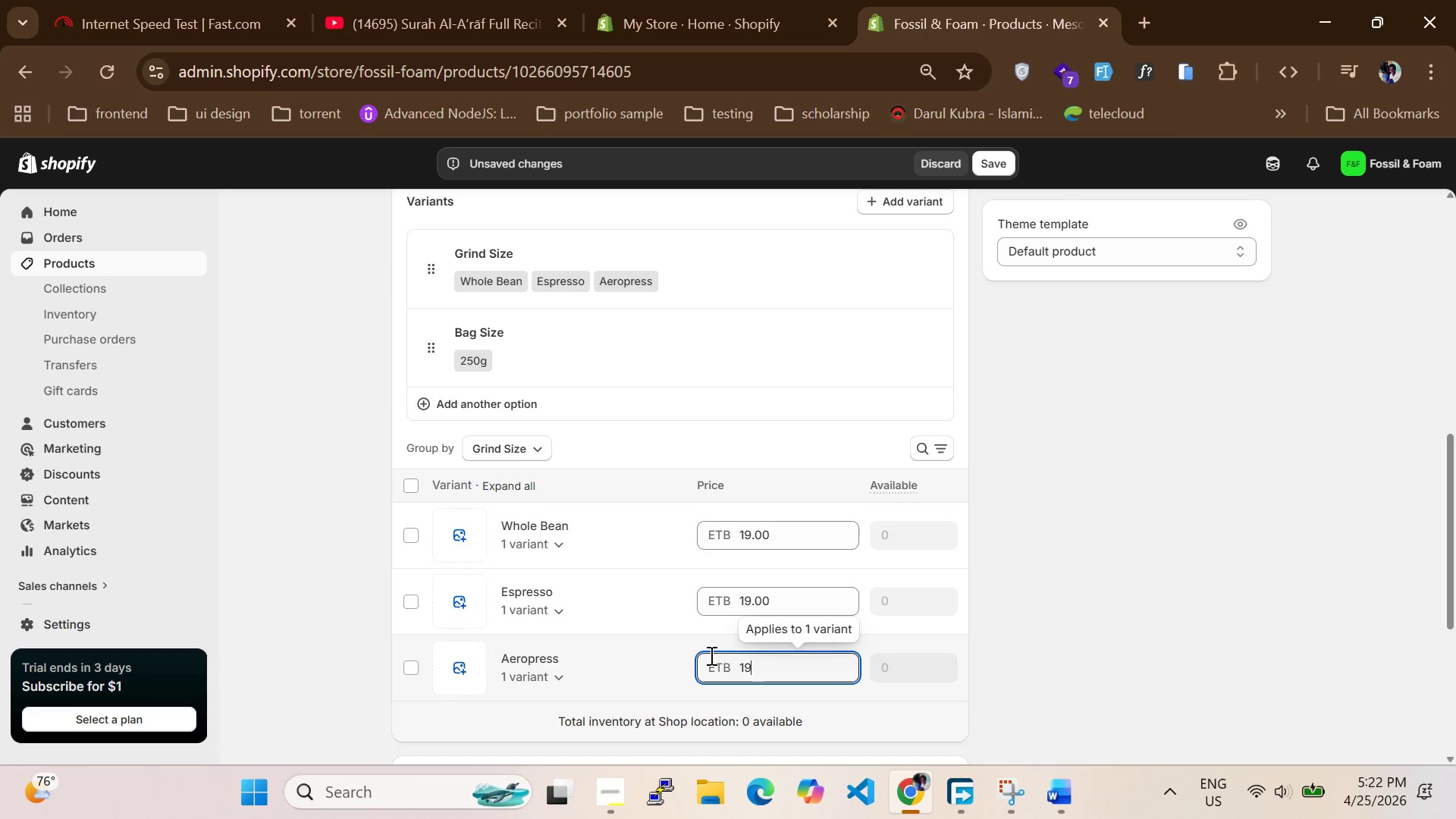 
key(Control+V)
 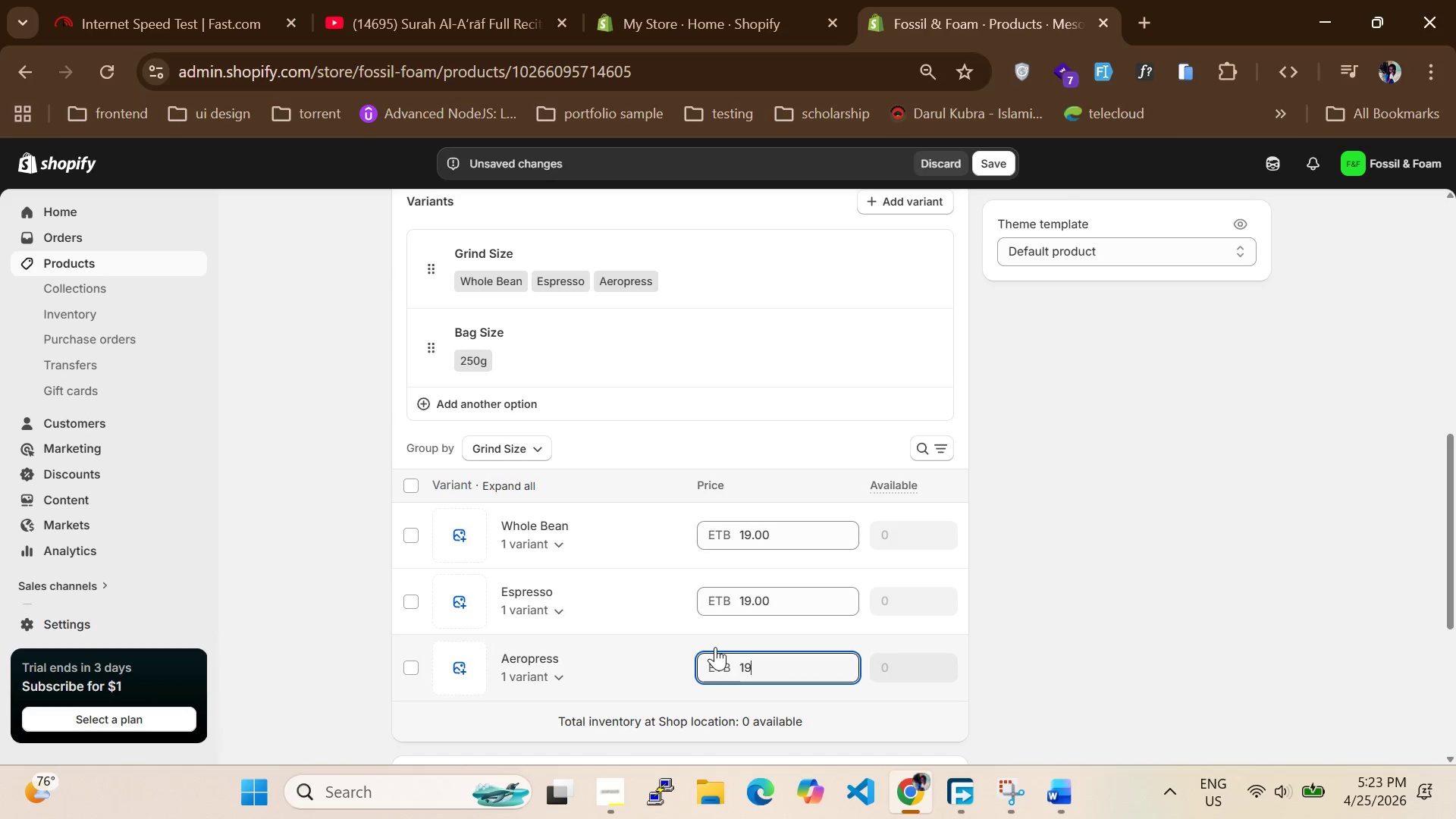 
wait(7.24)
 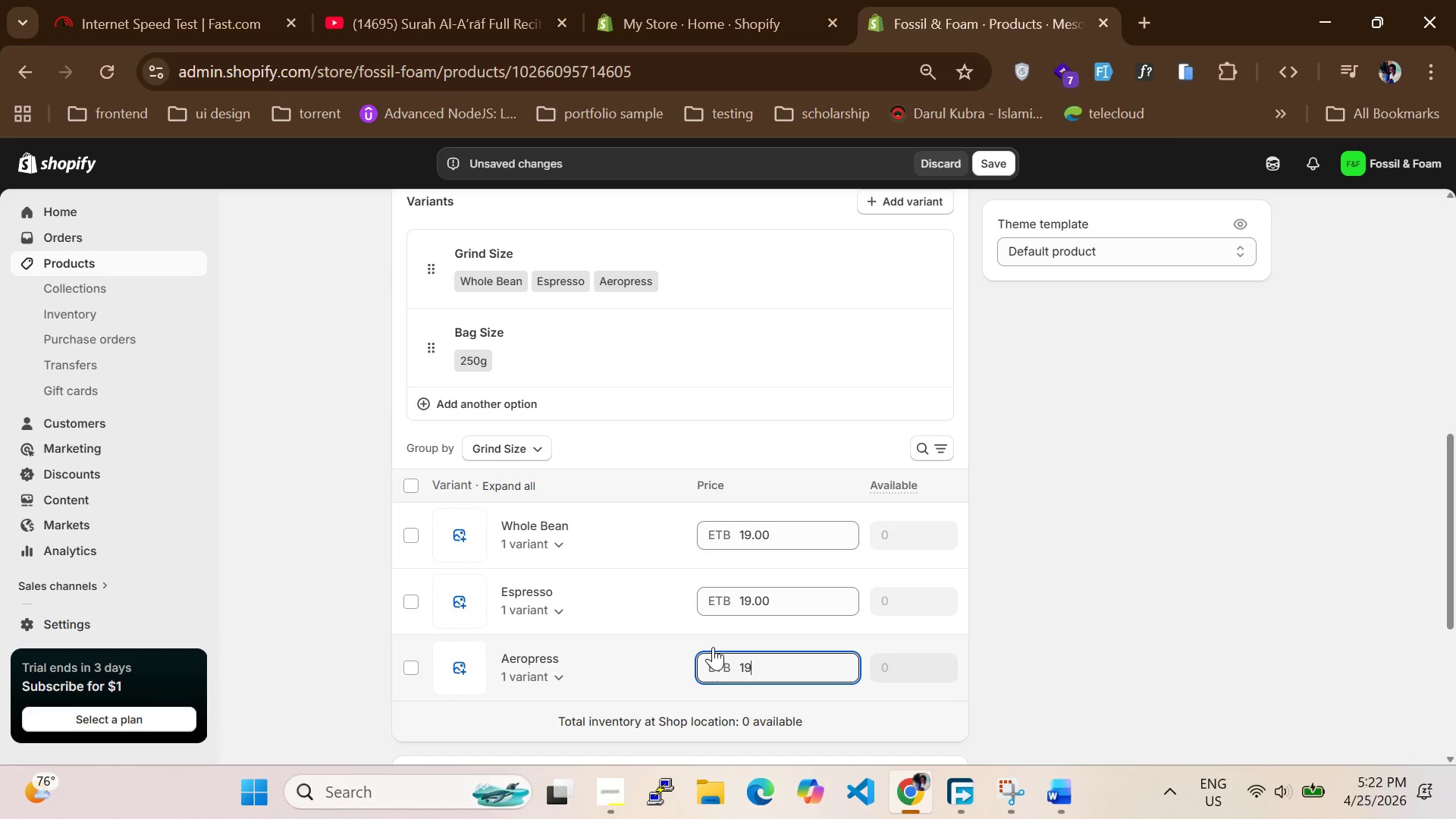 
scroll: coordinate [649, 587], scroll_direction: down, amount: 2.0
 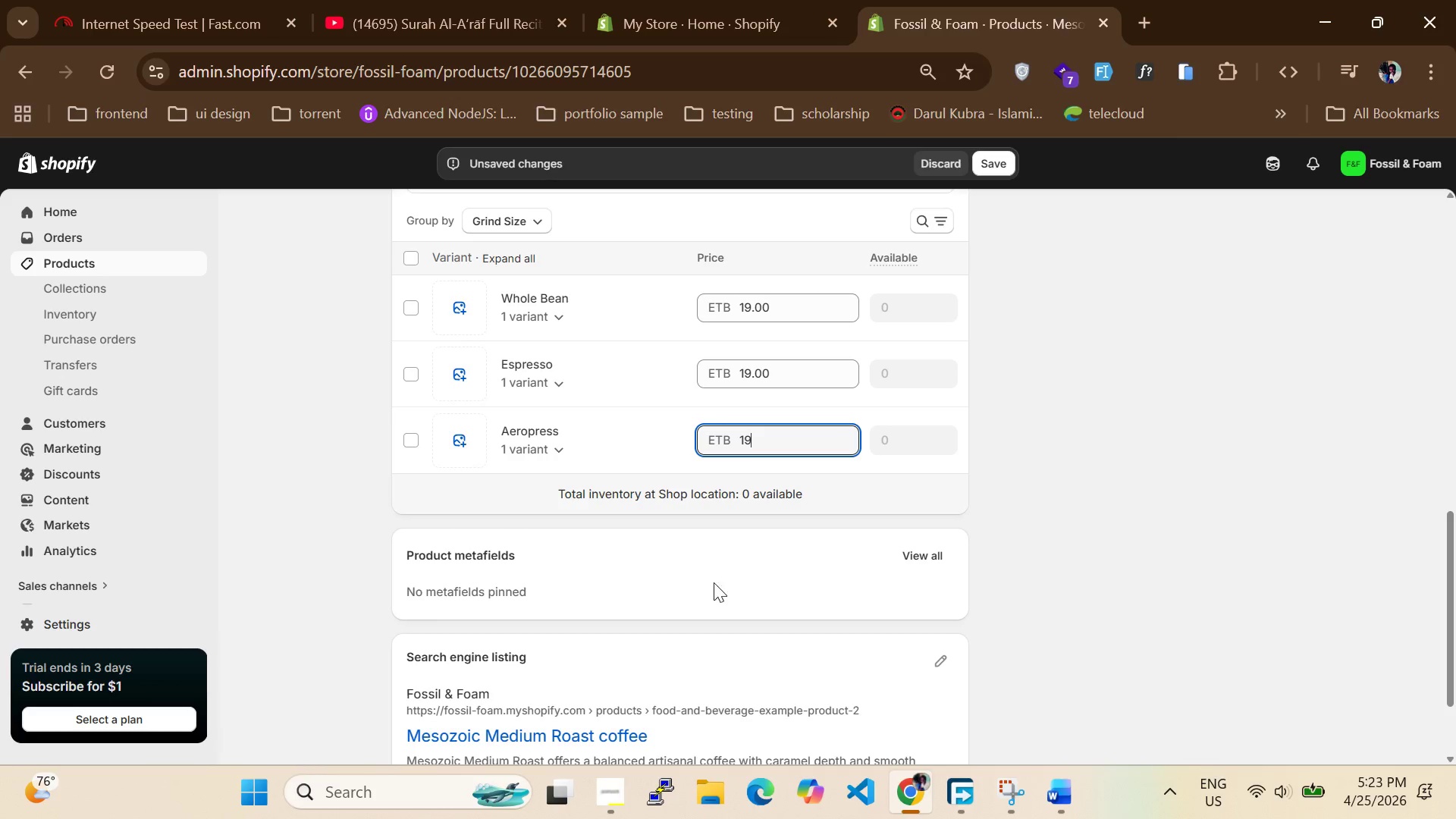 
wait(5.36)
 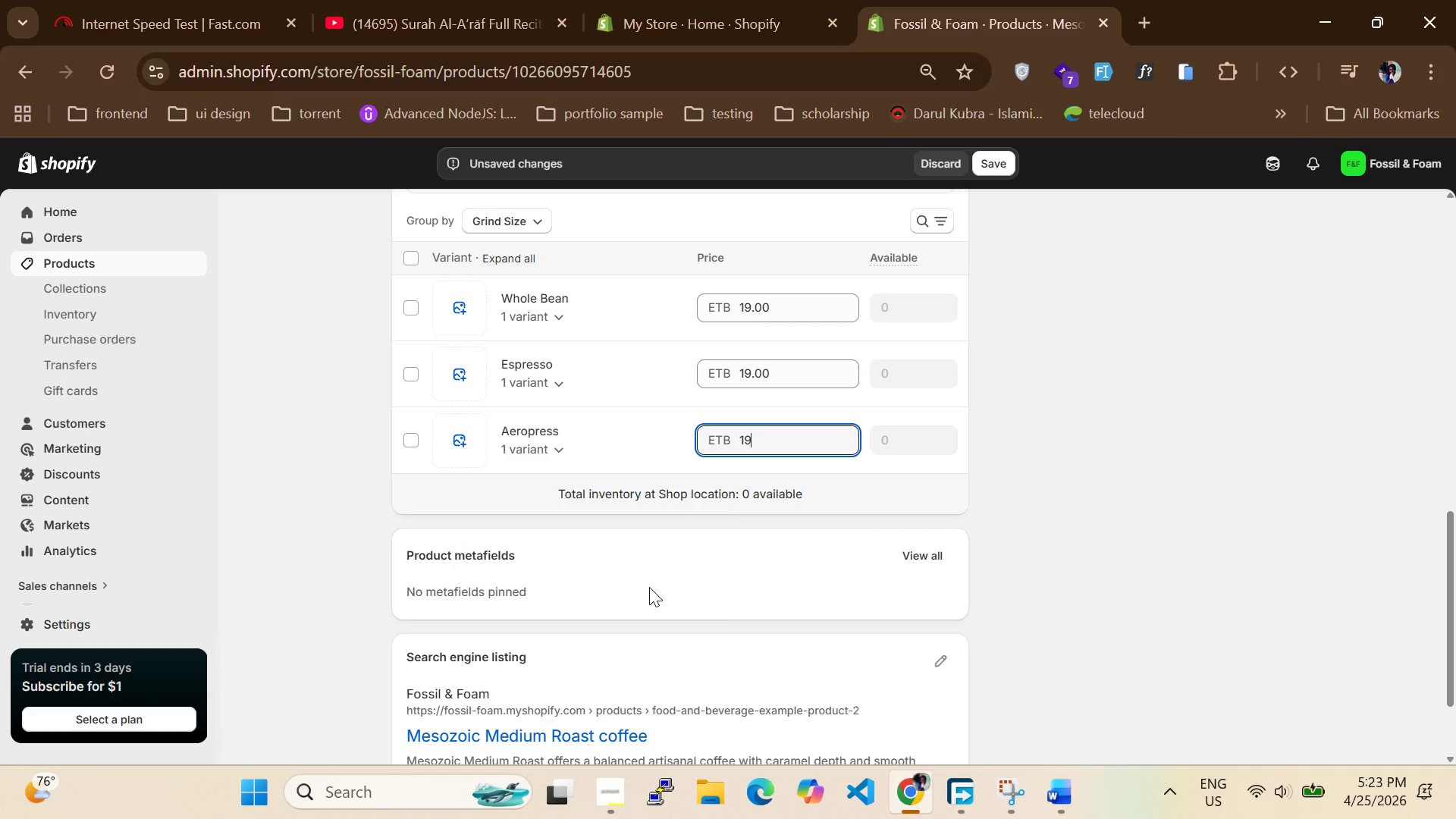 
left_click([1053, 803])
 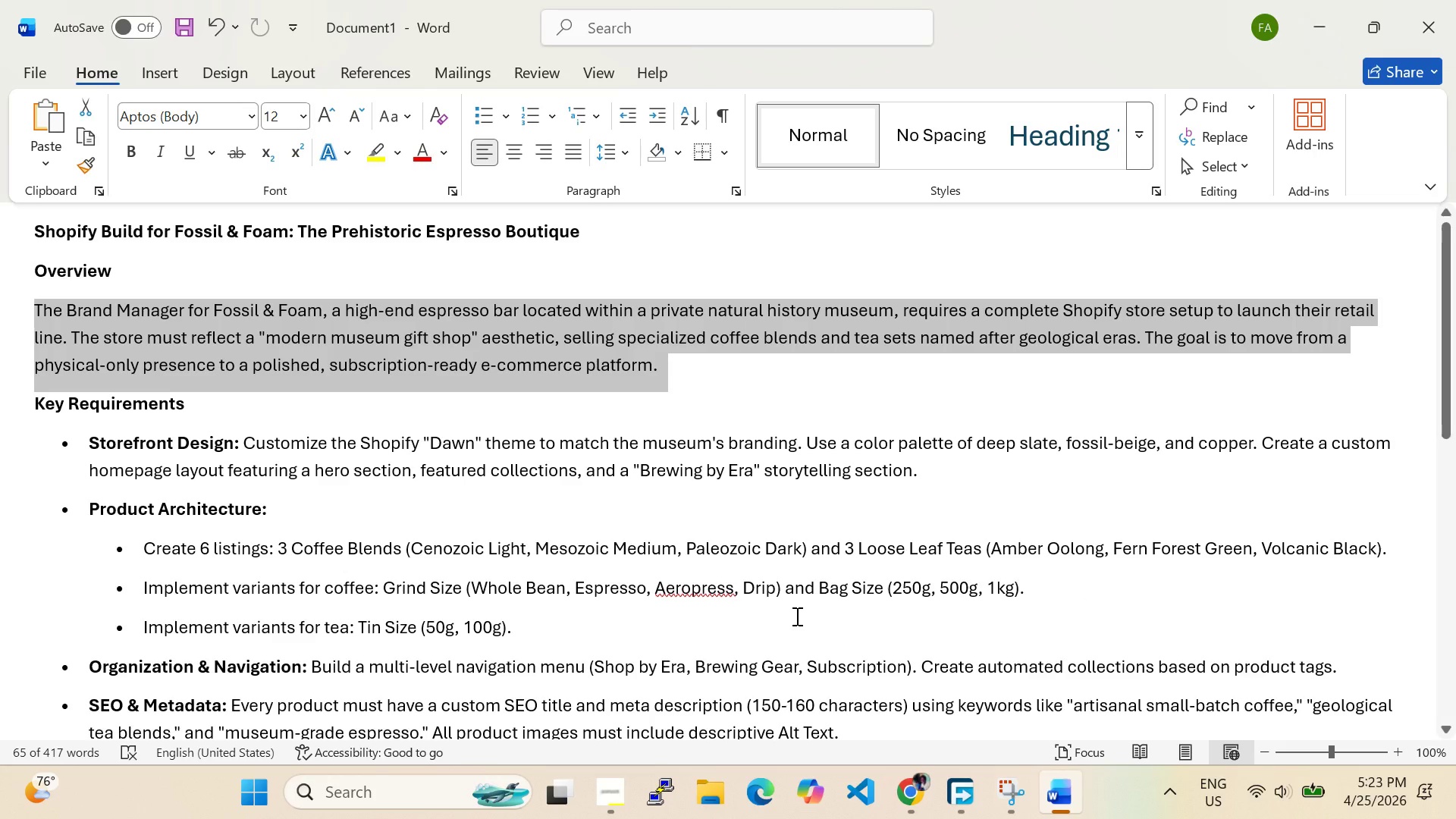 
wait(40.39)
 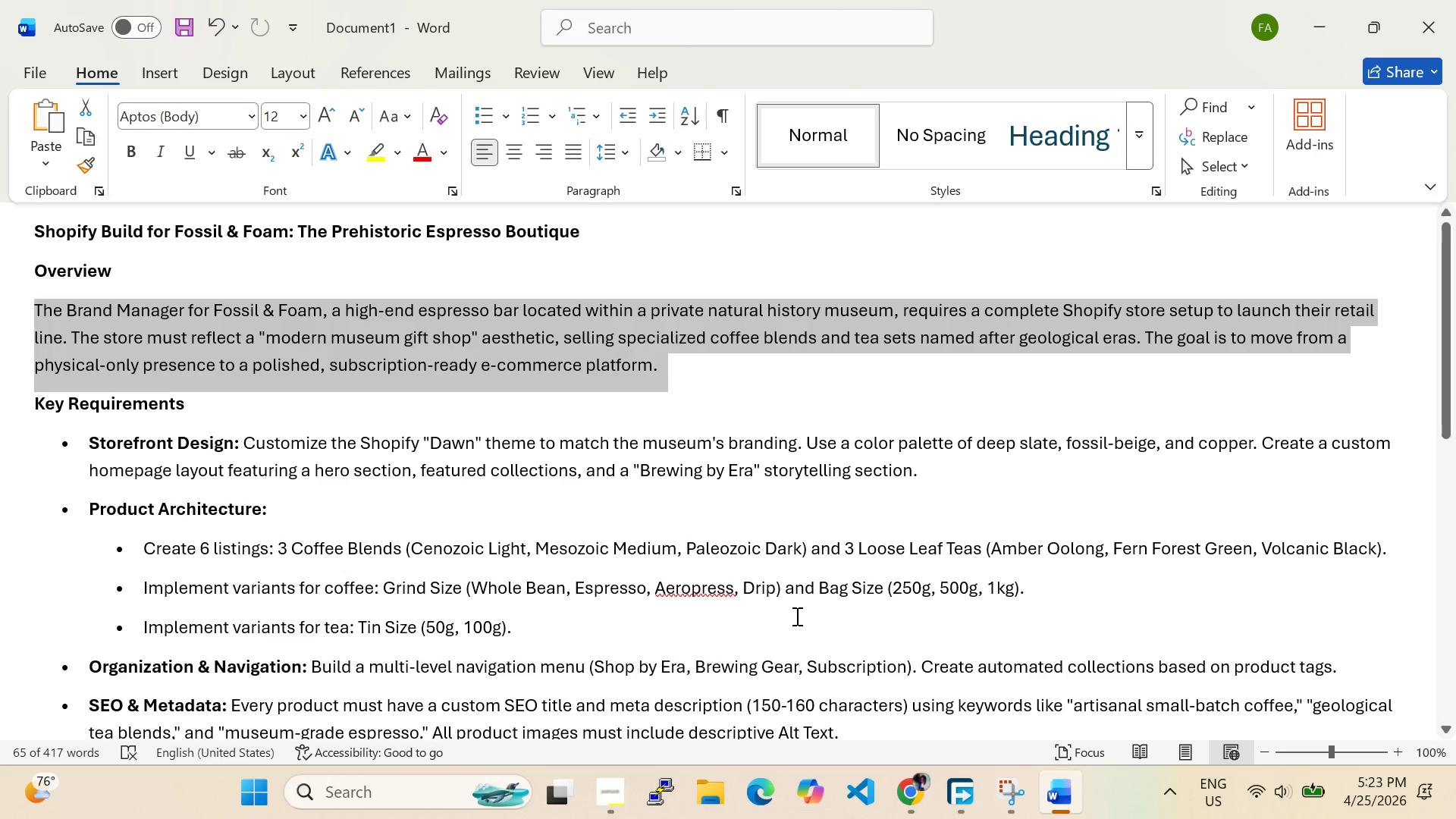 
scroll: coordinate [384, 594], scroll_direction: up, amount: 4.0
 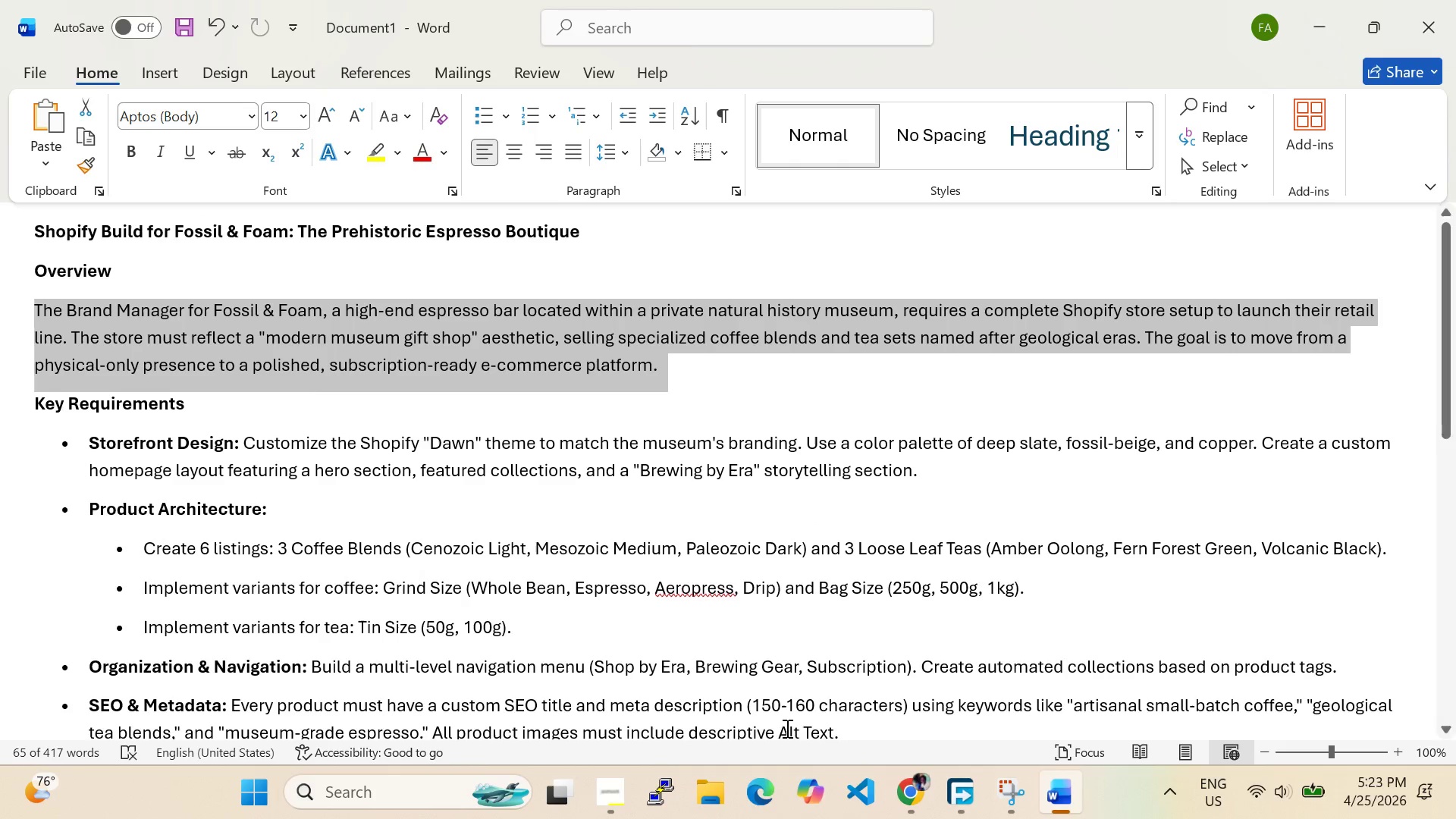 
wait(5.76)
 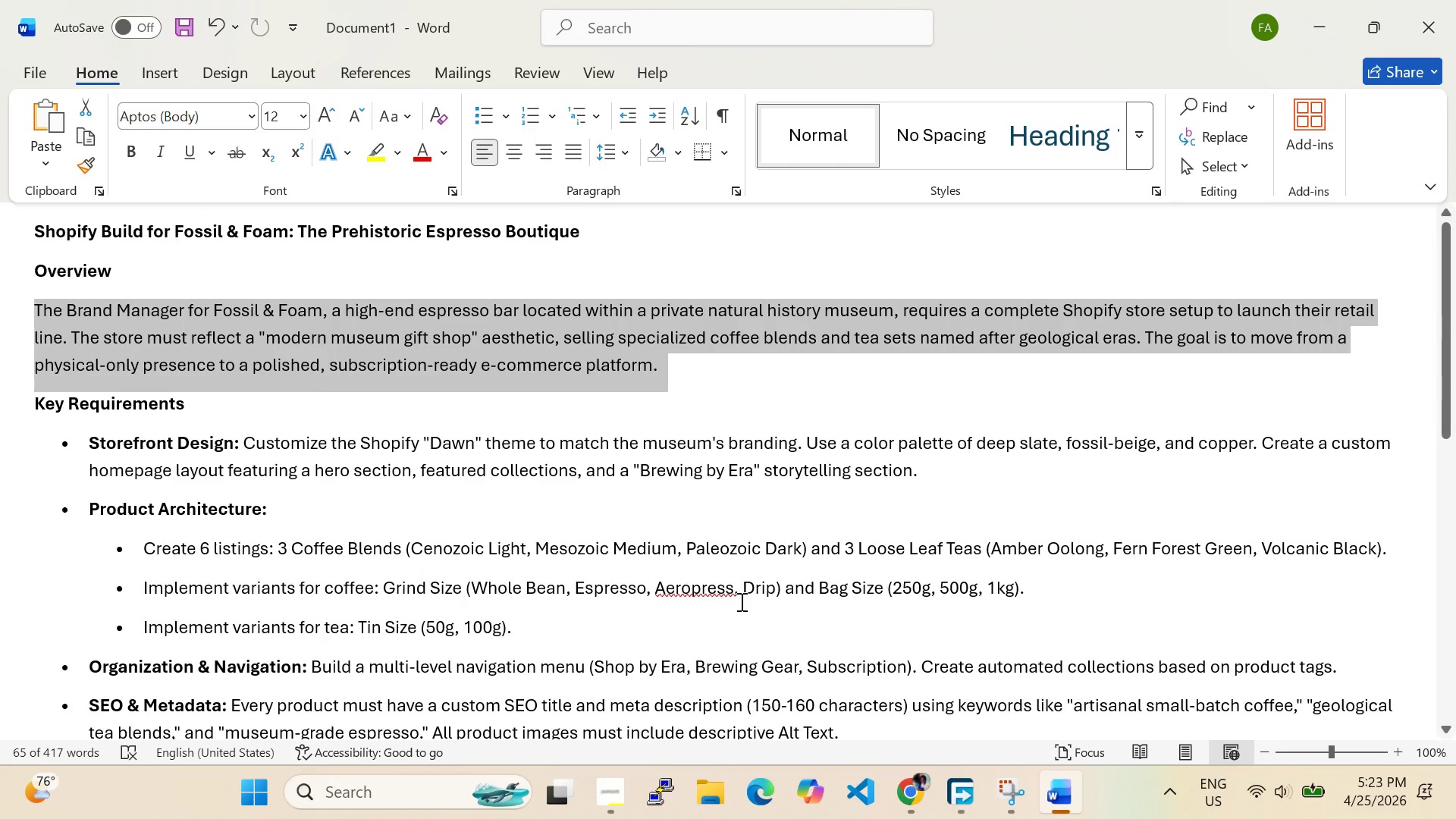 
left_click([906, 777])
 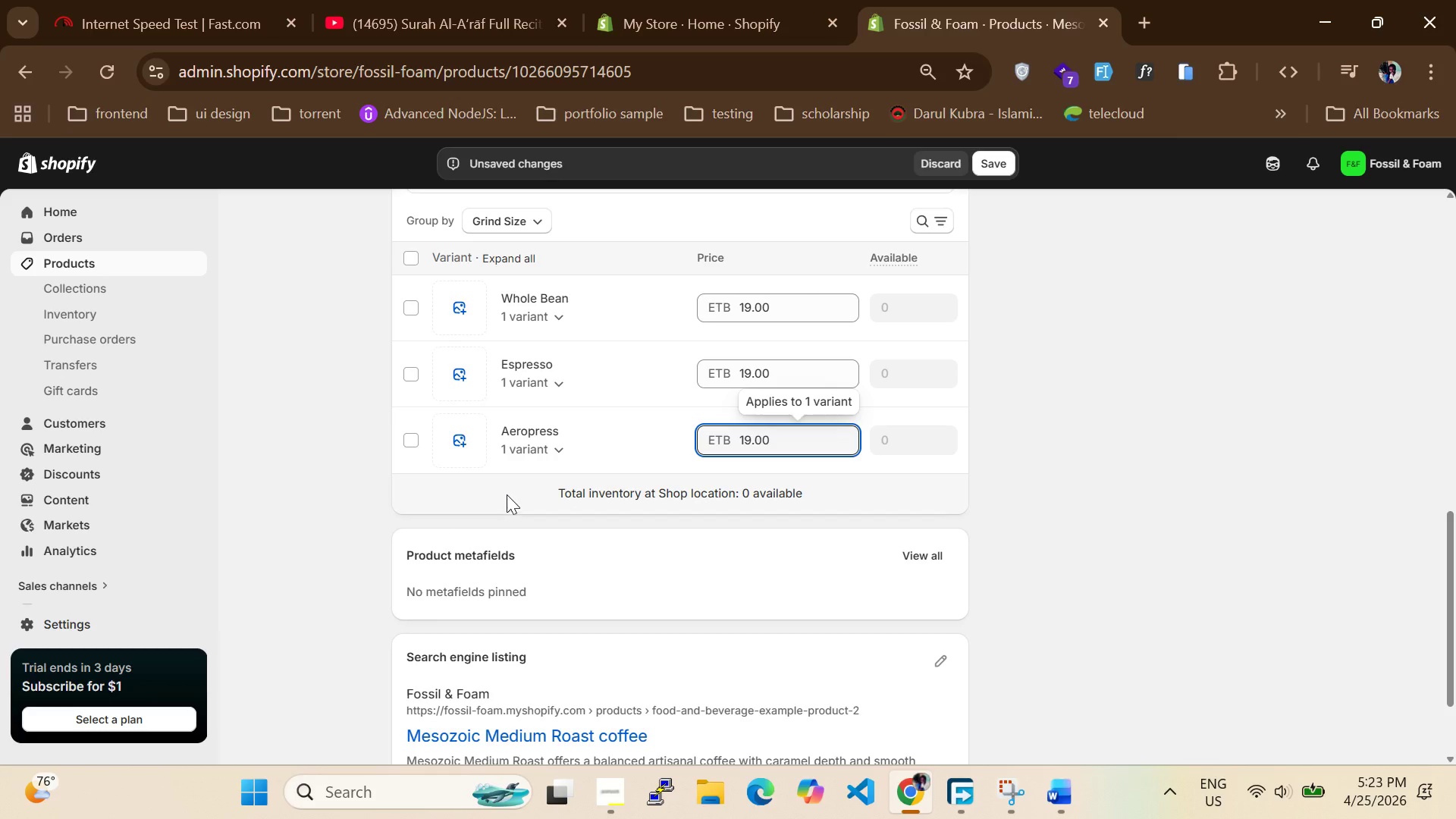 
scroll: coordinate [505, 489], scroll_direction: up, amount: 2.0
 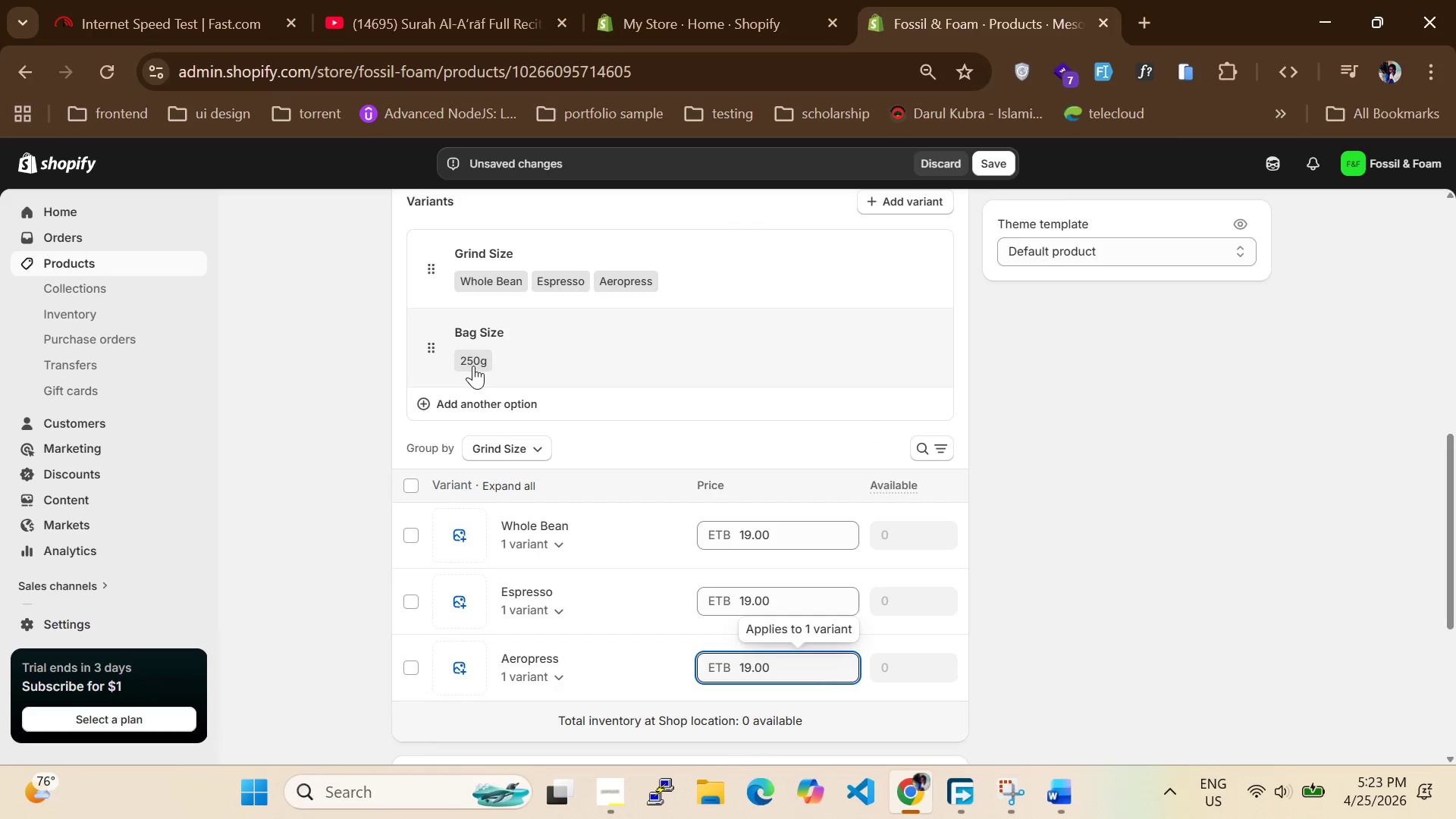 
double_click([473, 366])
 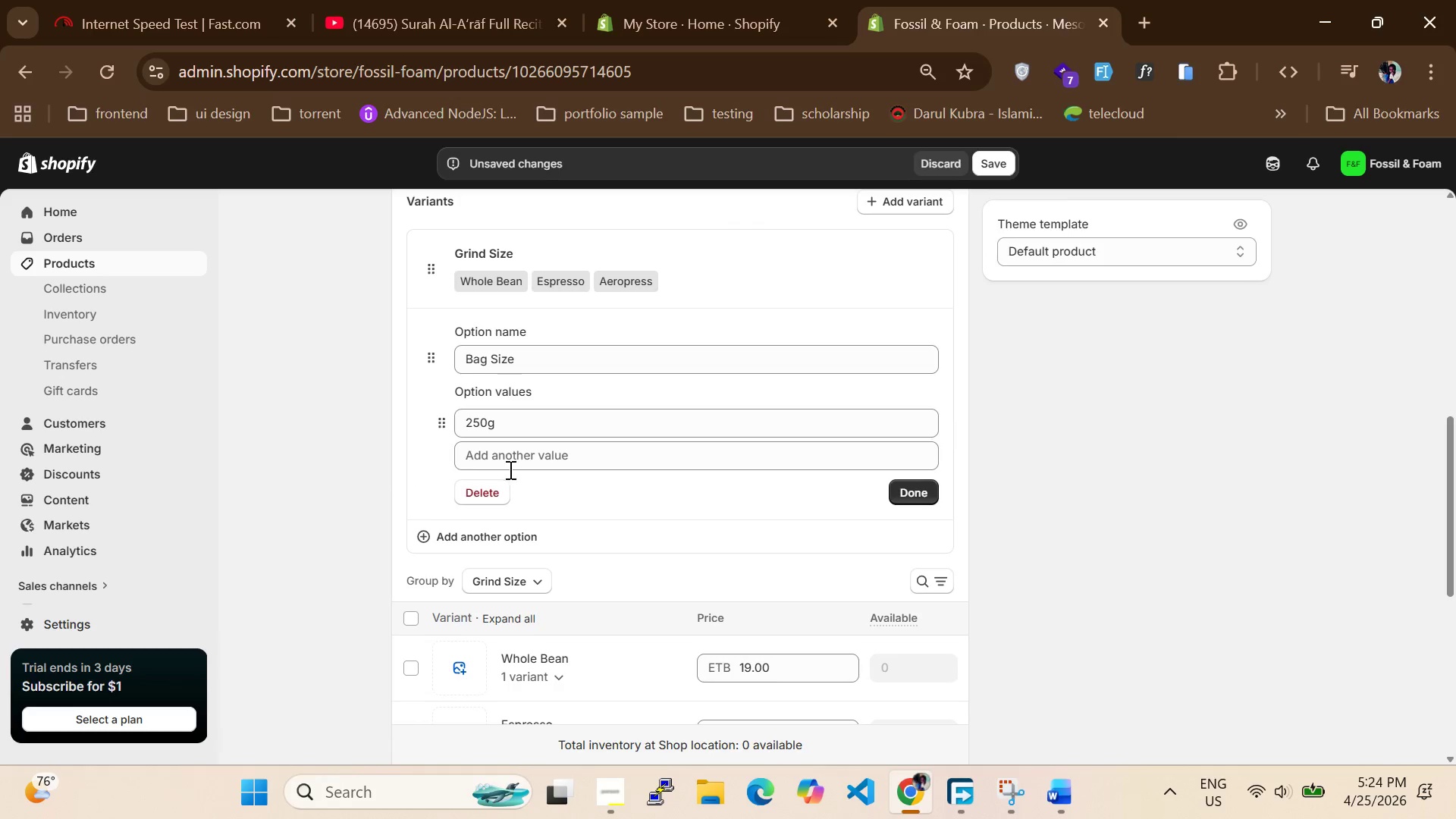 
left_click([515, 463])
 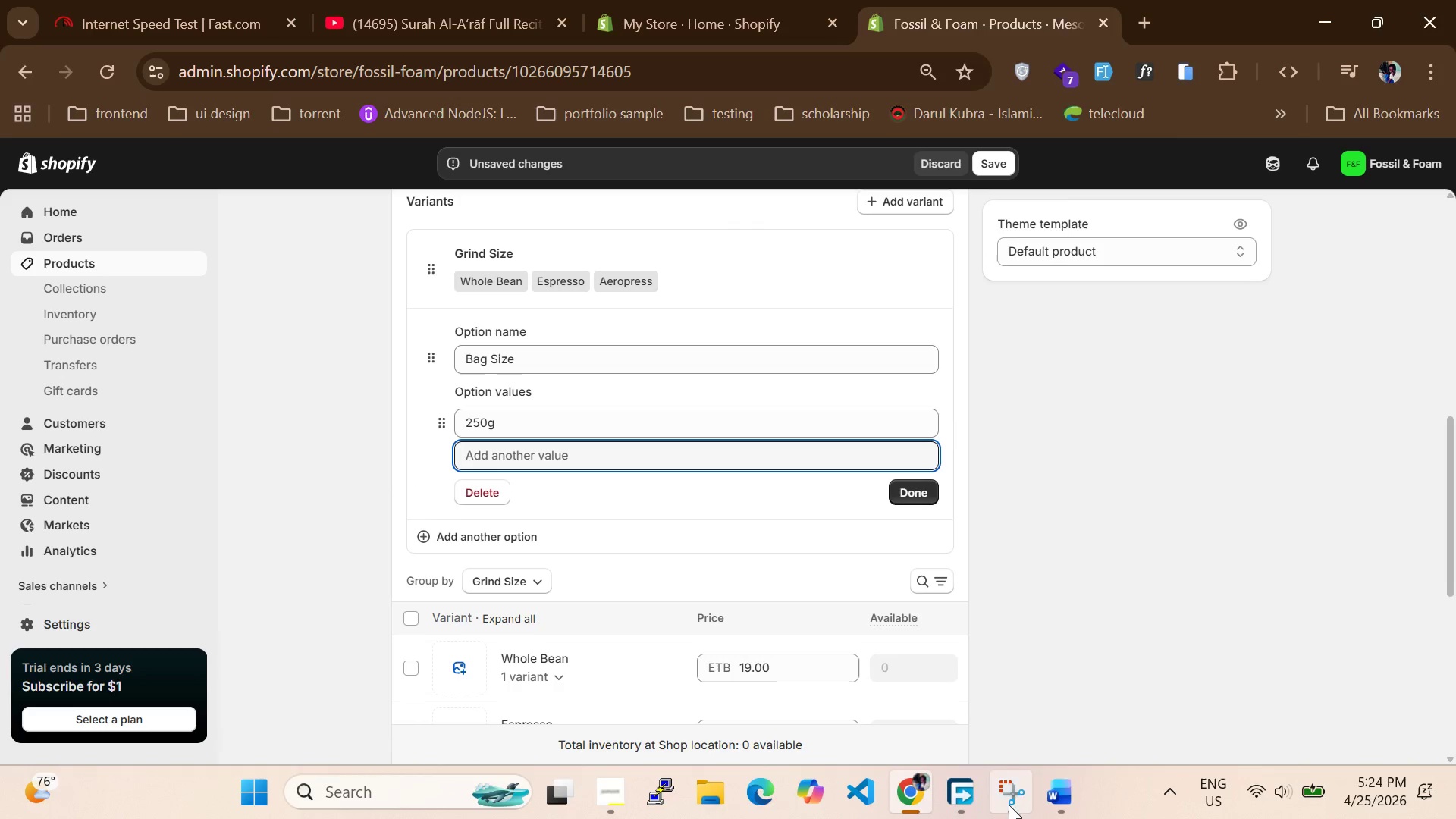 
left_click([1059, 805])
 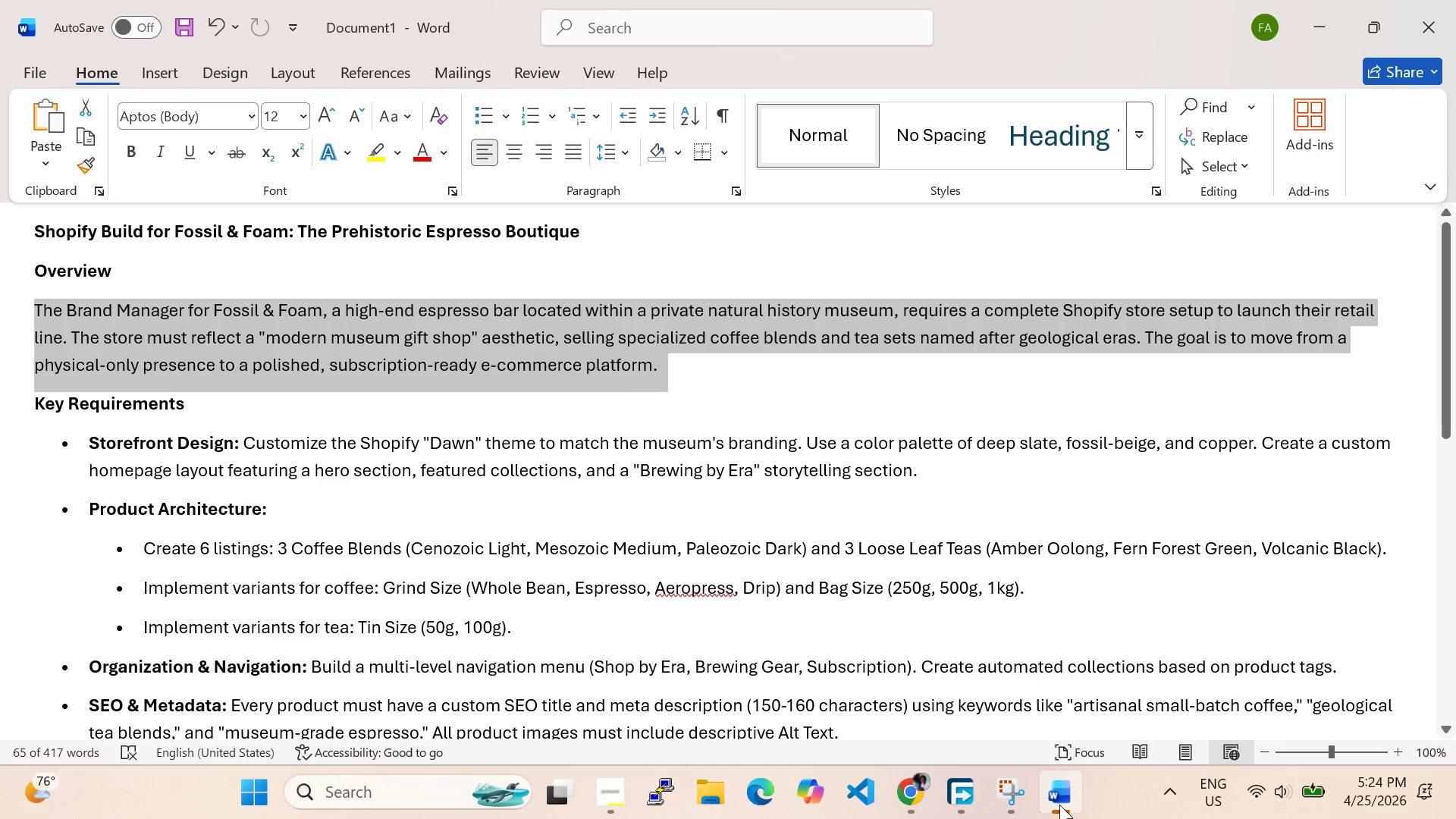 
left_click([1059, 805])
 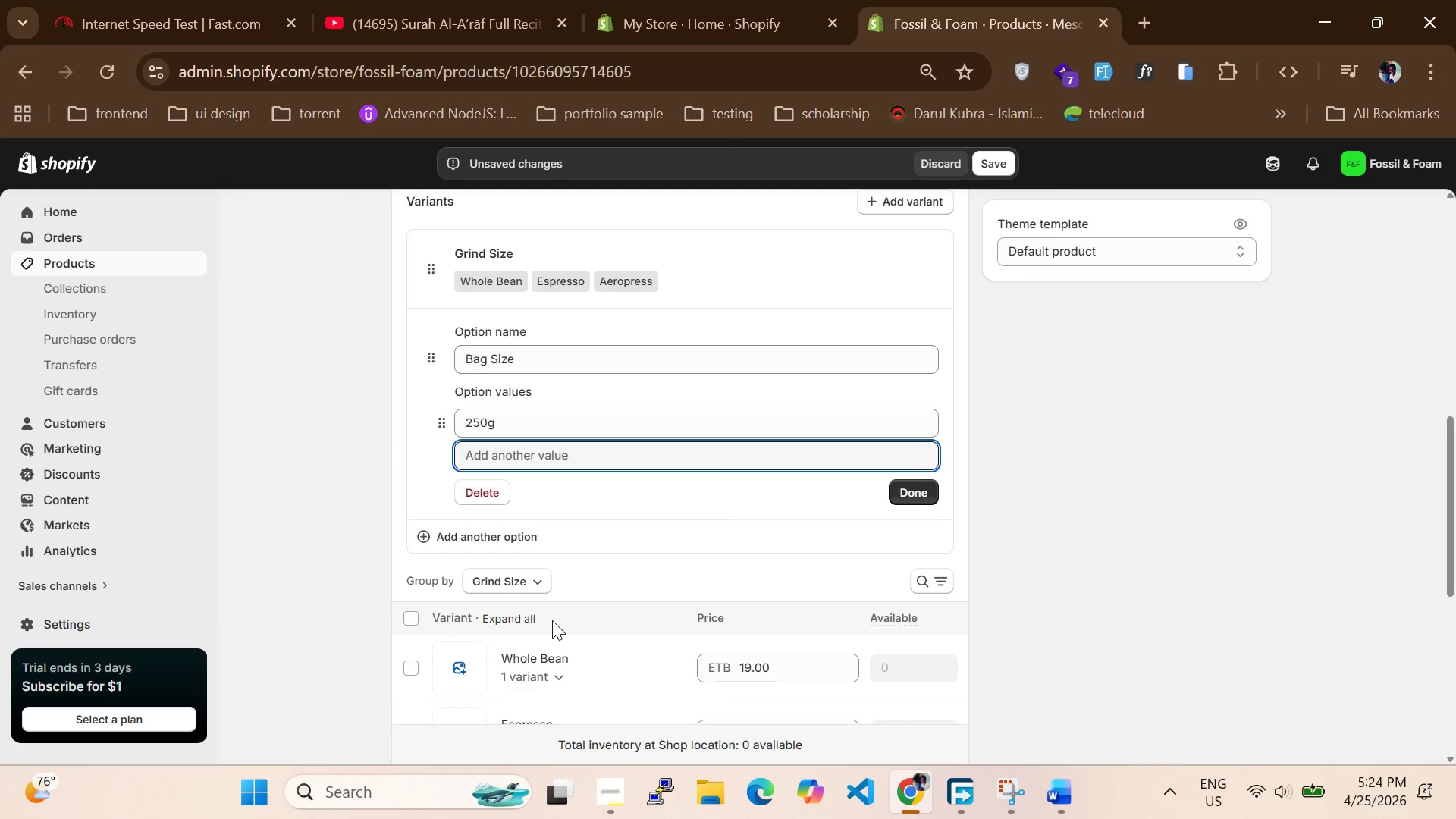 
type(500g)
 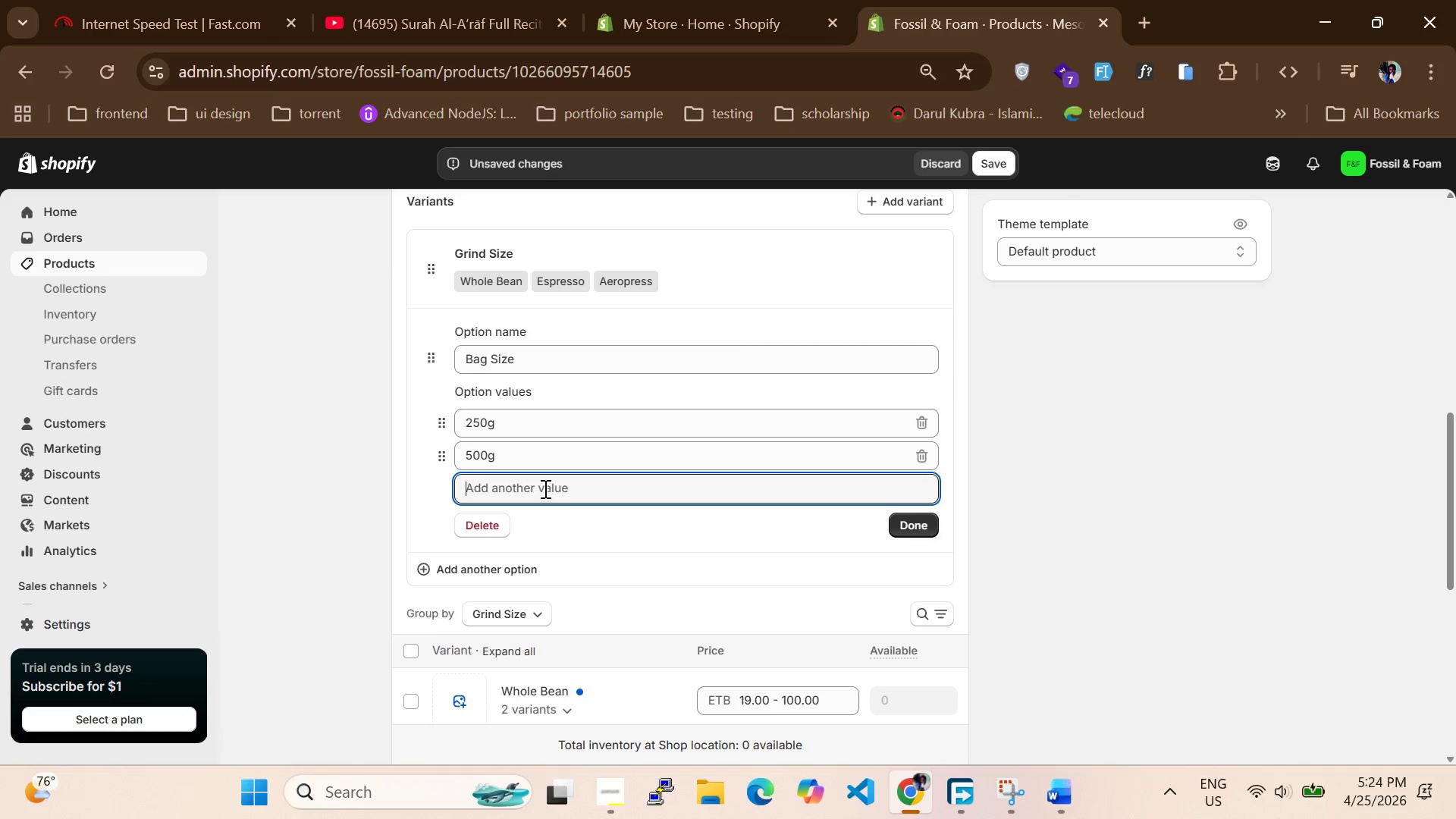 
type(l)
key(Backspace)
type(1 kg)
 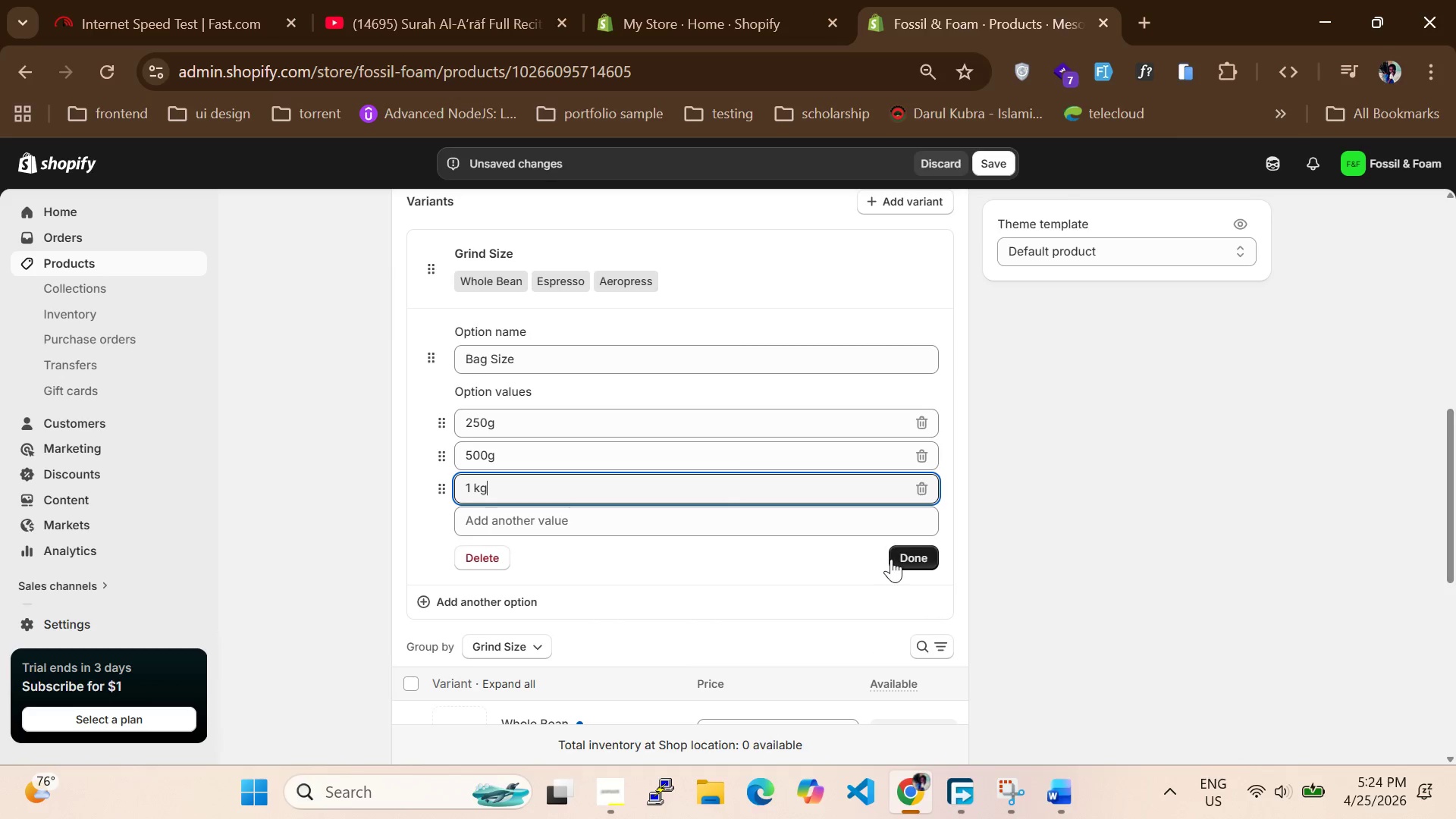 
left_click([894, 559])
 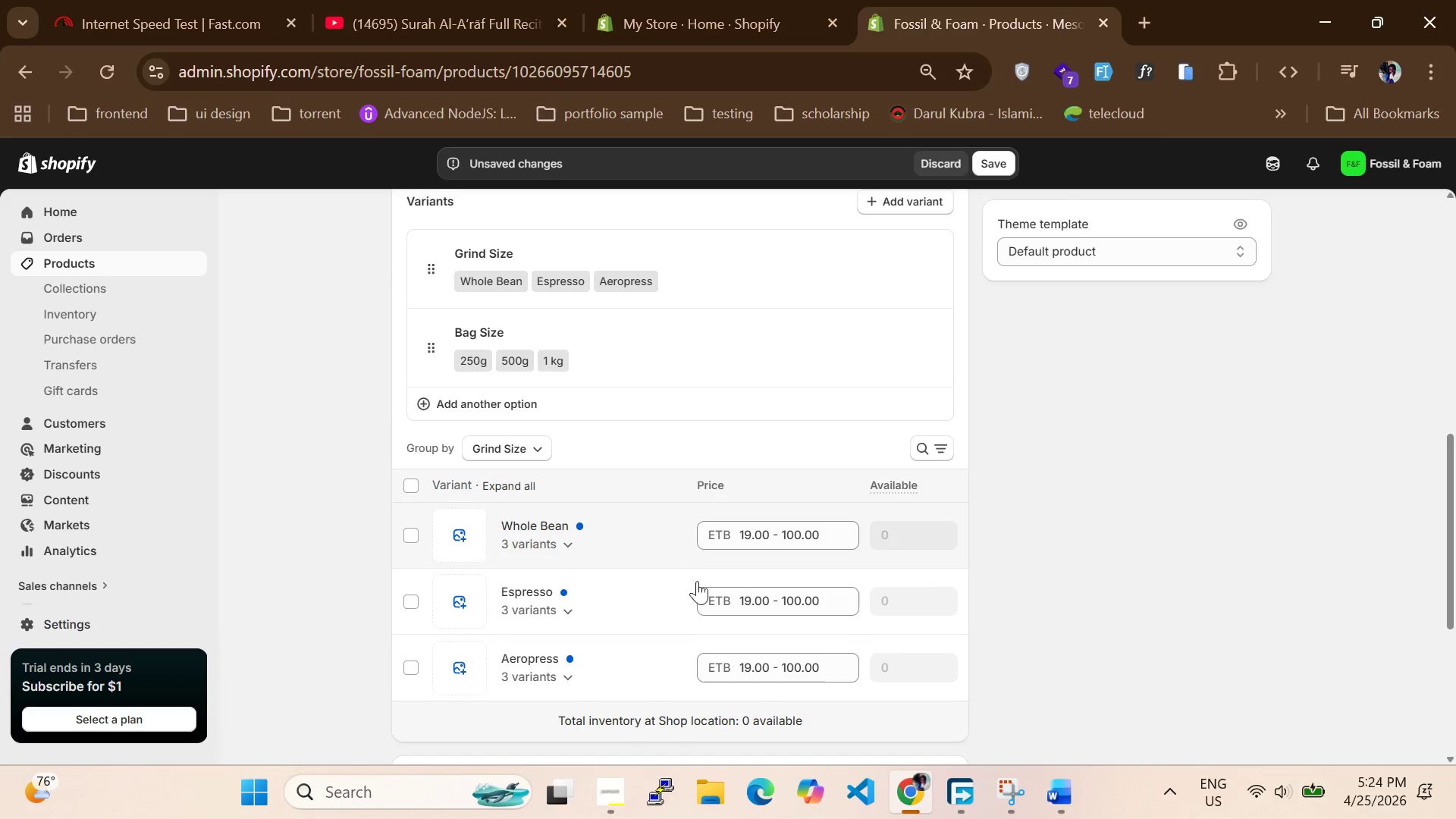 
wait(6.28)
 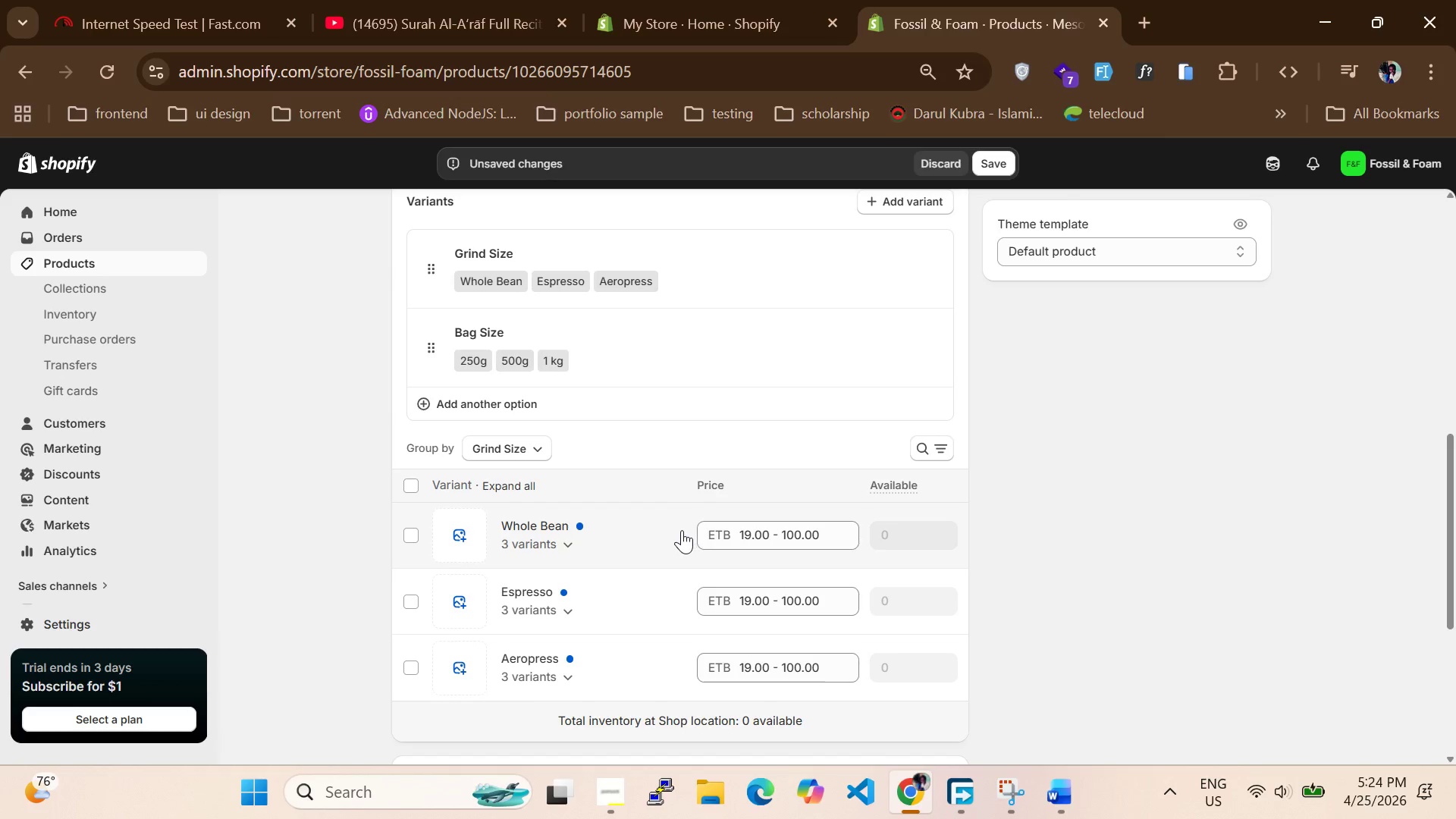 
scroll: coordinate [679, 589], scroll_direction: down, amount: 3.0
 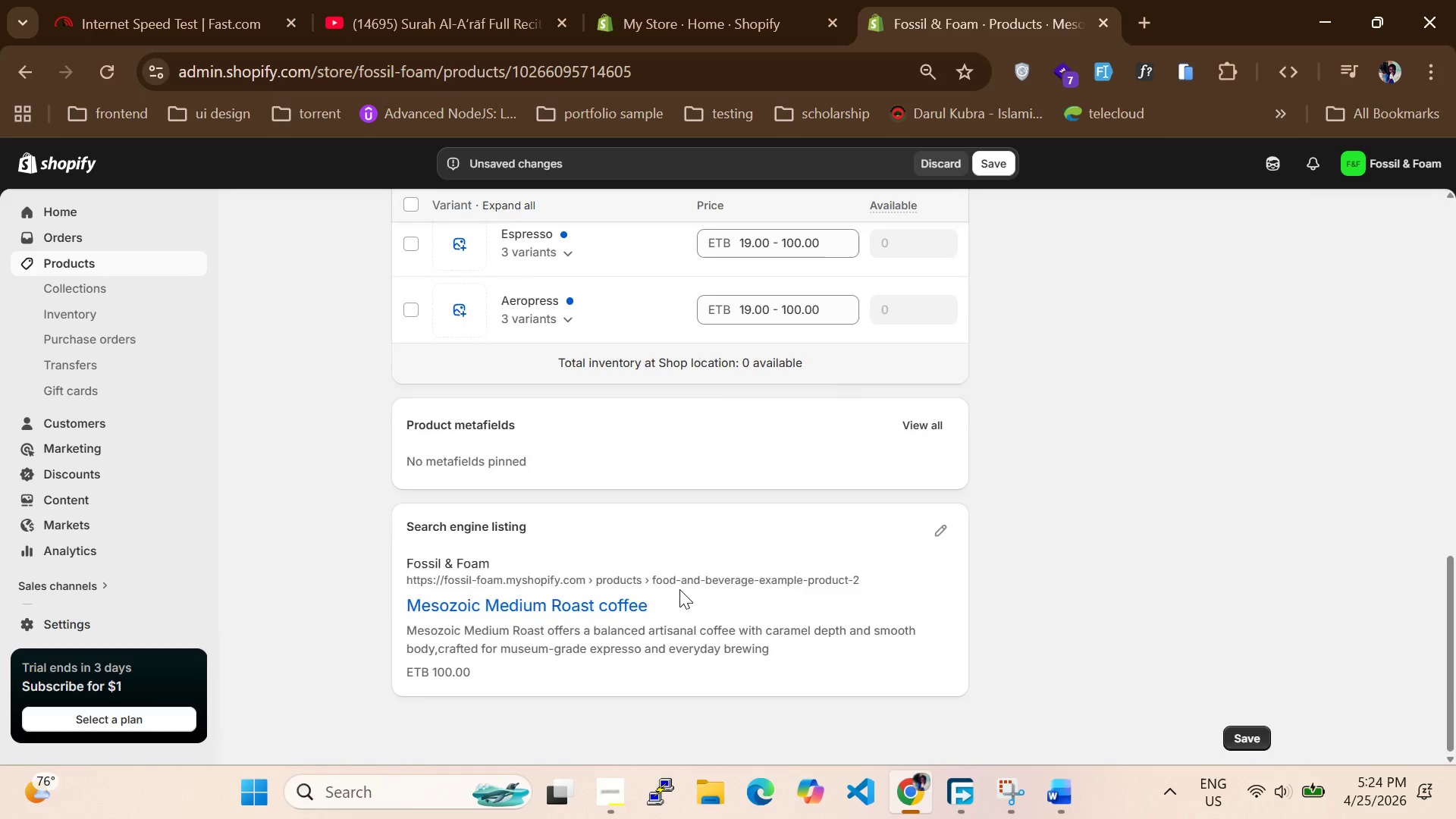 
scroll: coordinate [679, 589], scroll_direction: up, amount: 1.0
 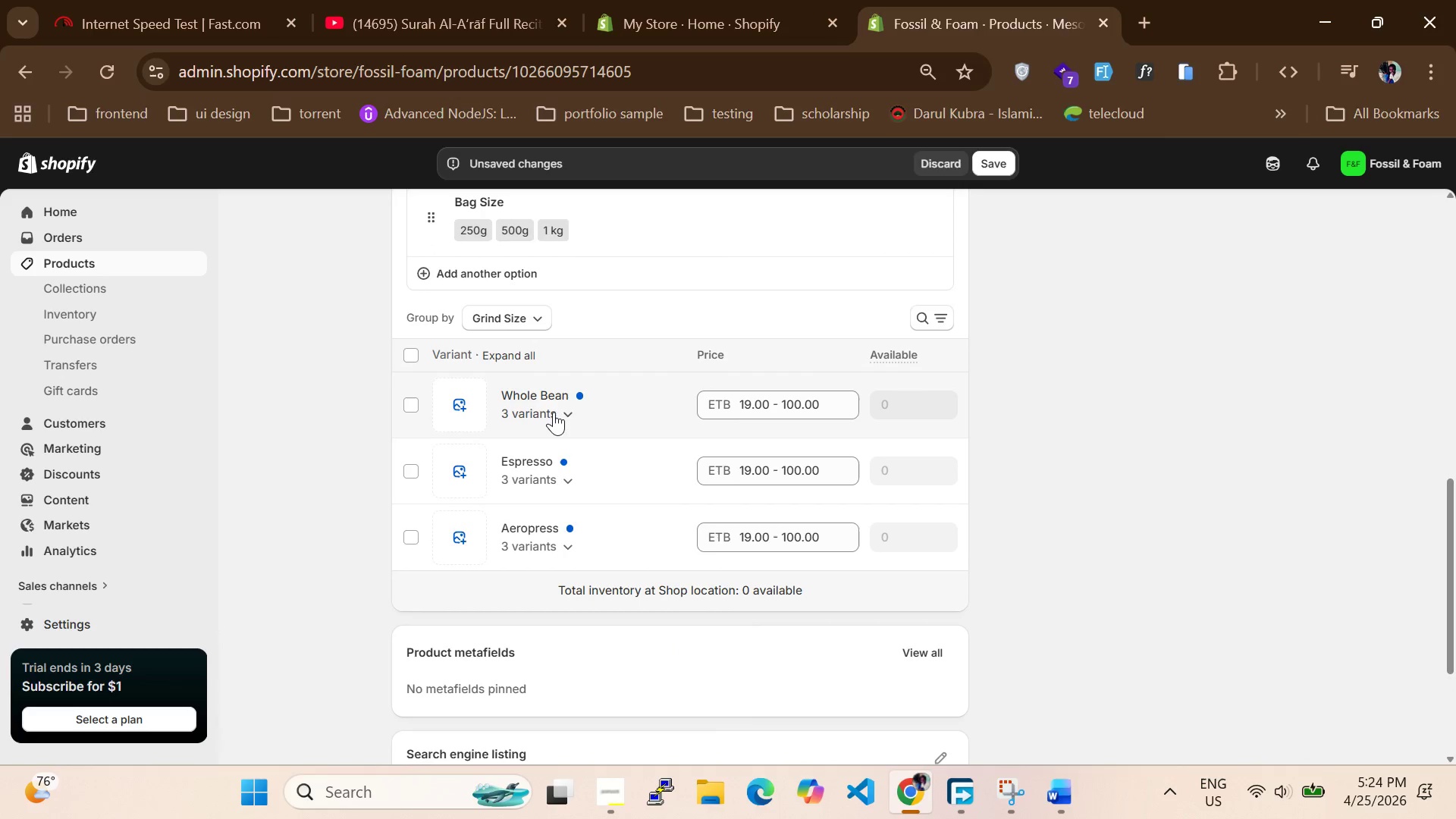 
left_click([555, 412])
 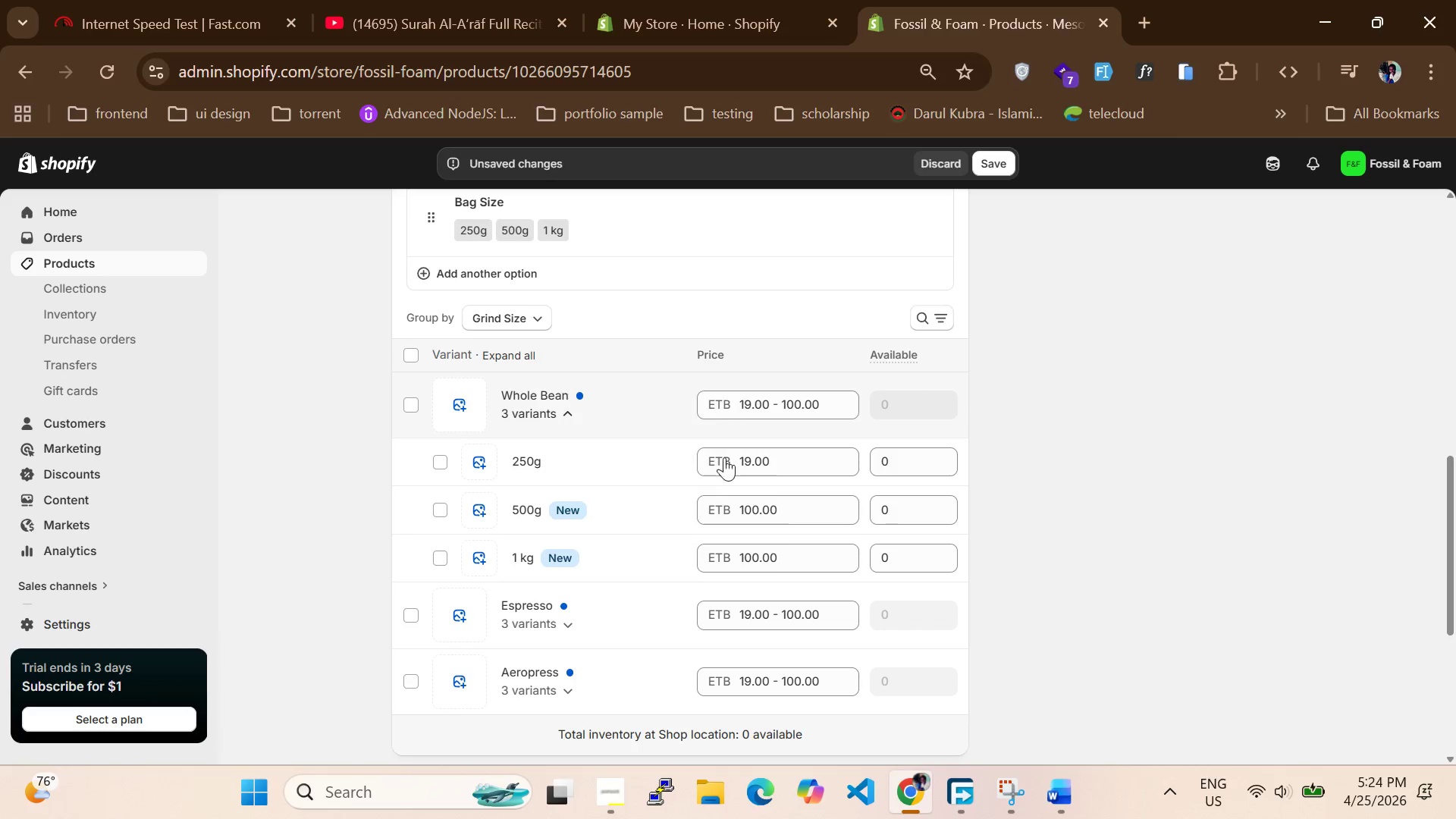 
wait(5.7)
 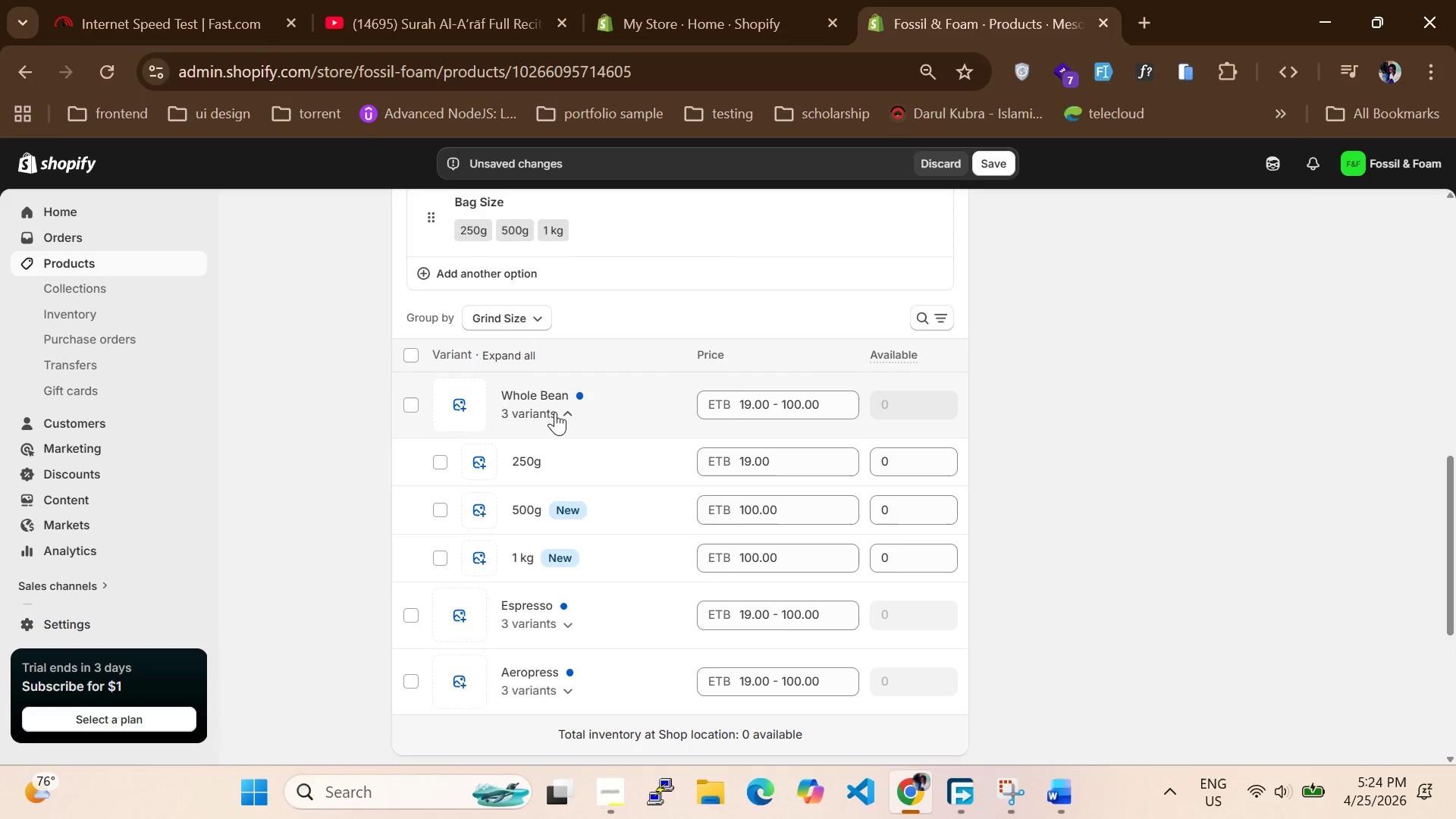 
left_click_drag(start_coordinate=[783, 557], to_coordinate=[684, 551])
 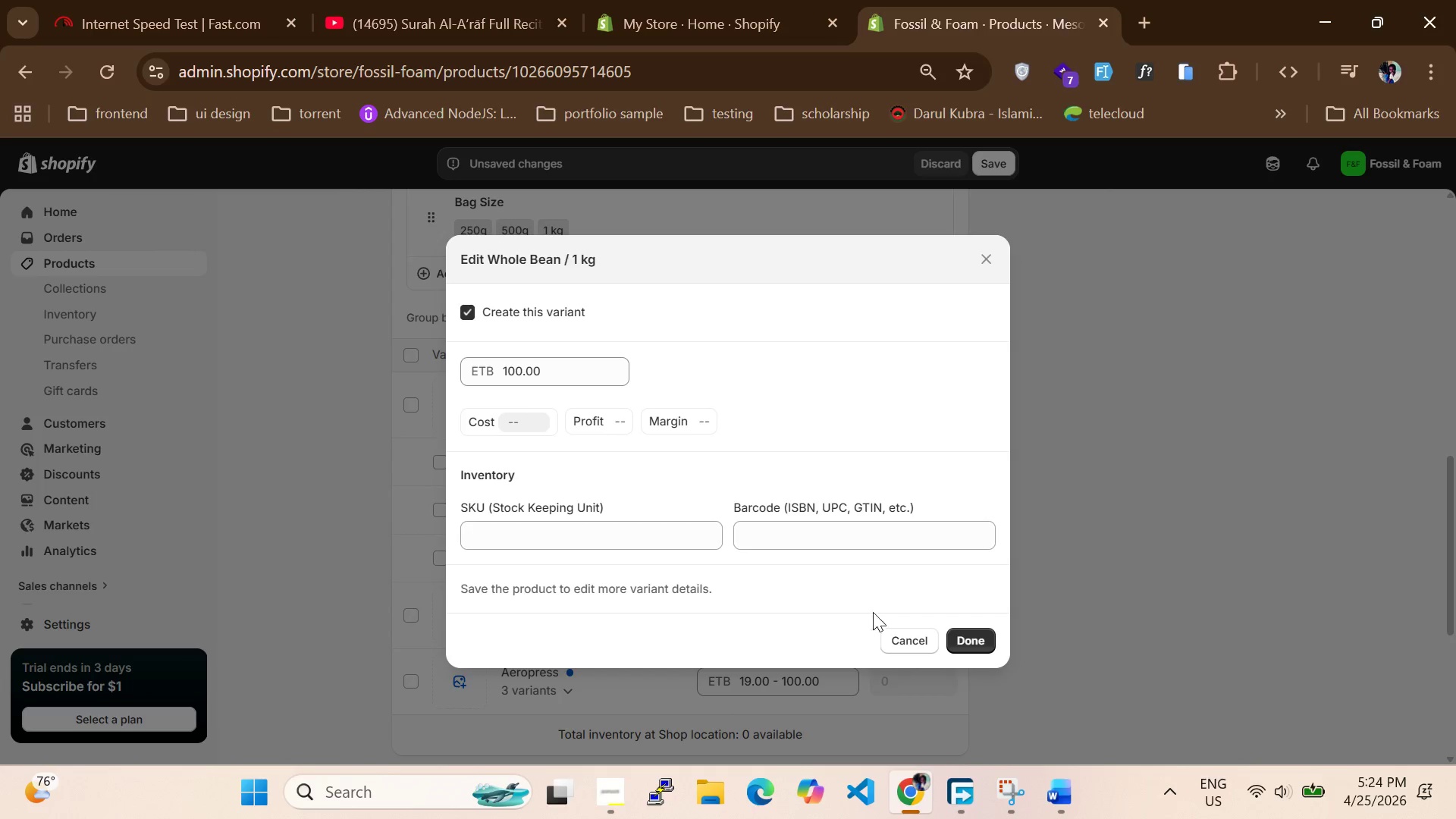 
left_click([903, 630])
 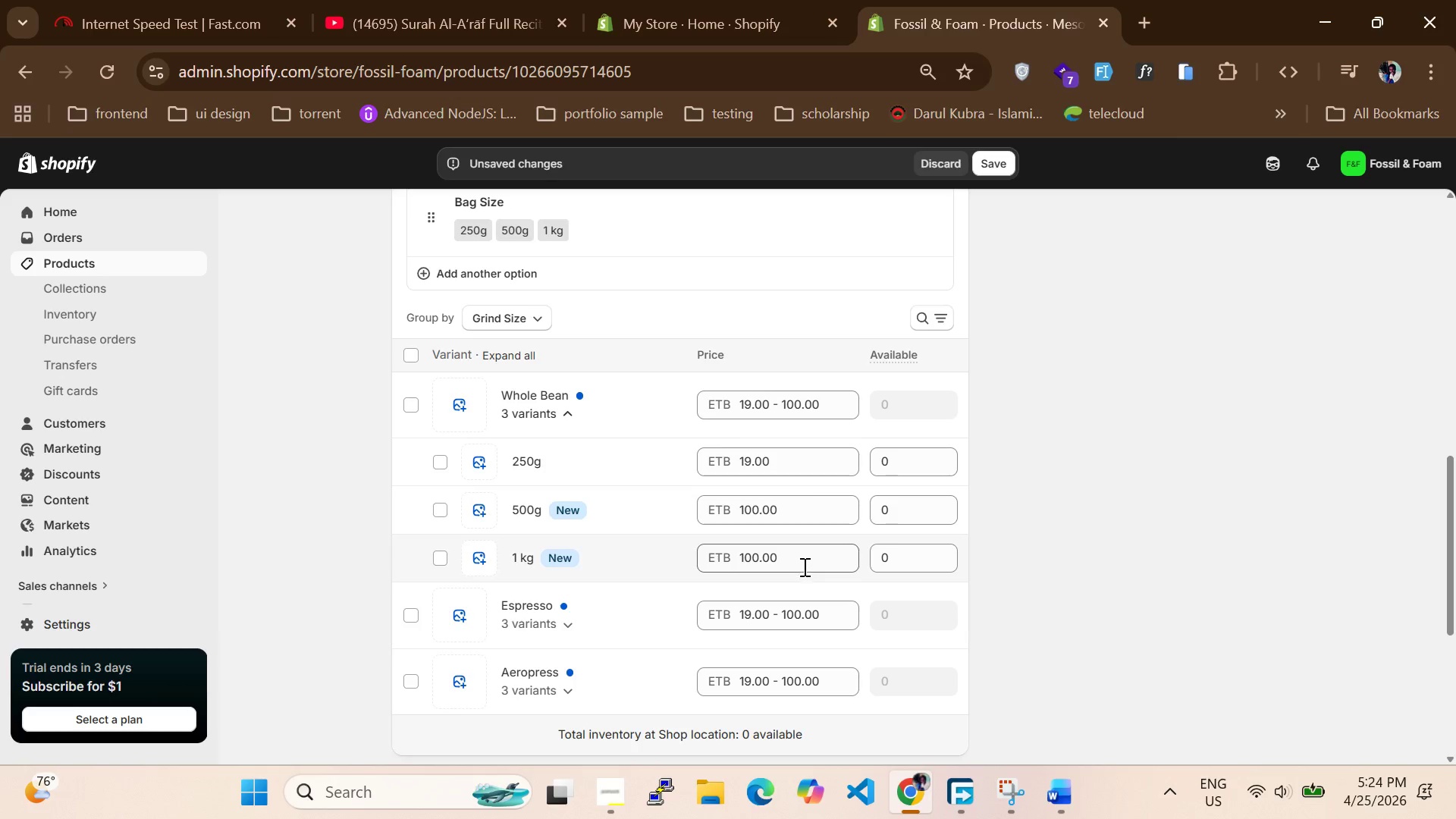 
left_click_drag(start_coordinate=[801, 564], to_coordinate=[700, 565])
 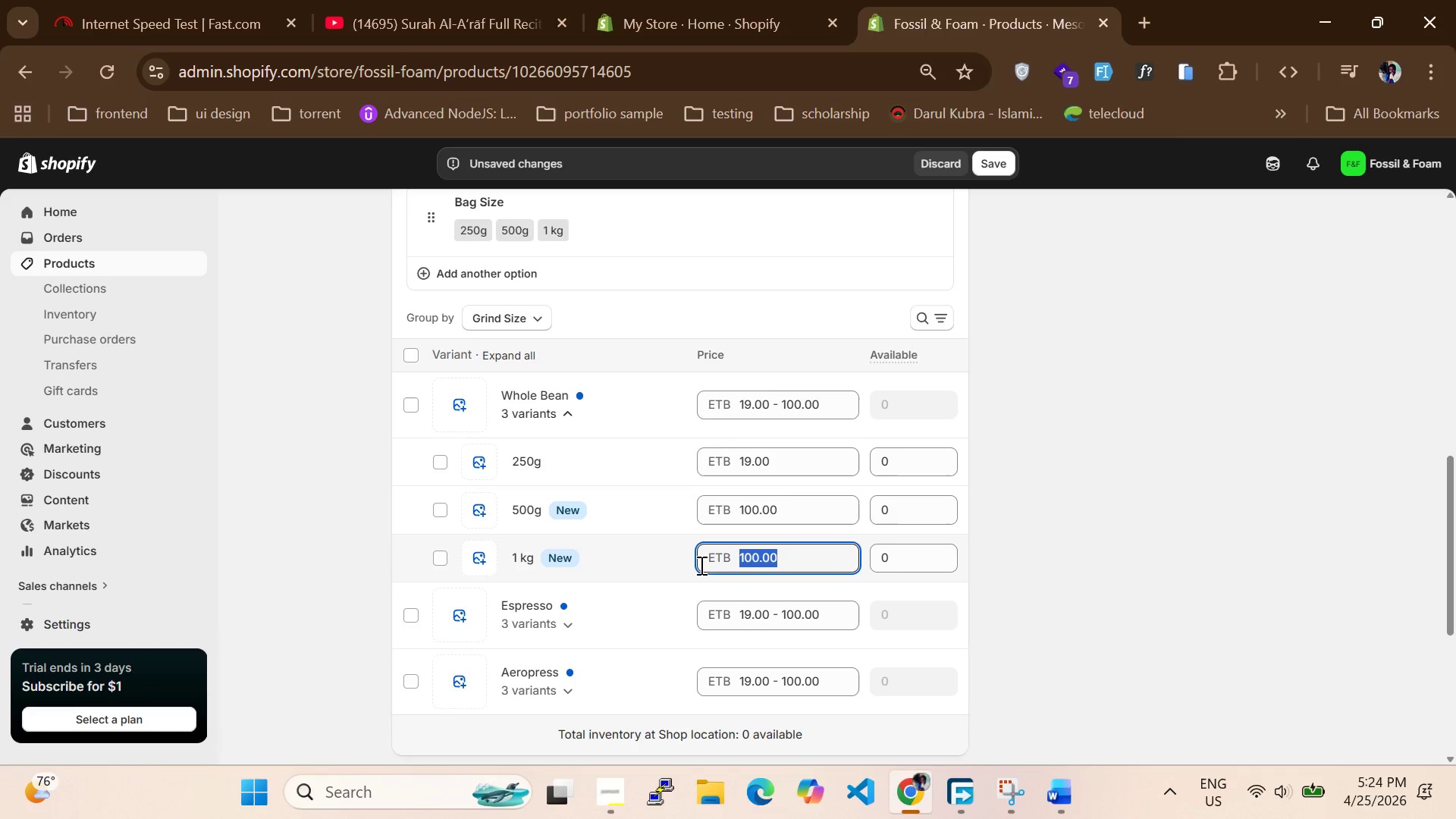 
type(1500)
 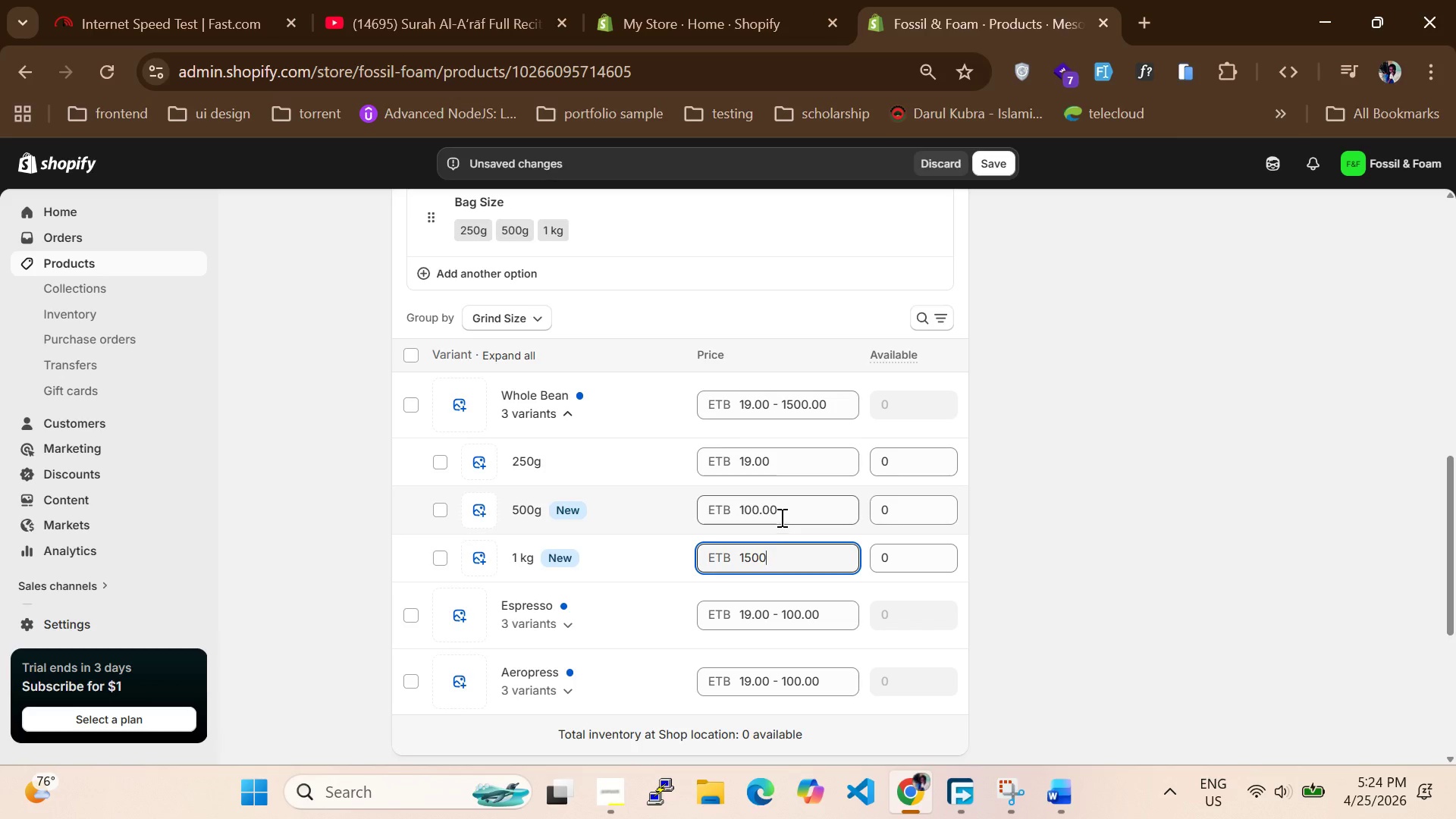 
left_click_drag(start_coordinate=[780, 515], to_coordinate=[711, 510])
 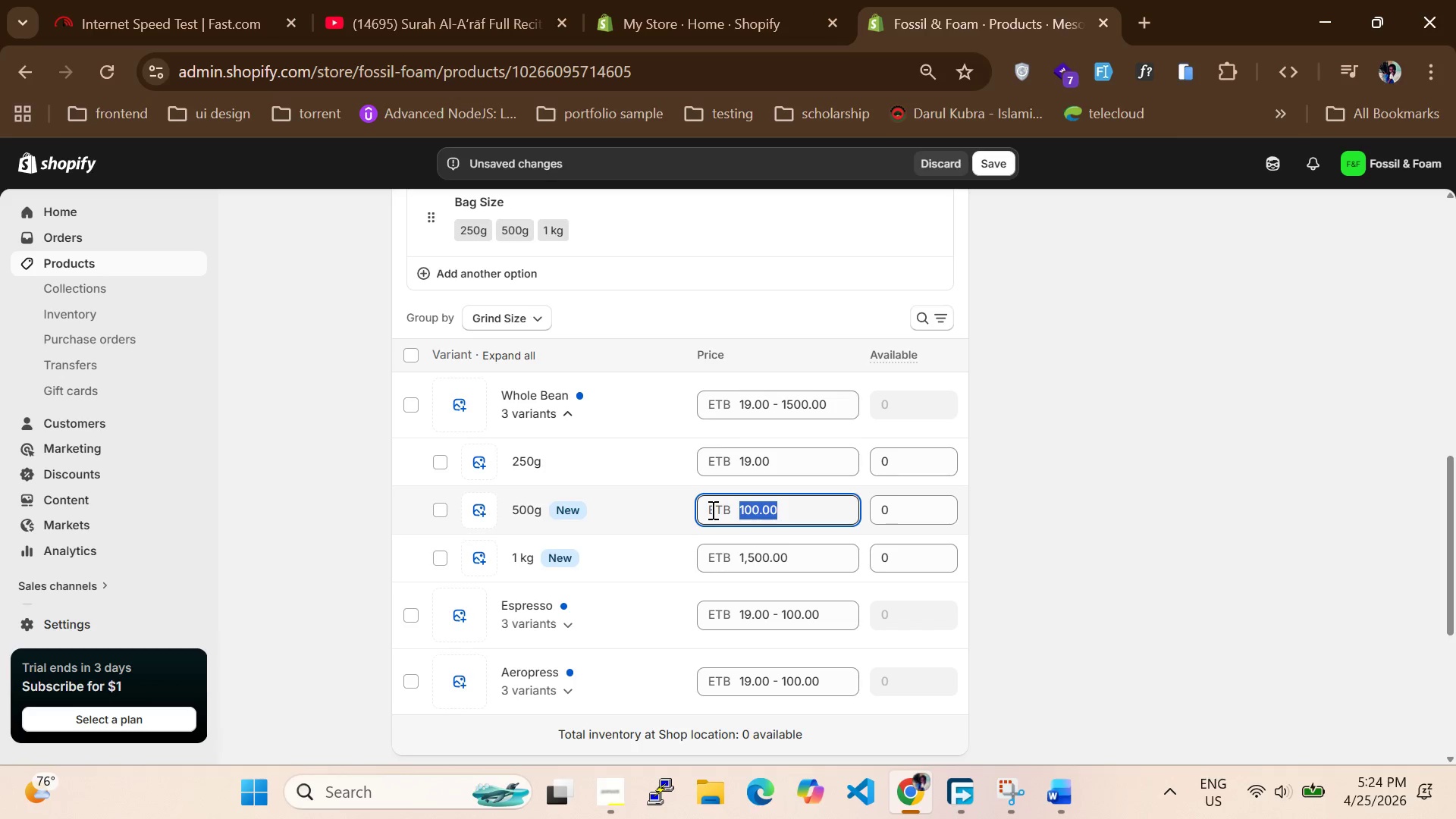 
type(600)
 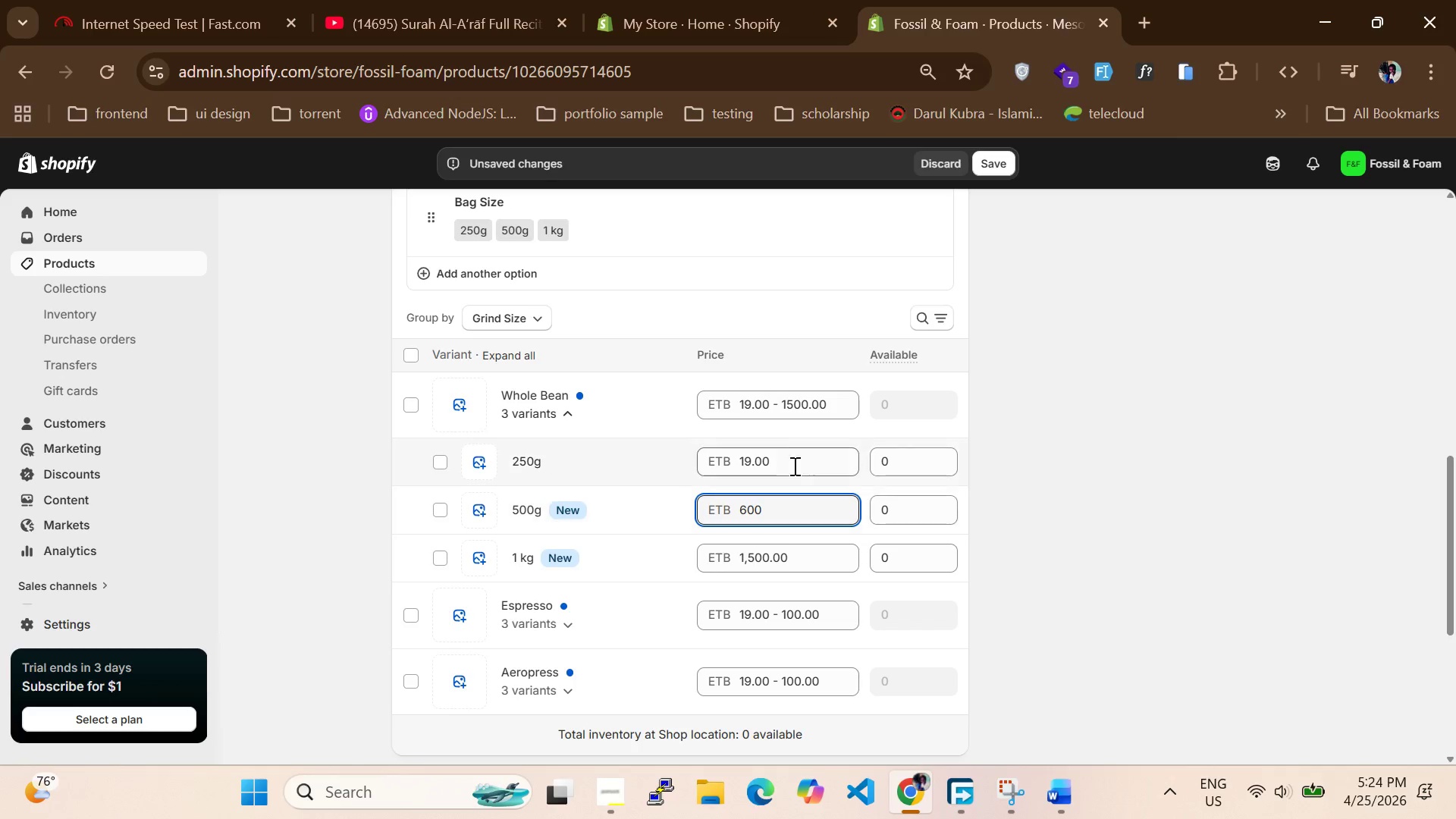 
left_click_drag(start_coordinate=[786, 456], to_coordinate=[708, 472])
 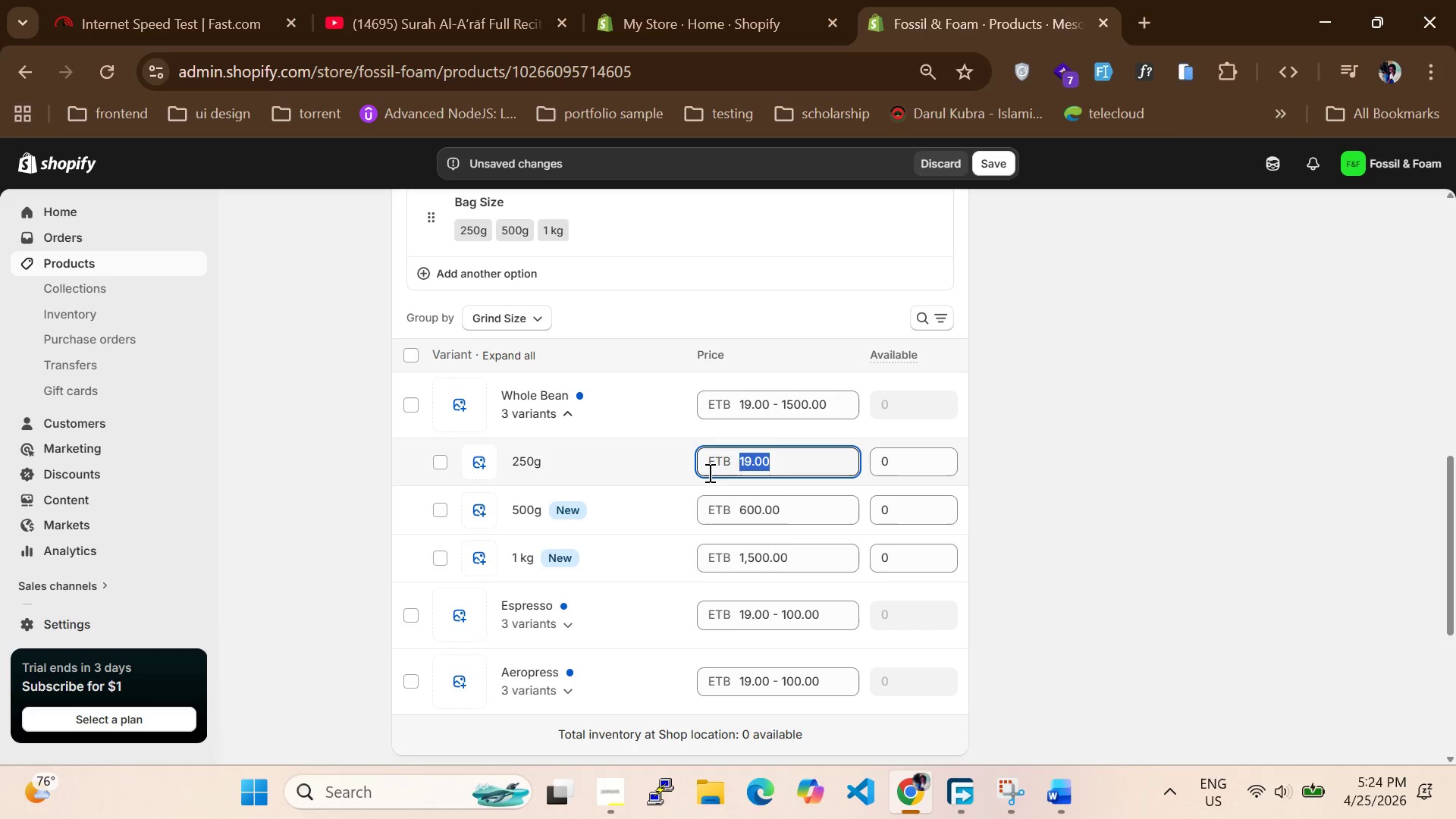 
type(300)
 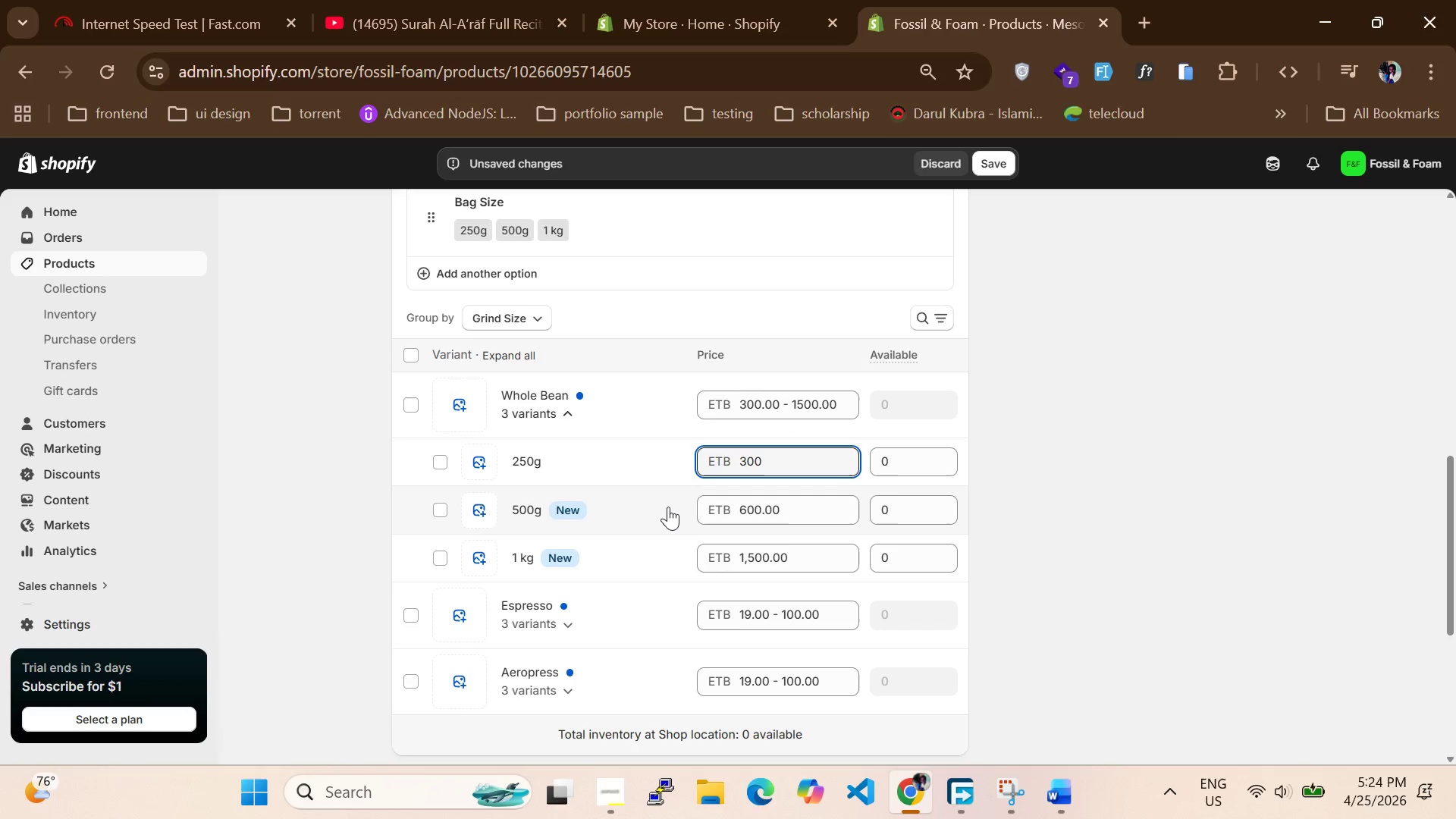 
left_click([668, 507])
 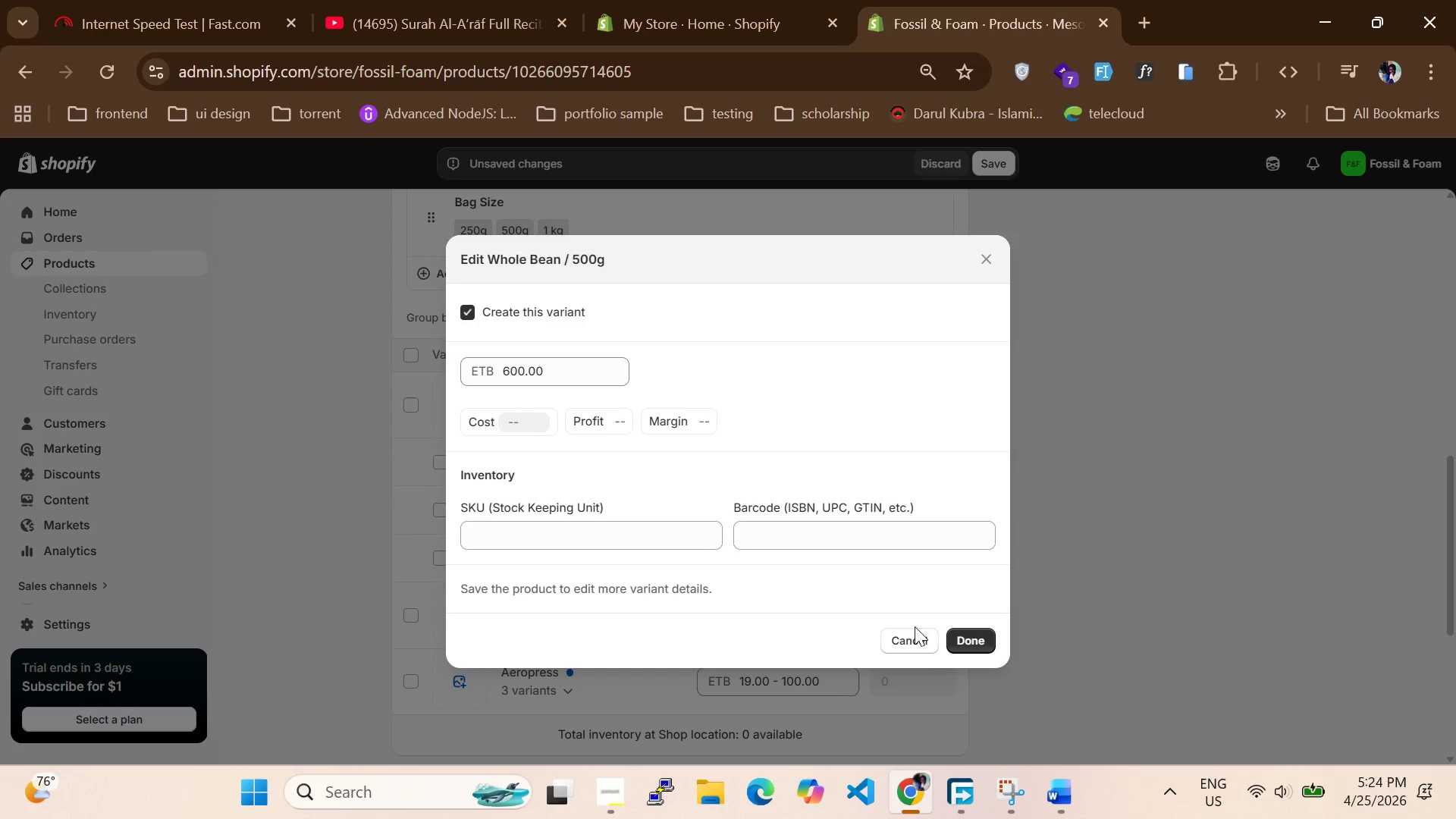 
left_click([916, 644])
 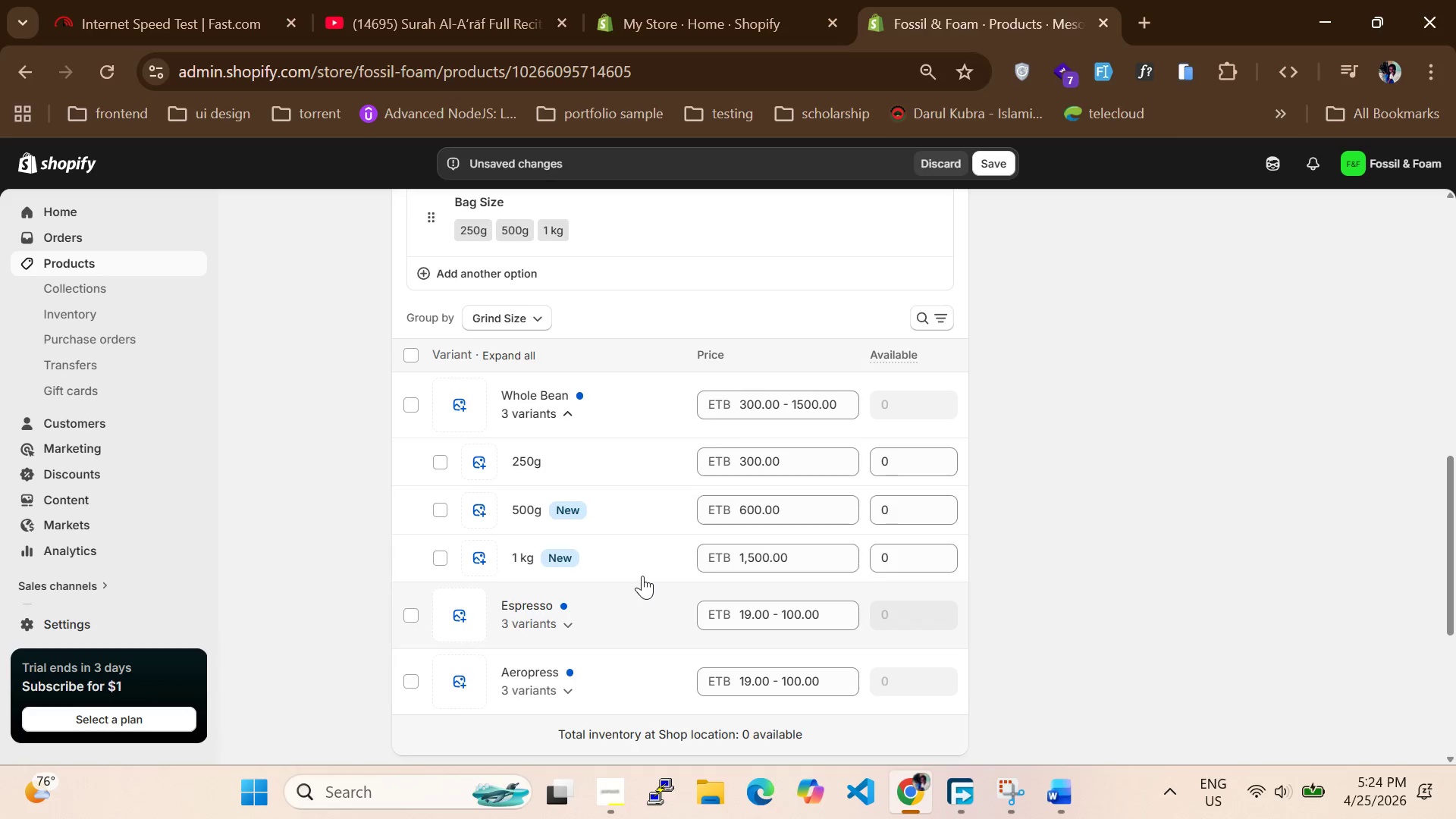 
scroll: coordinate [642, 576], scroll_direction: down, amount: 3.0
 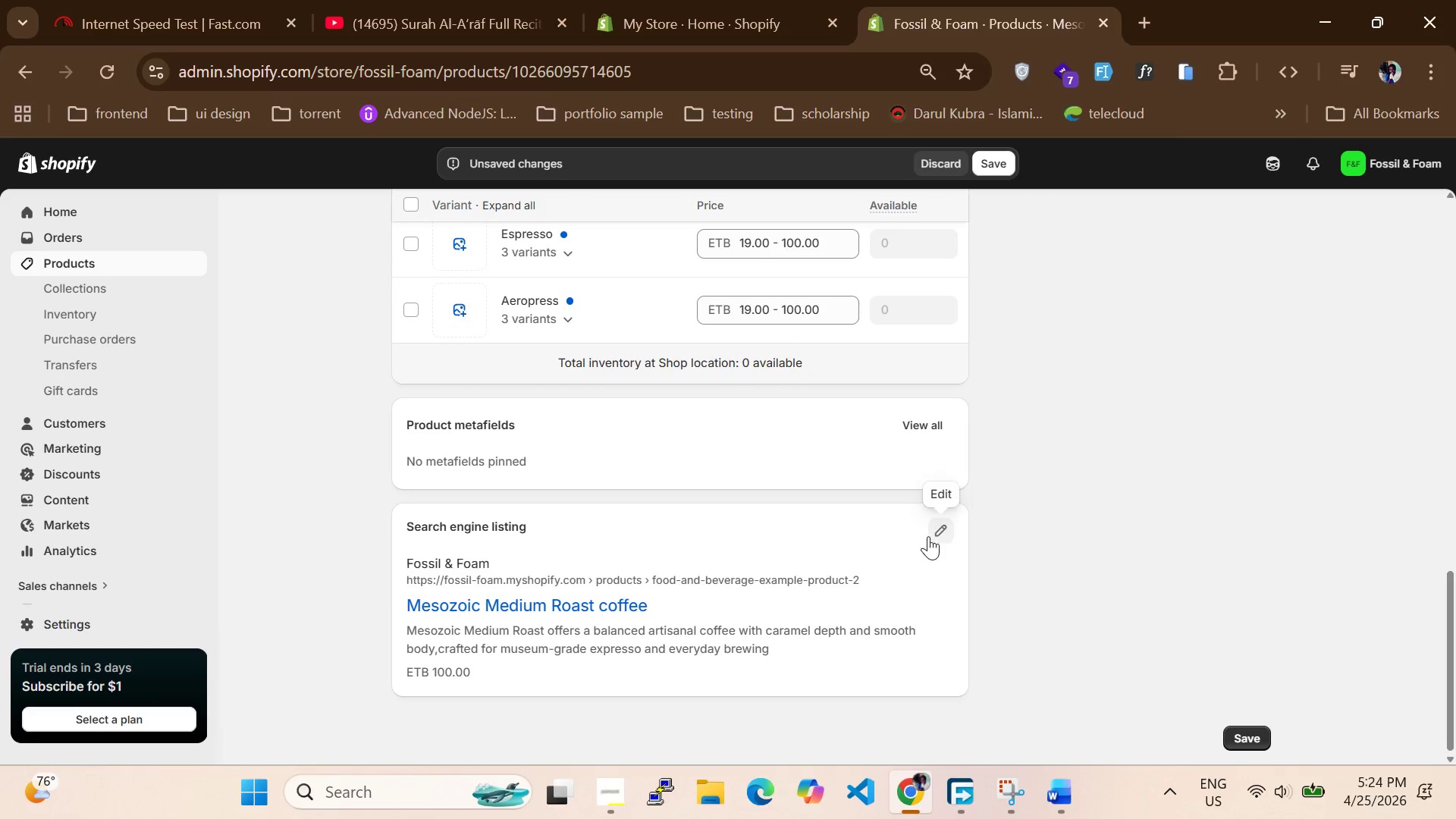 
left_click([930, 536])
 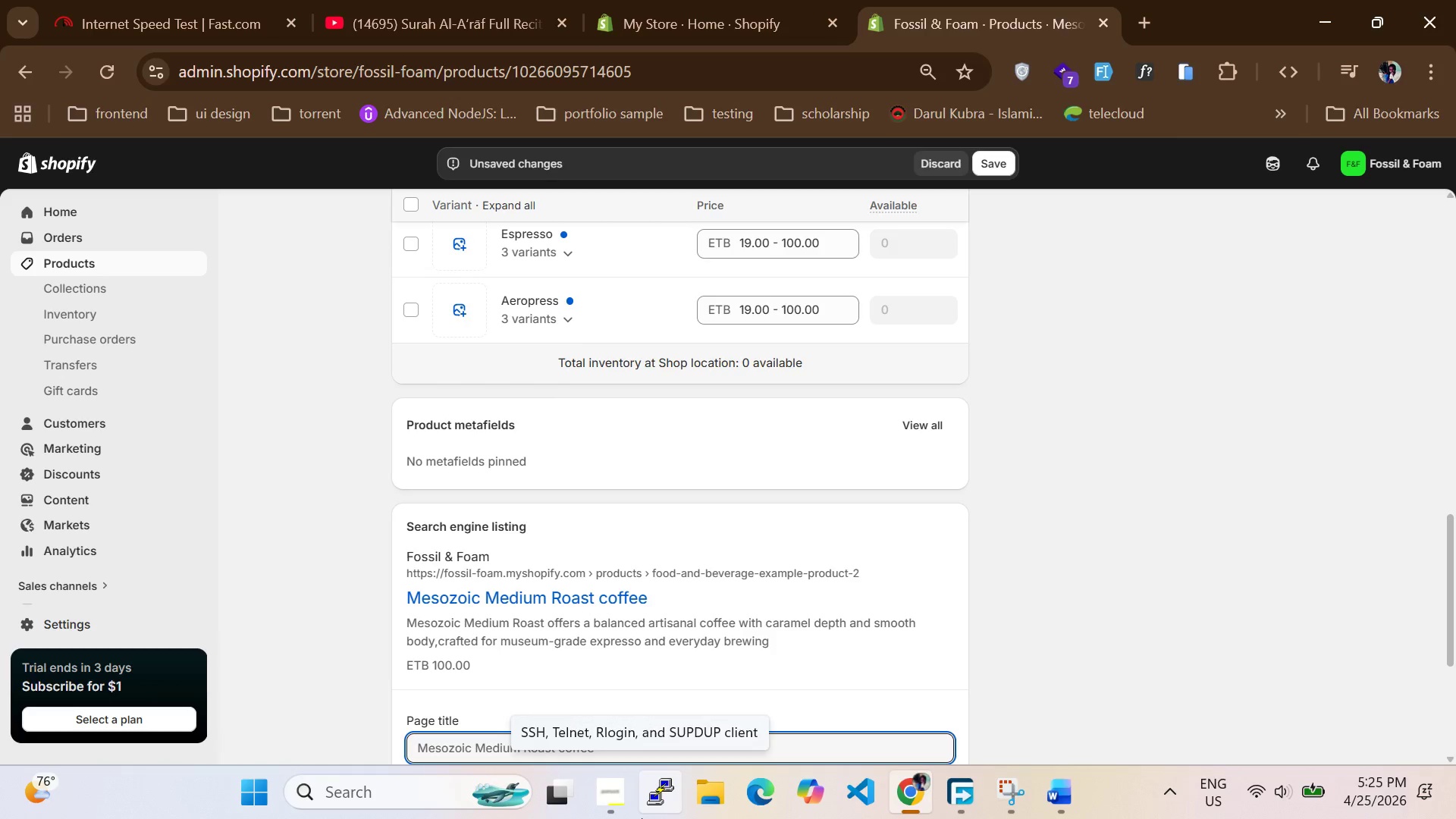 
wait(11.89)
 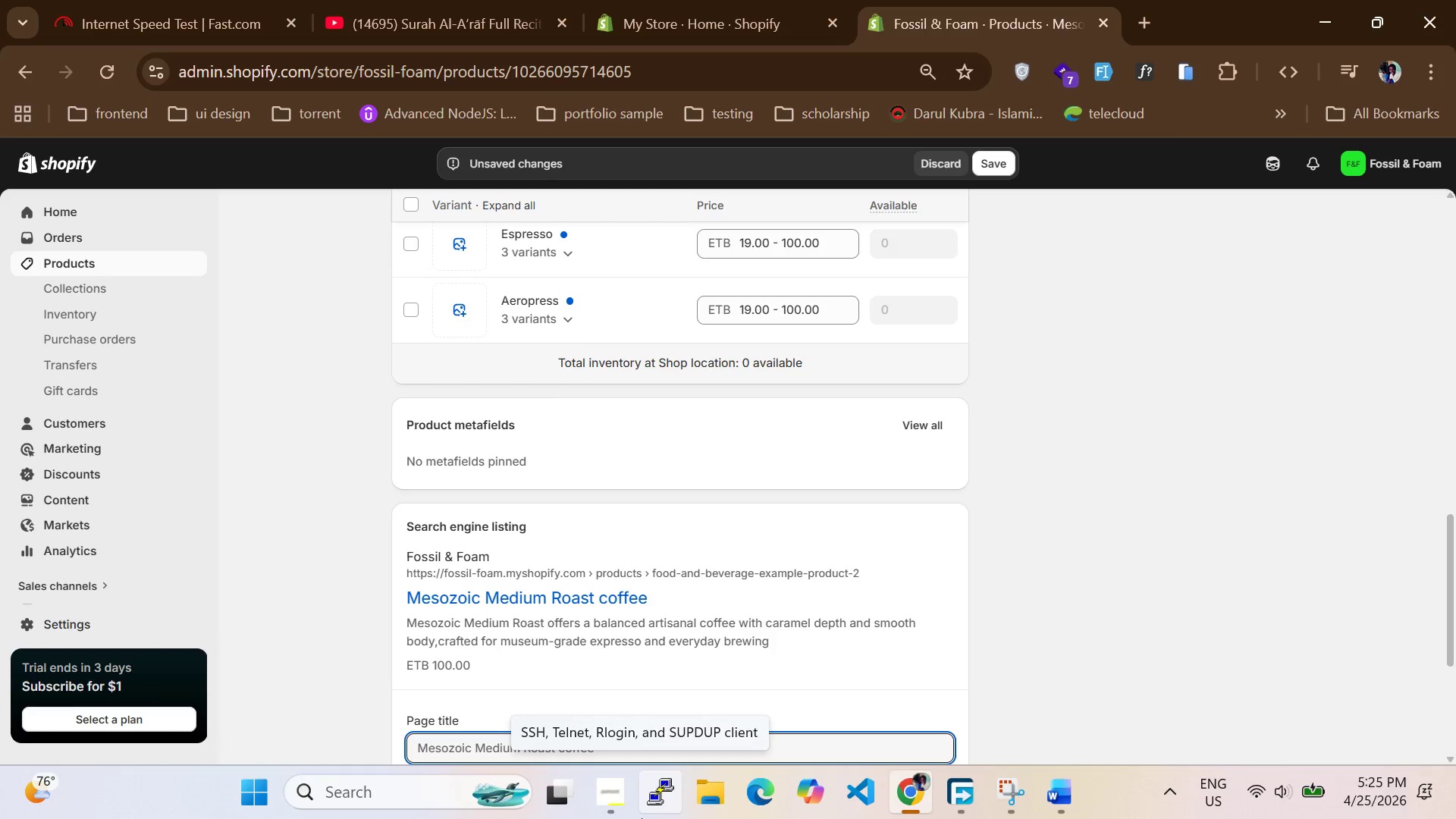 
scroll: coordinate [450, 629], scroll_direction: down, amount: 2.0
 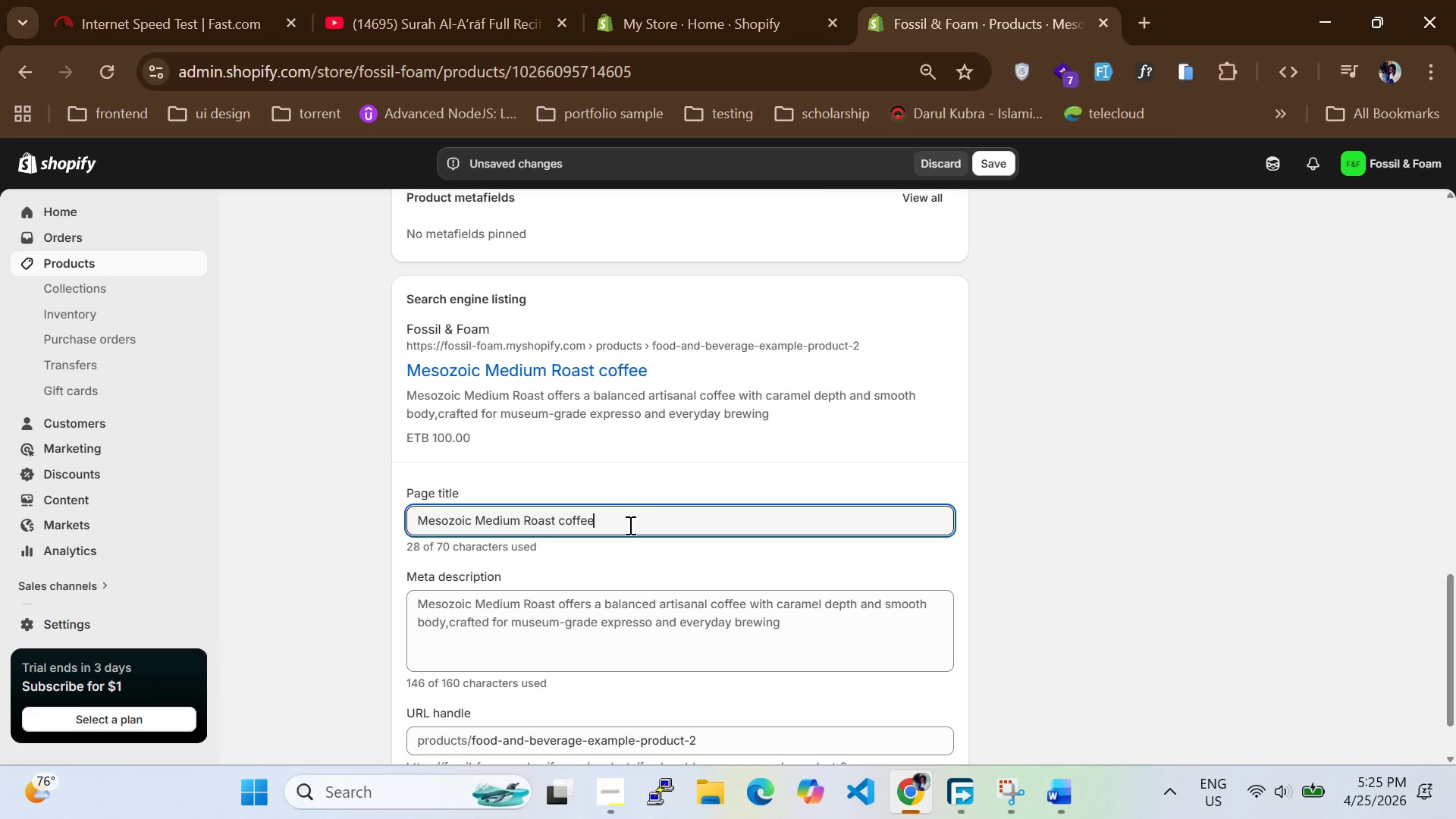 
wait(8.36)
 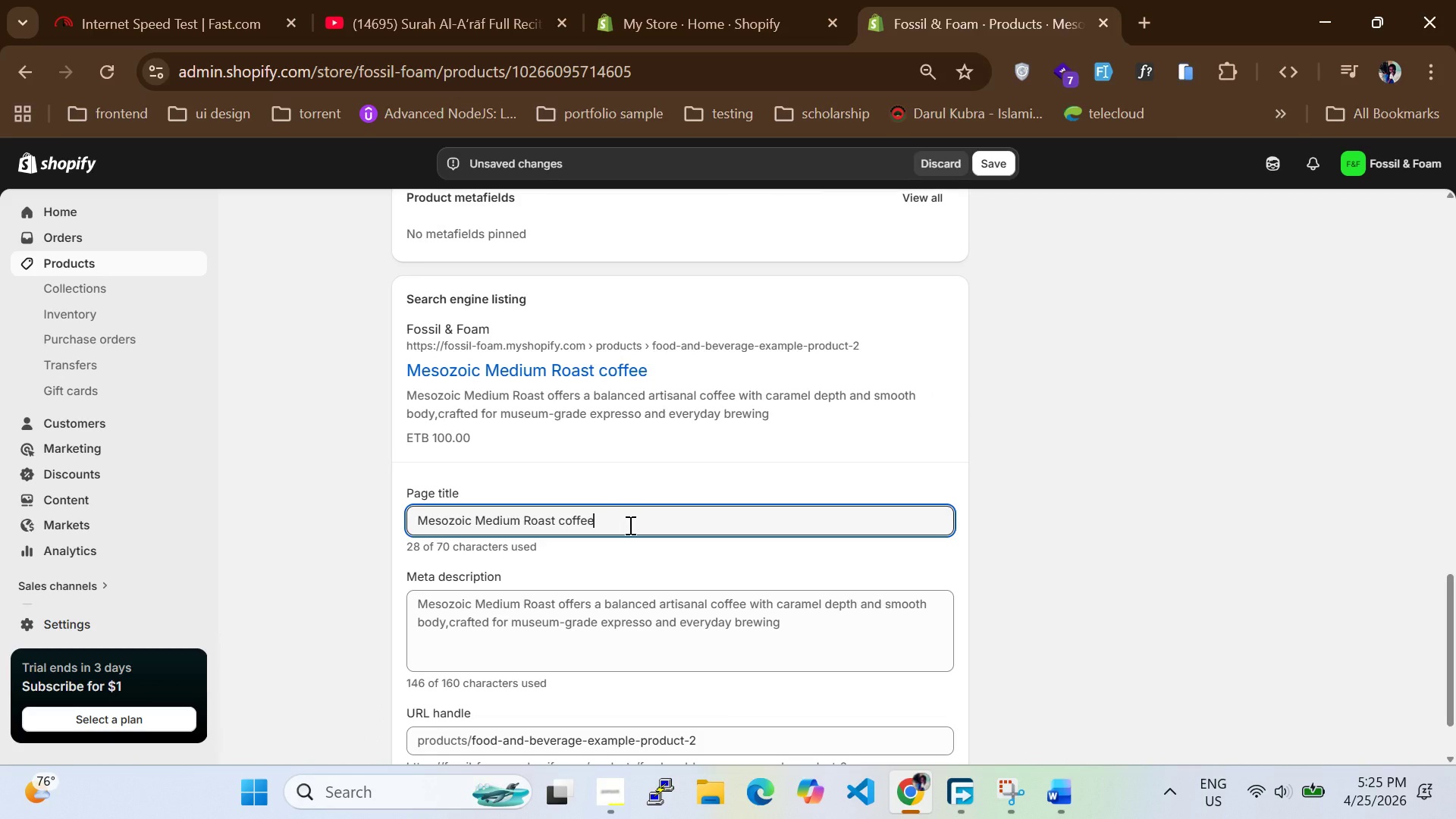 
key(Backspace)
key(Backspace)
key(Backspace)
key(Backspace)
key(Backspace)
key(Backspace)
type(Museum-grae Espresso Coffee)
 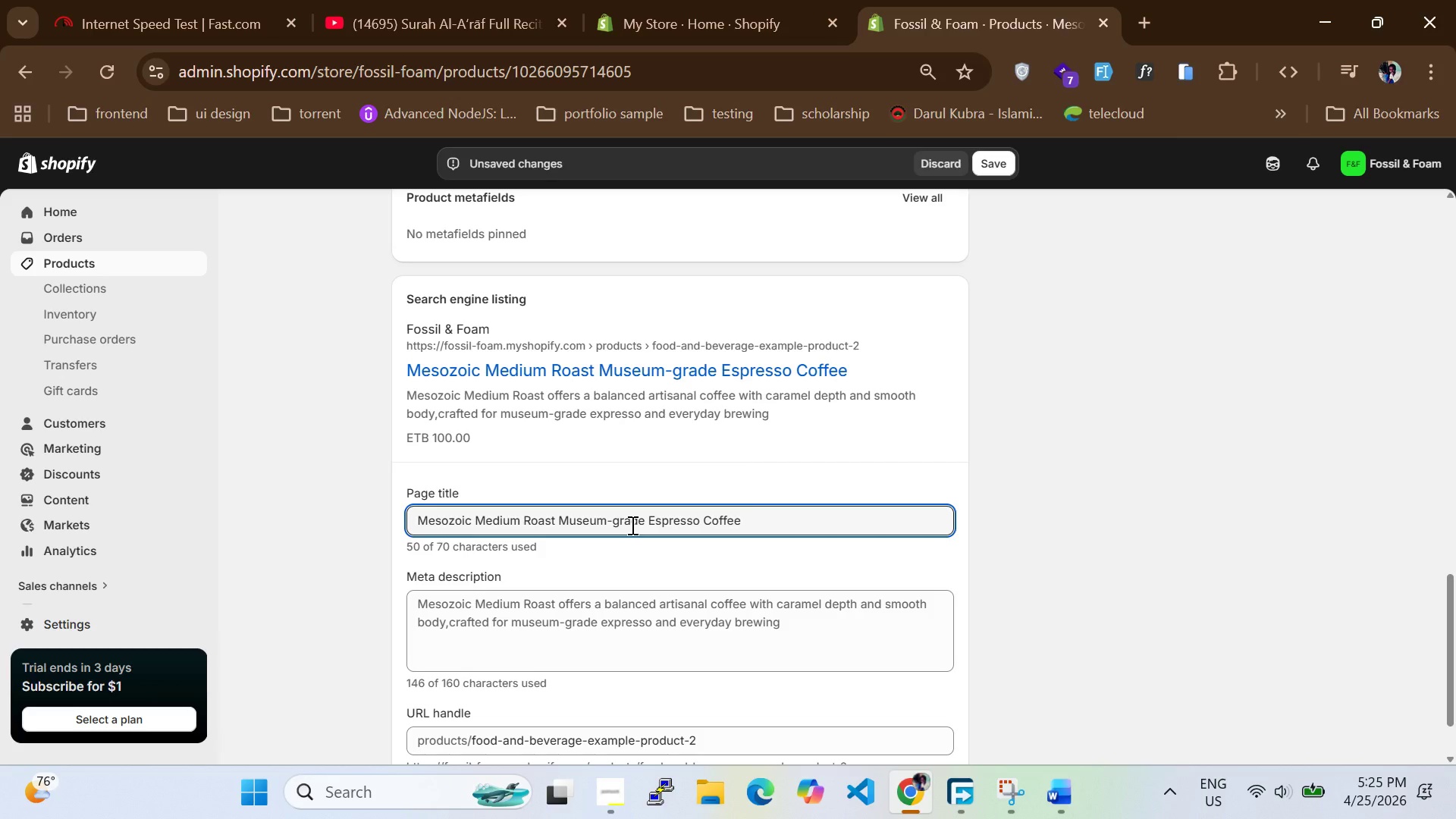 
hold_key(key=D, duration=0.34)
 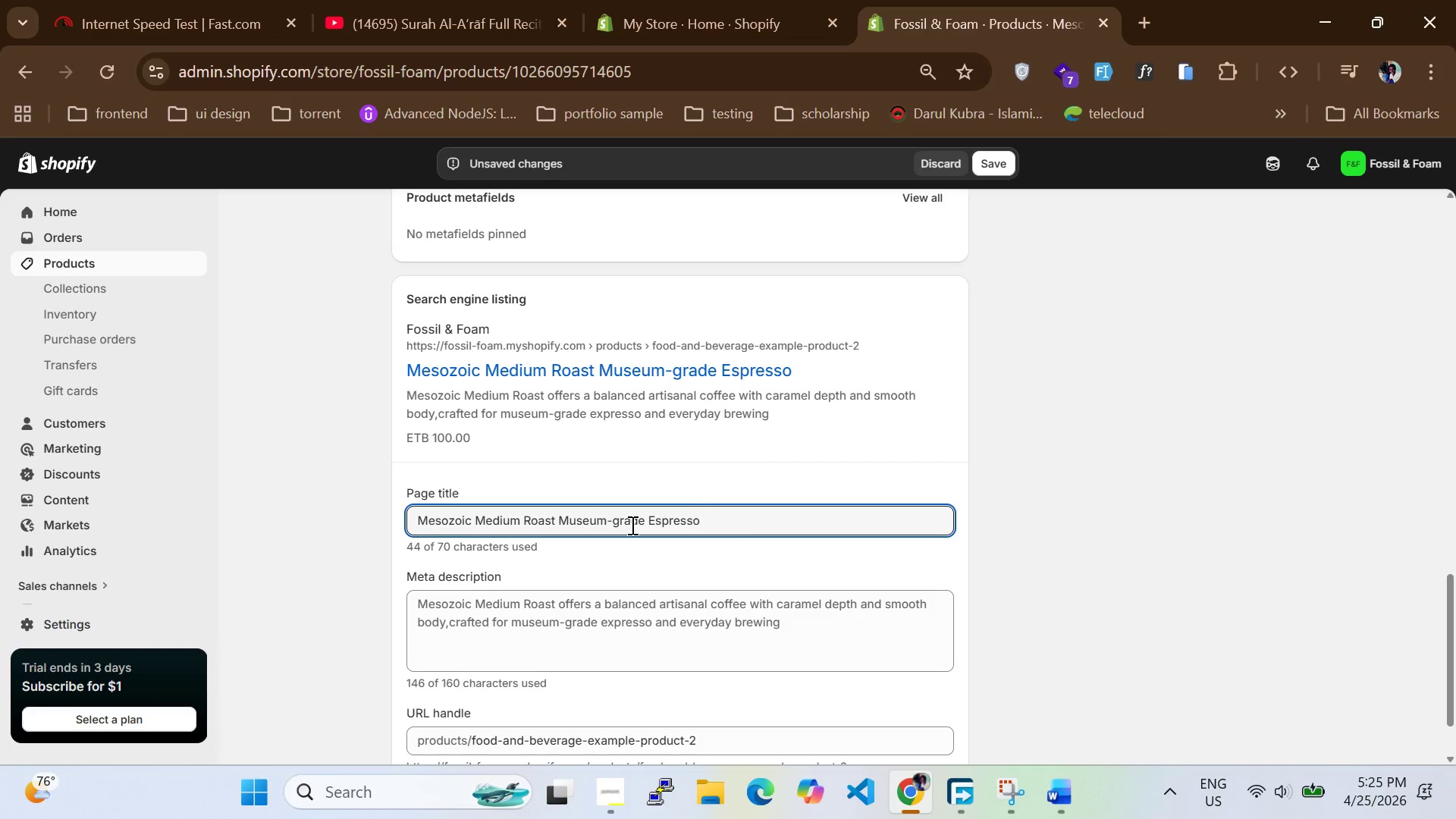 
double_click([633, 657])
 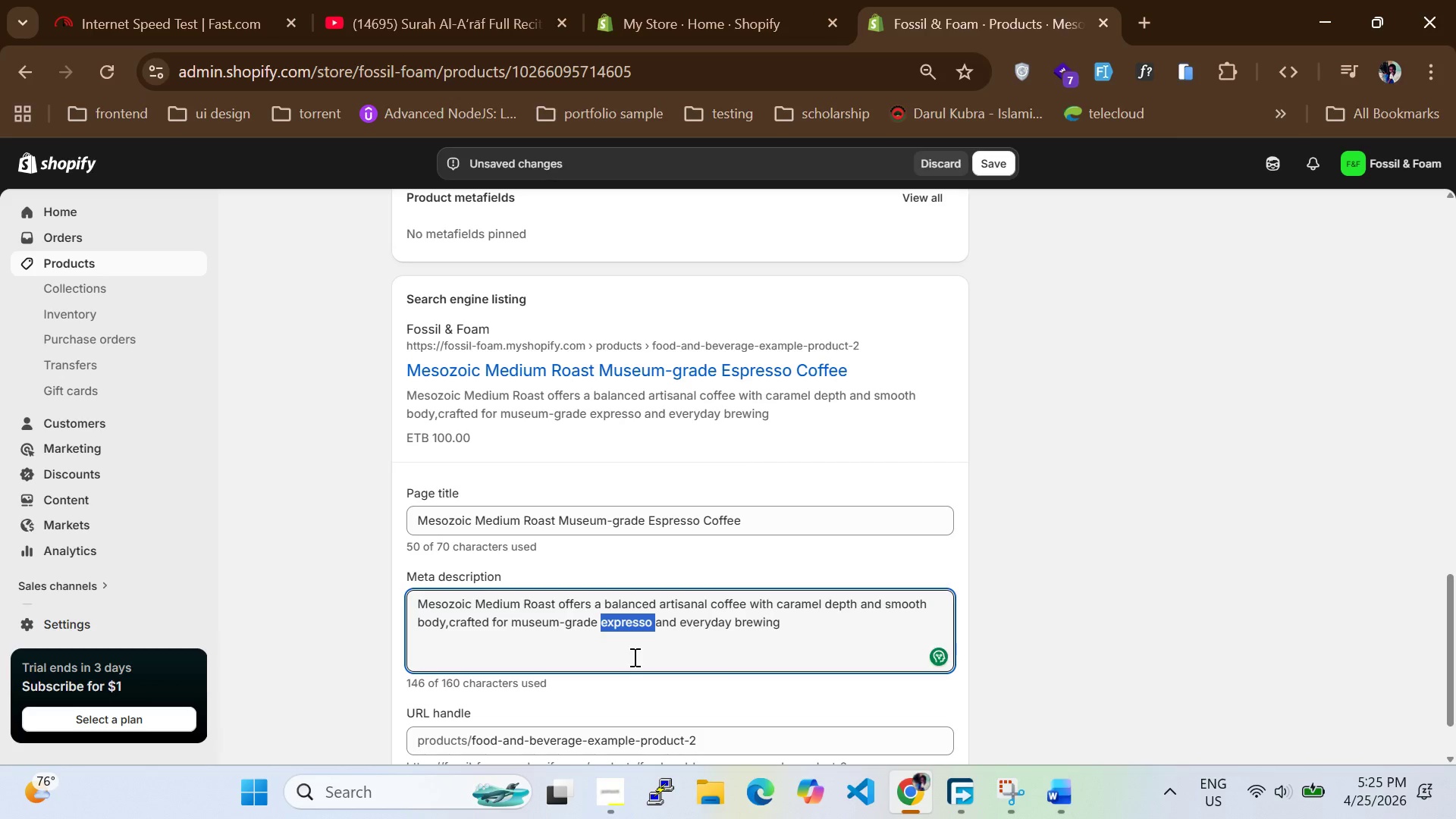 
left_click([633, 657])
 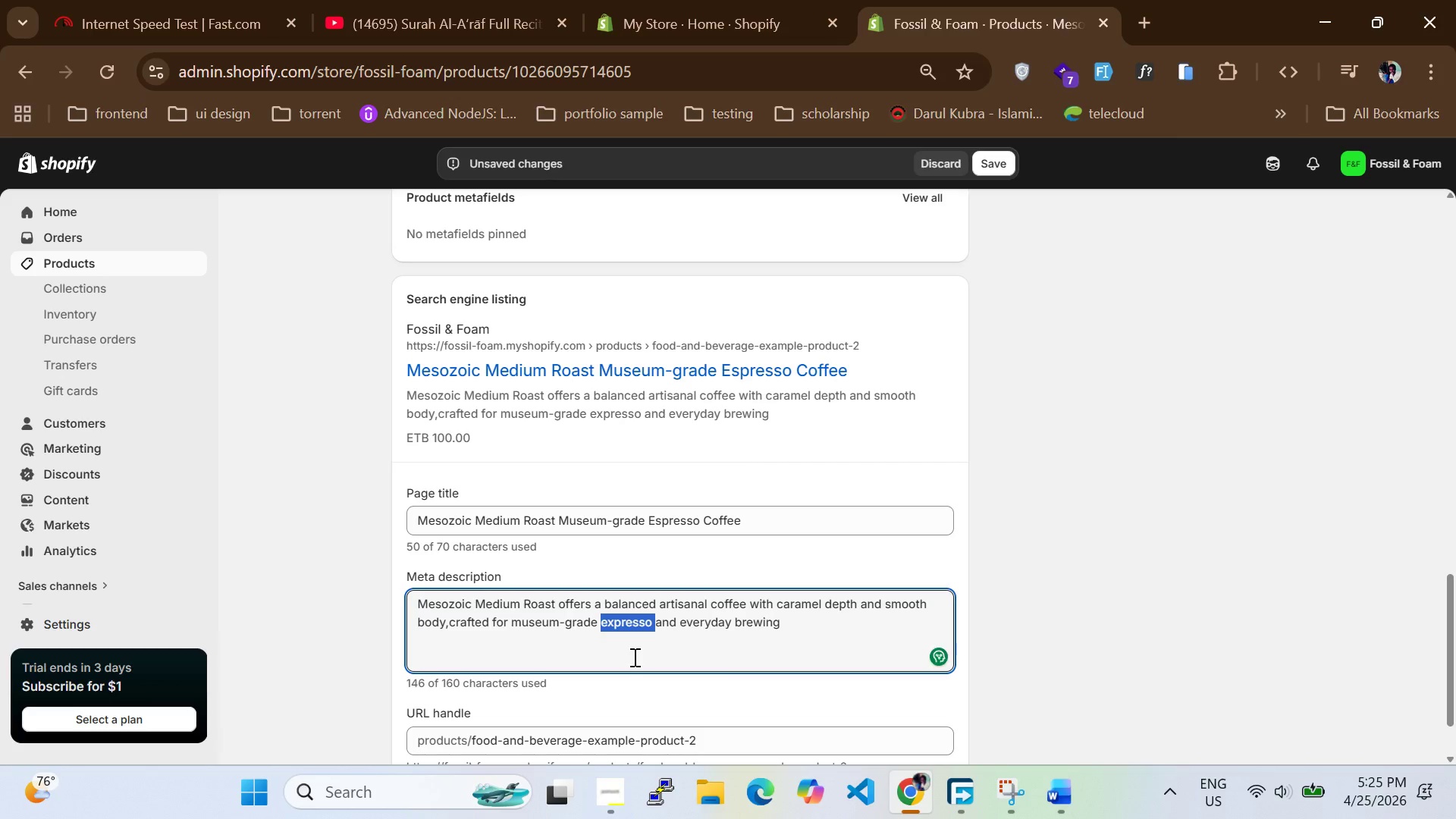 
key(Control+A)
 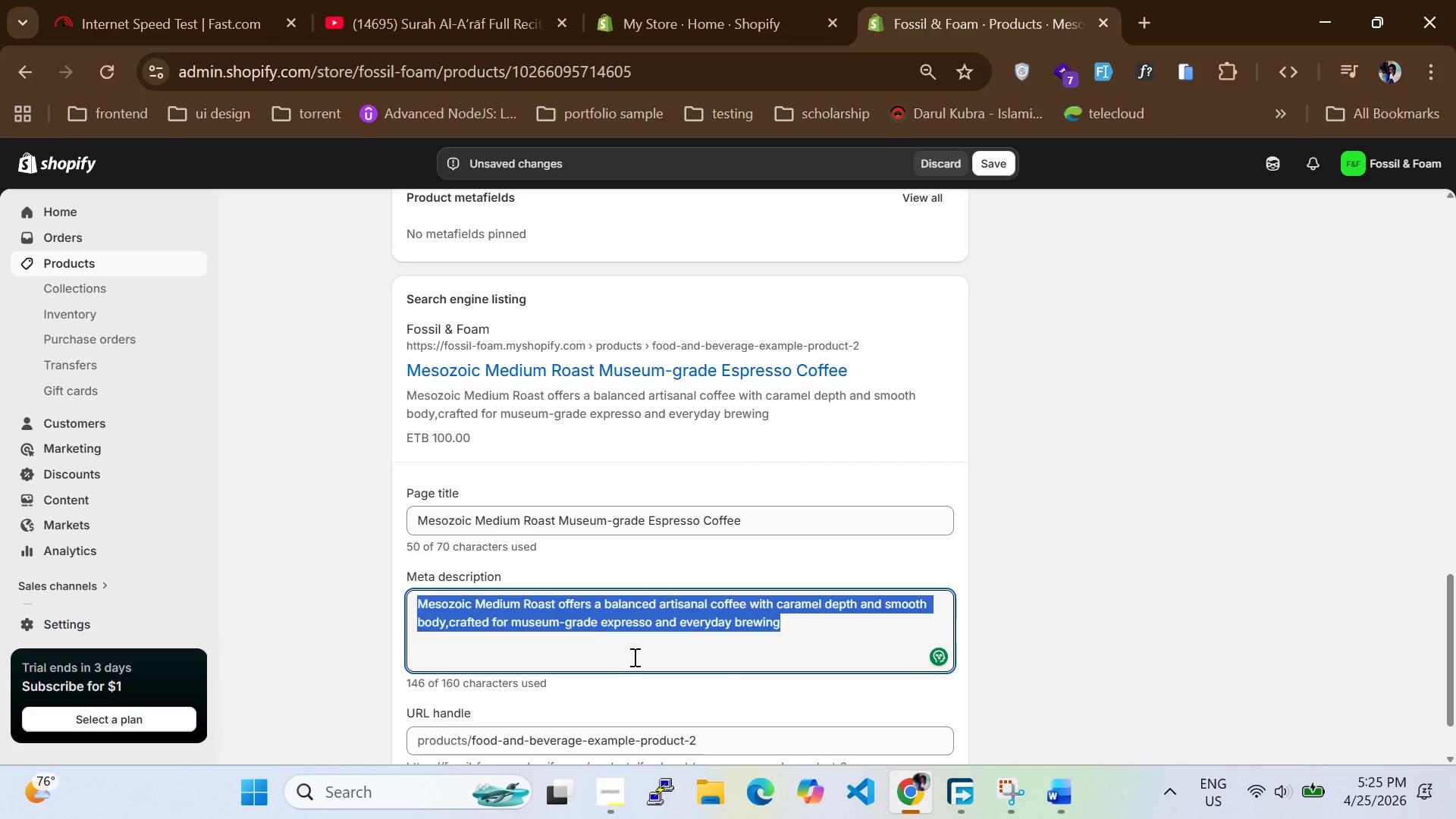 
key(Backspace)
 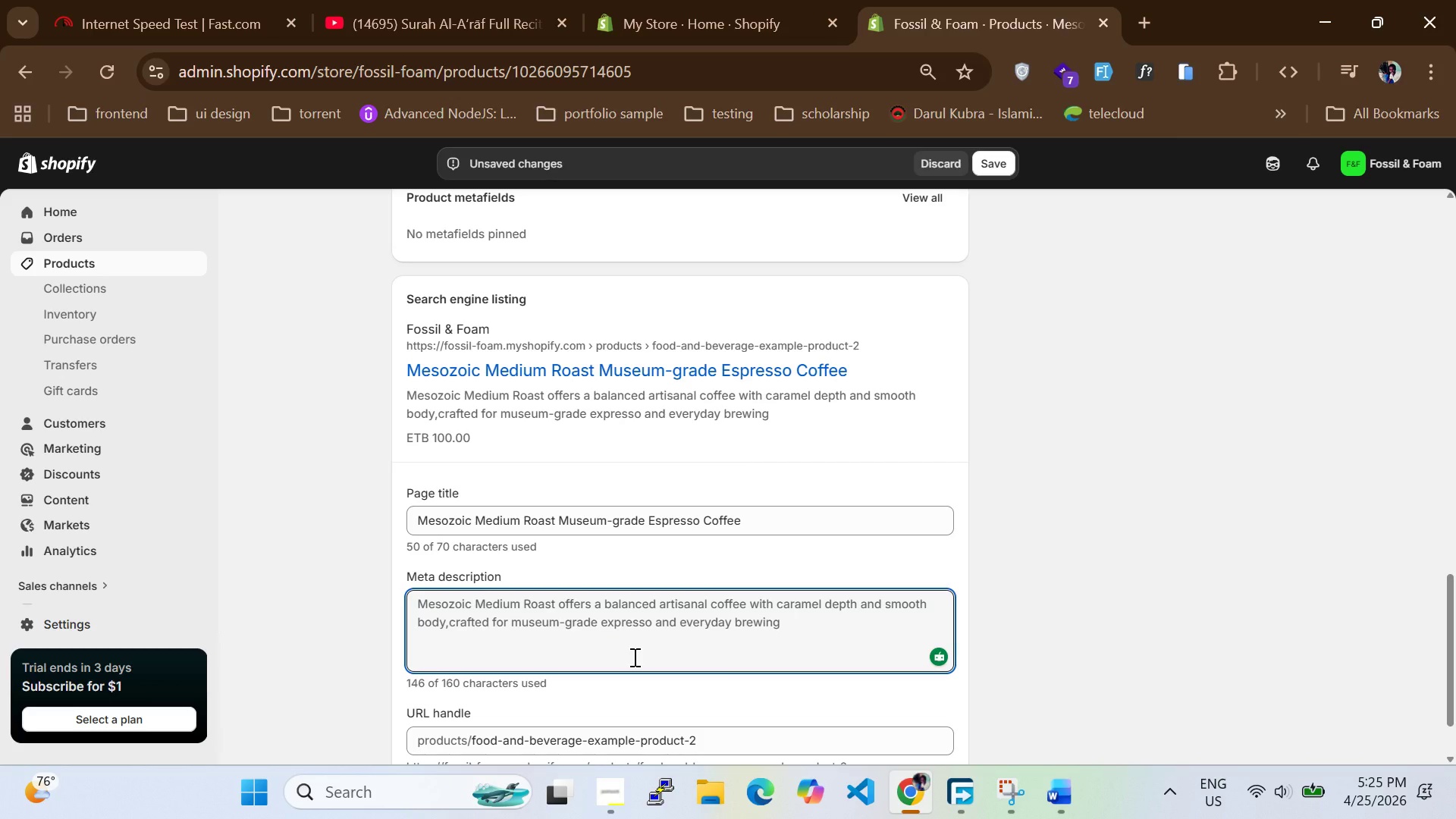 
type(Balaned artid)
key(Backspace)
type(san)
 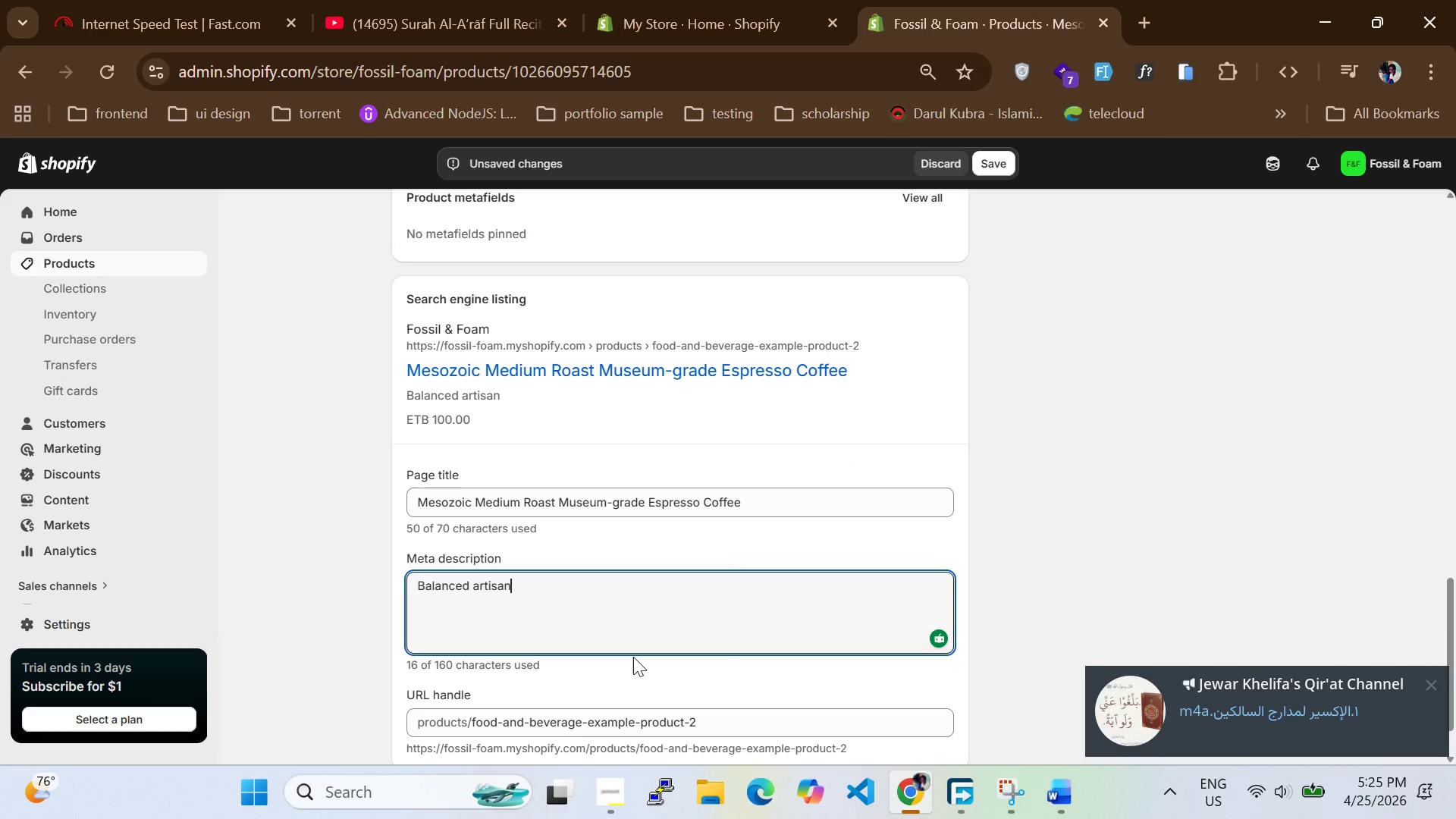 
hold_key(key=C, duration=0.39)
 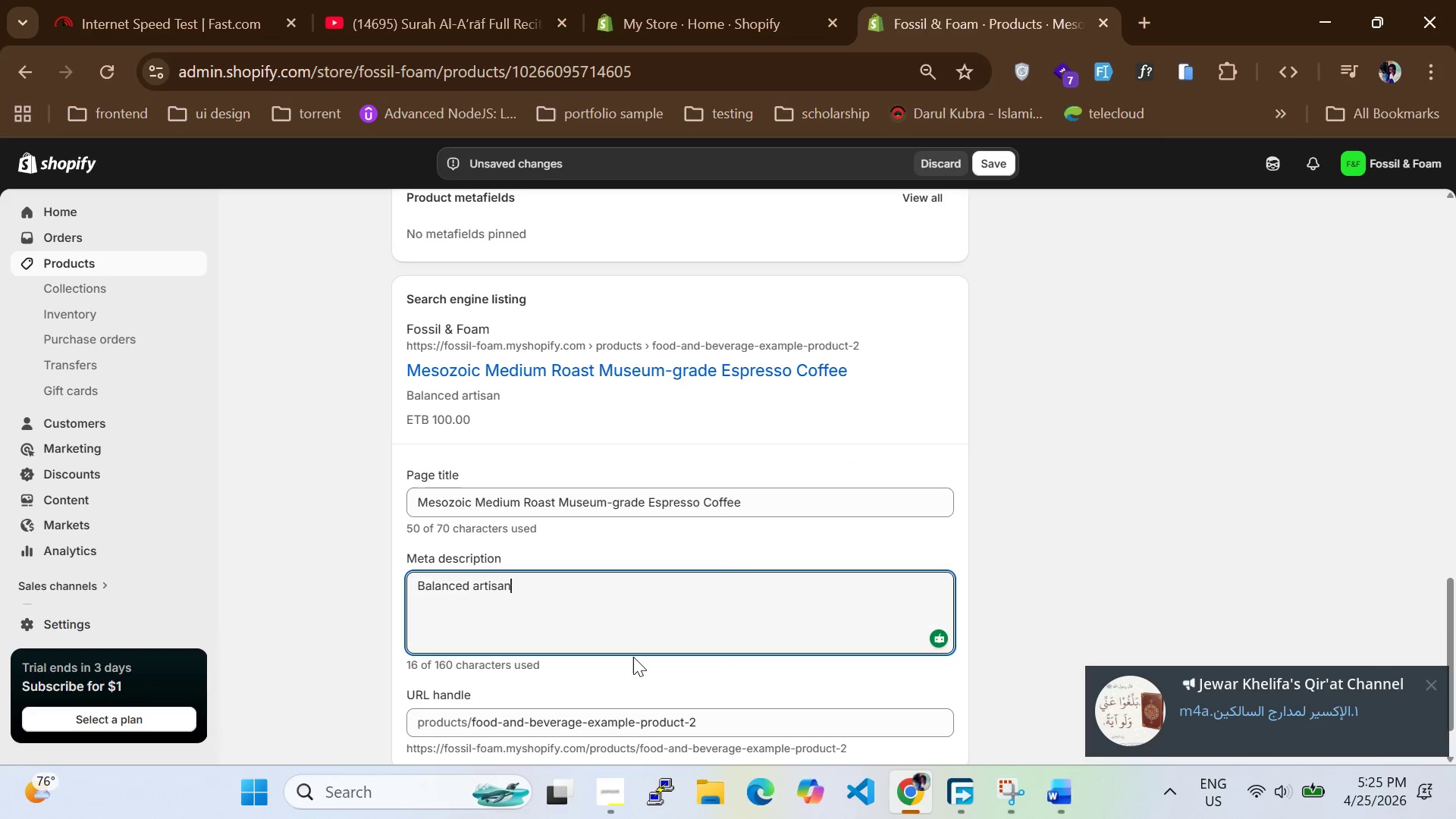 
wait(5.5)
 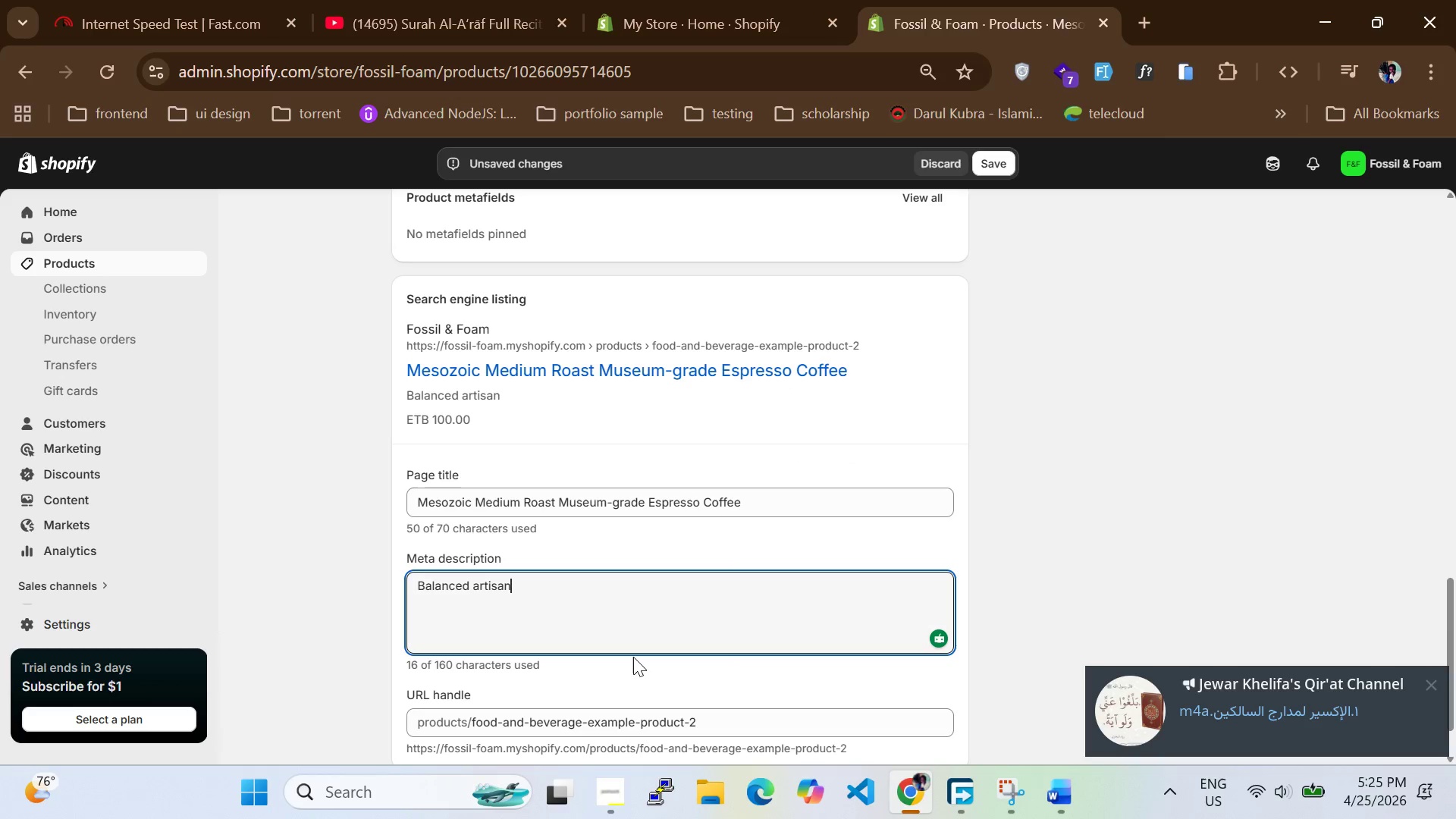 
type( small-batch coffee with cara)
 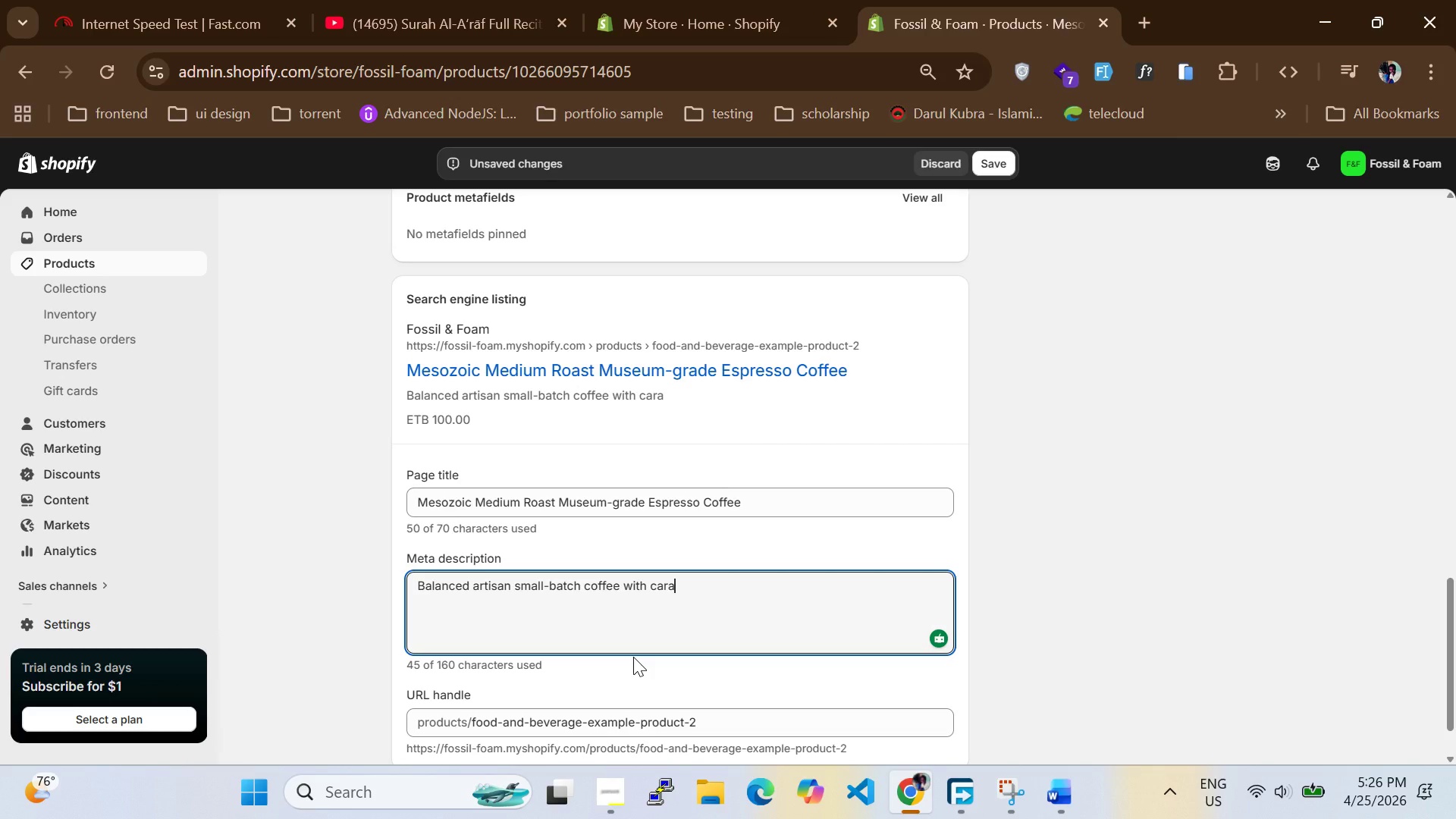 
type(mel otes for esc)
key(Backspace)
type(presso)
 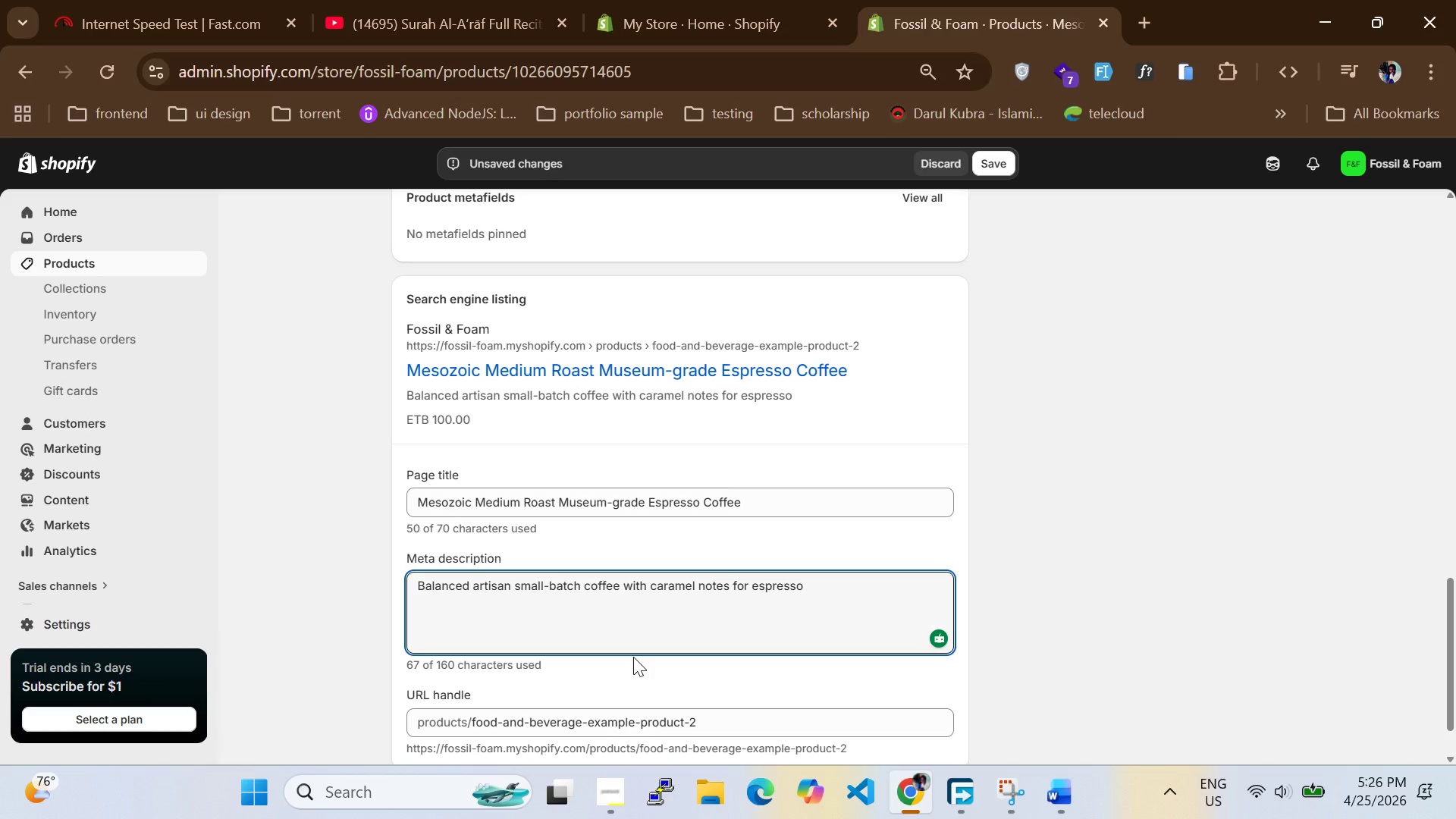 
hold_key(key=N, duration=0.38)
 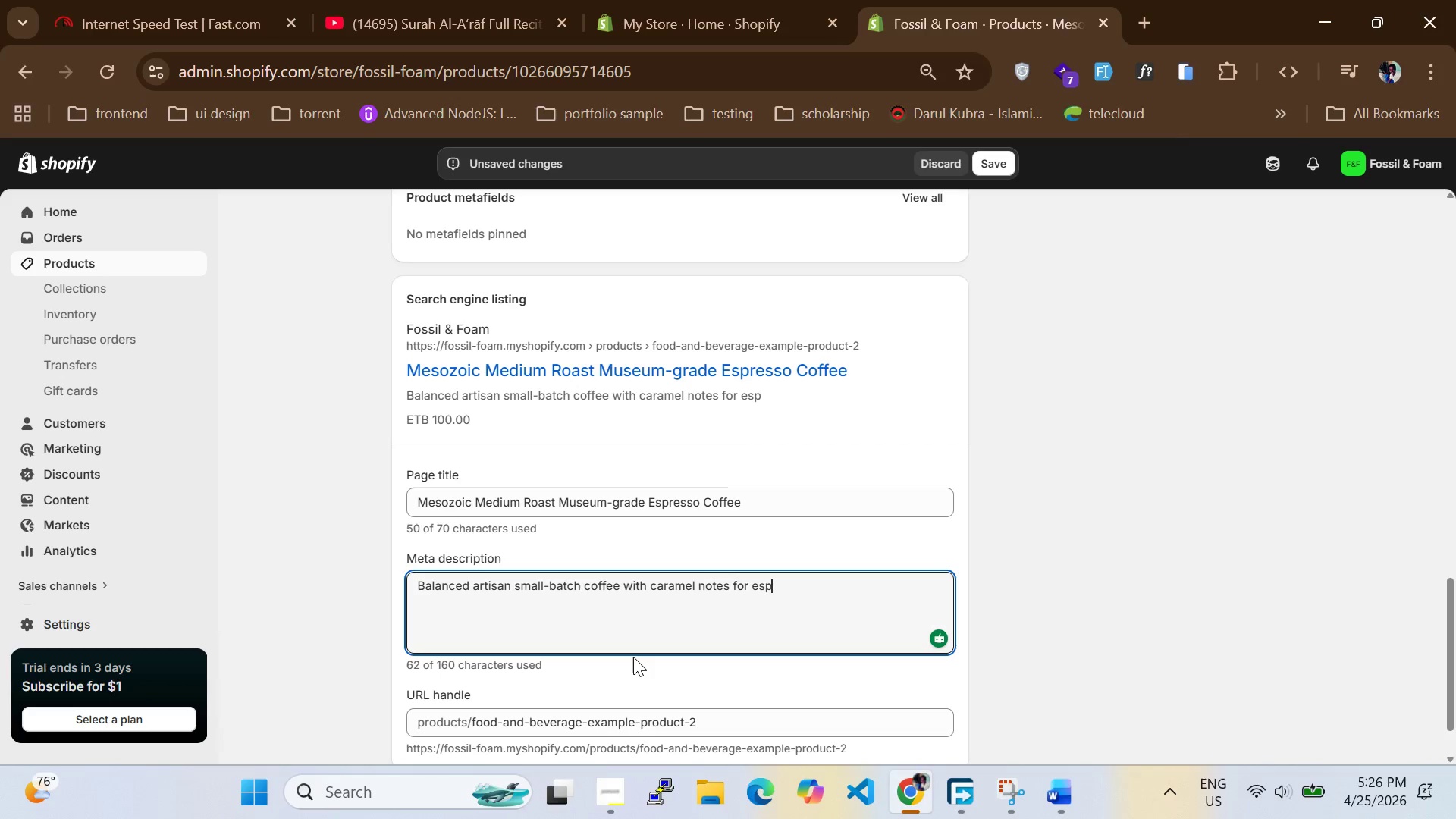 
scroll: coordinate [612, 616], scroll_direction: down, amount: 4.0
 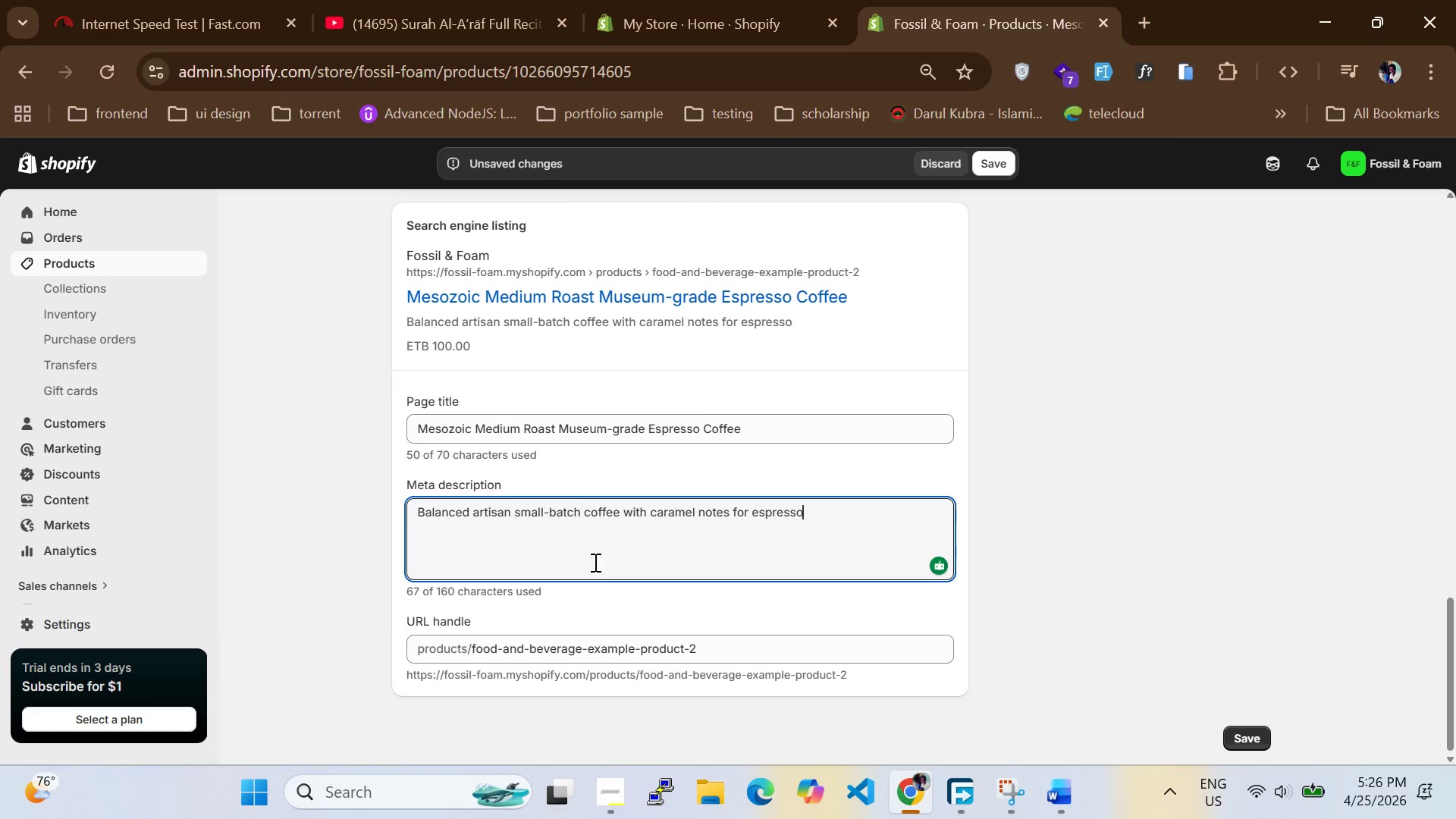 
scroll: coordinate [583, 582], scroll_direction: up, amount: 14.0
 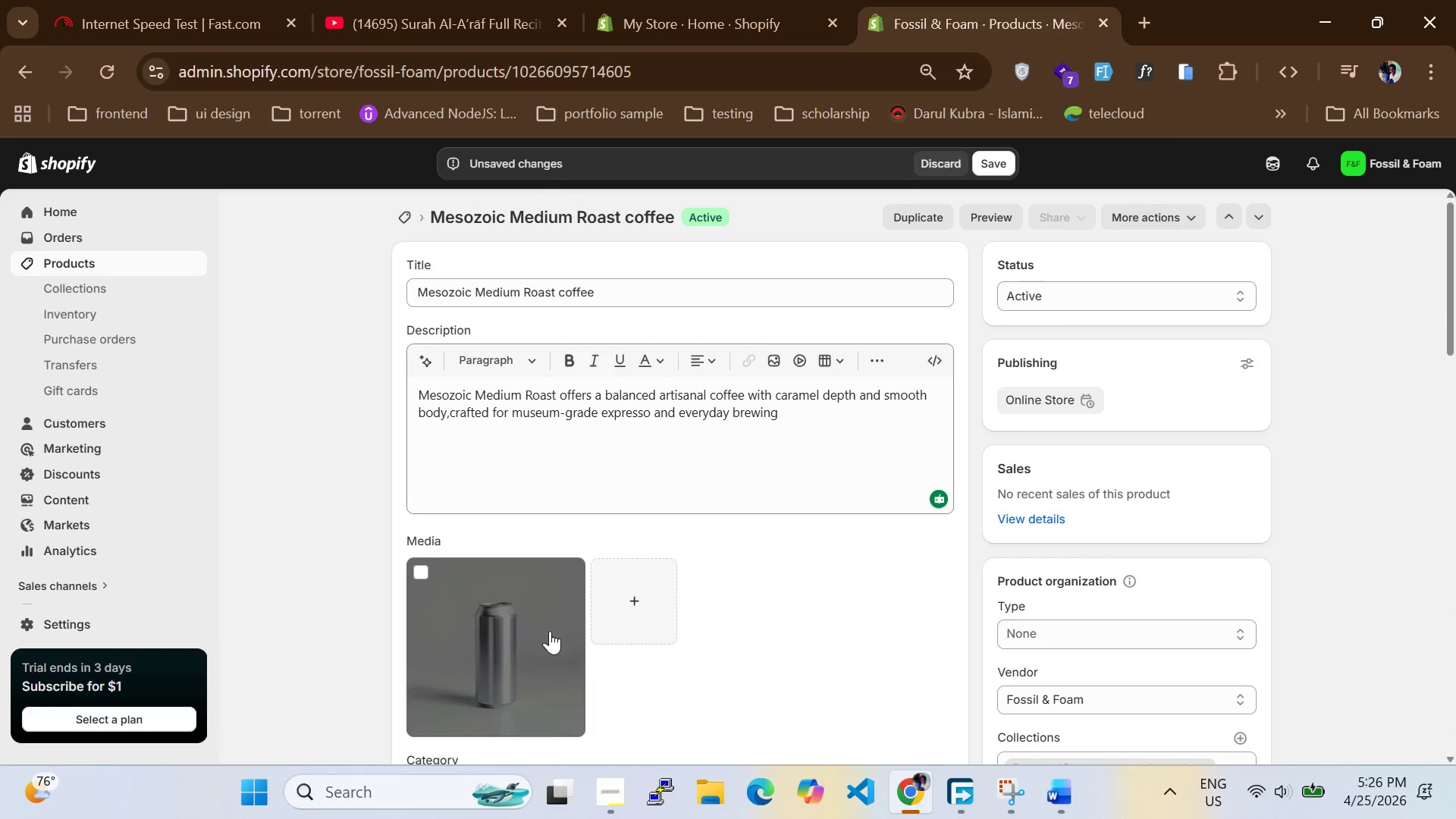 
scroll: coordinate [522, 695], scroll_direction: down, amount: 21.0
 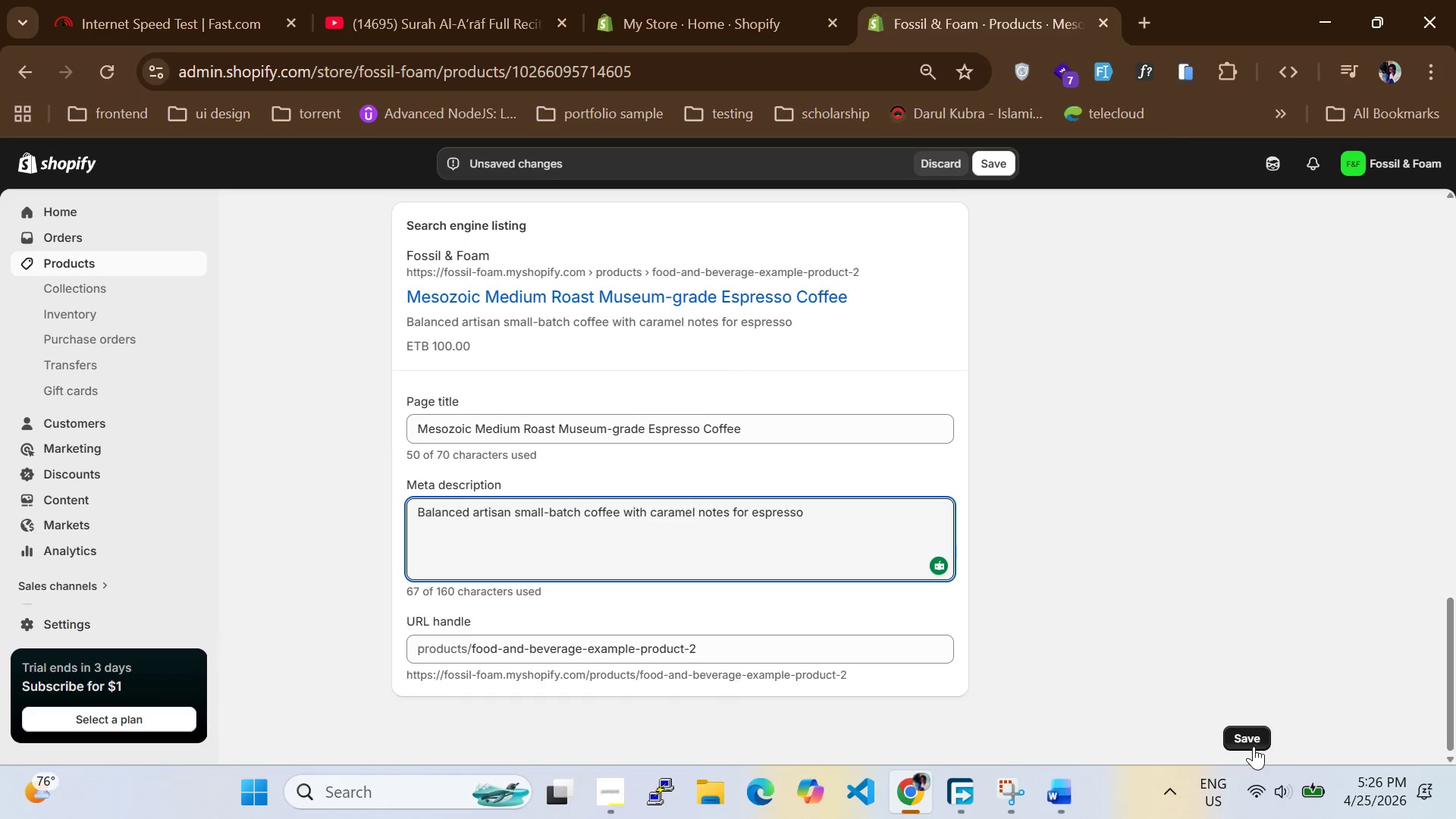 
left_click([1254, 746])
 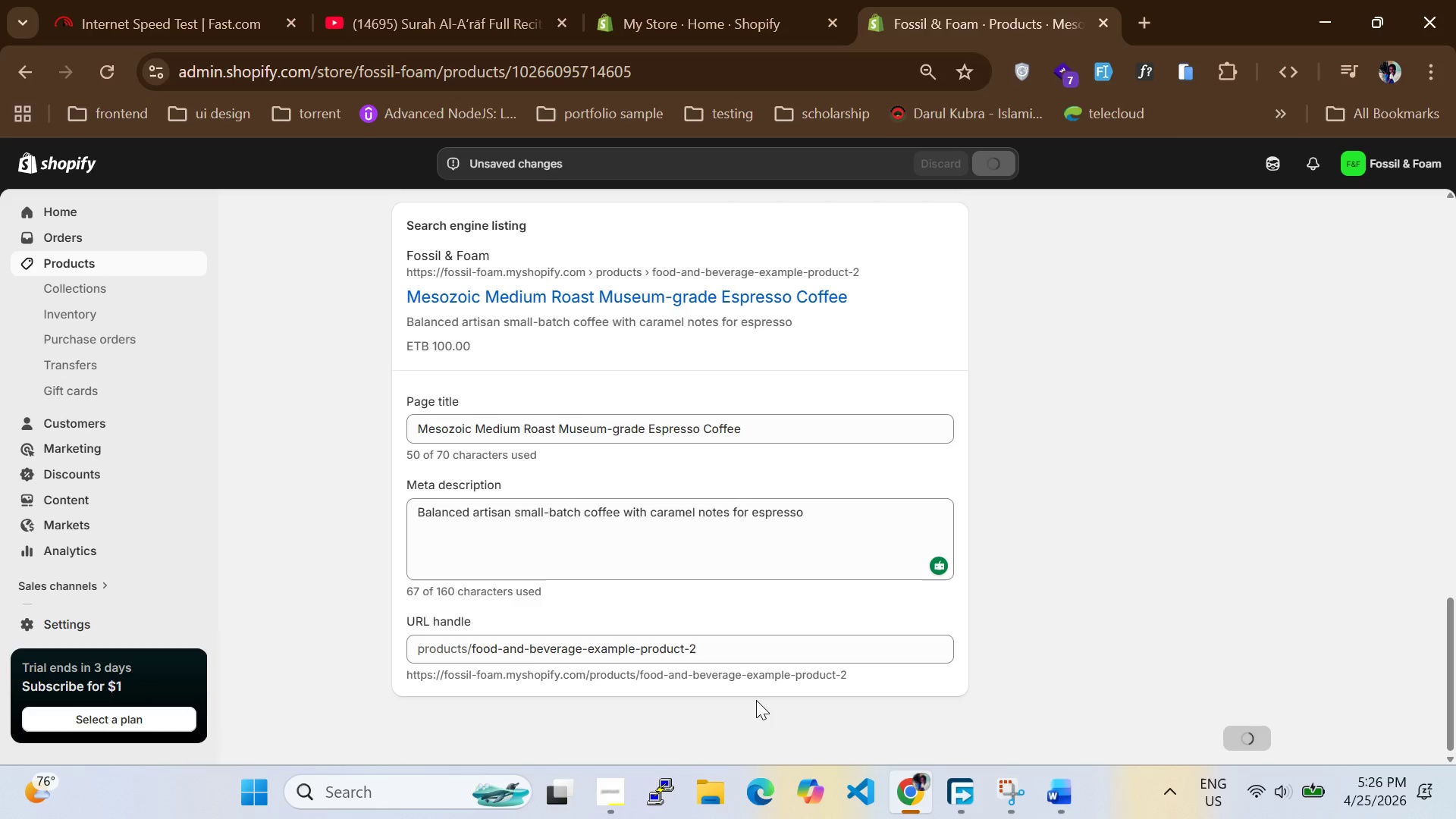 
scroll: coordinate [752, 697], scroll_direction: up, amount: 9.0
 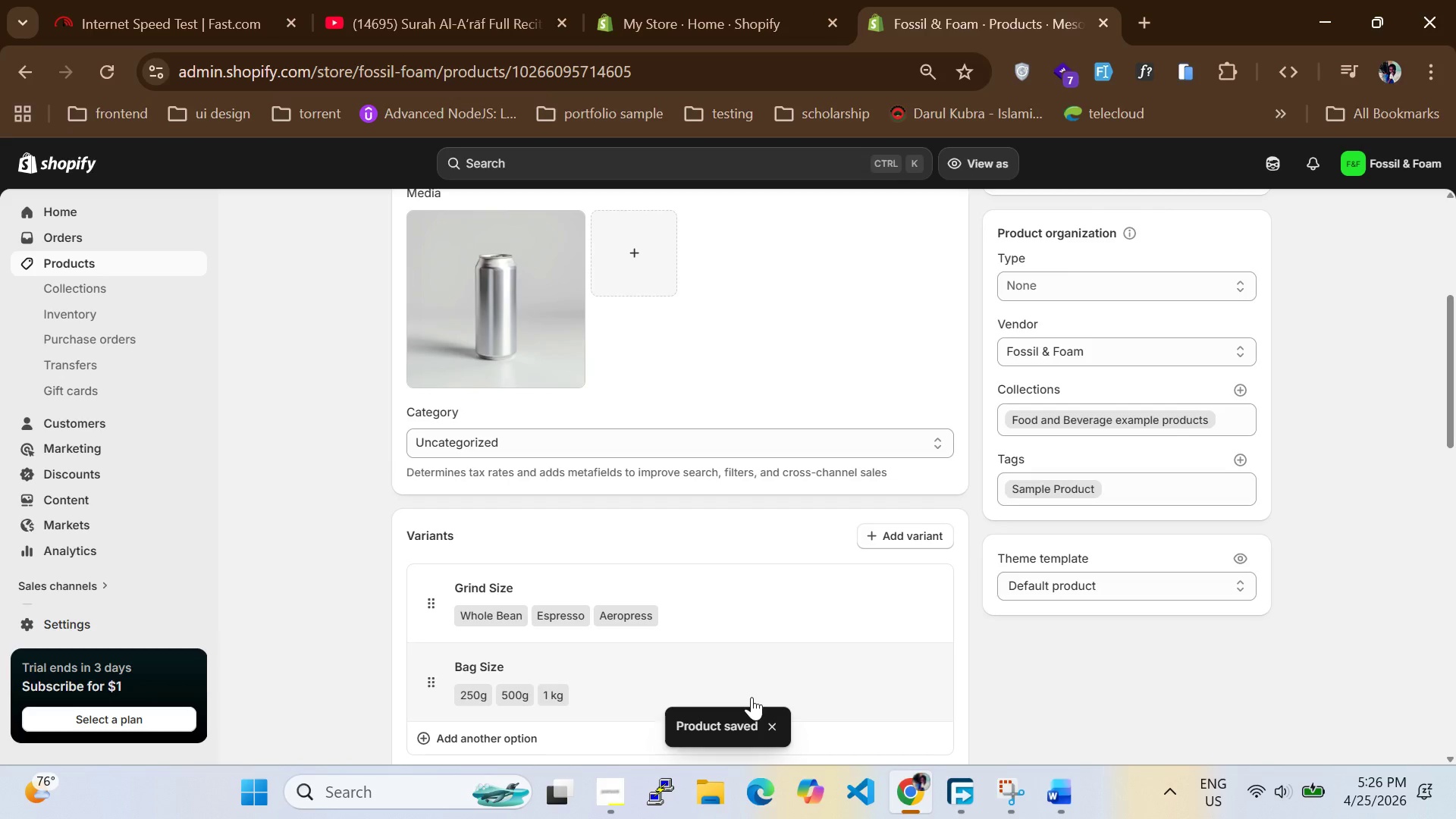 
wait(10.0)
 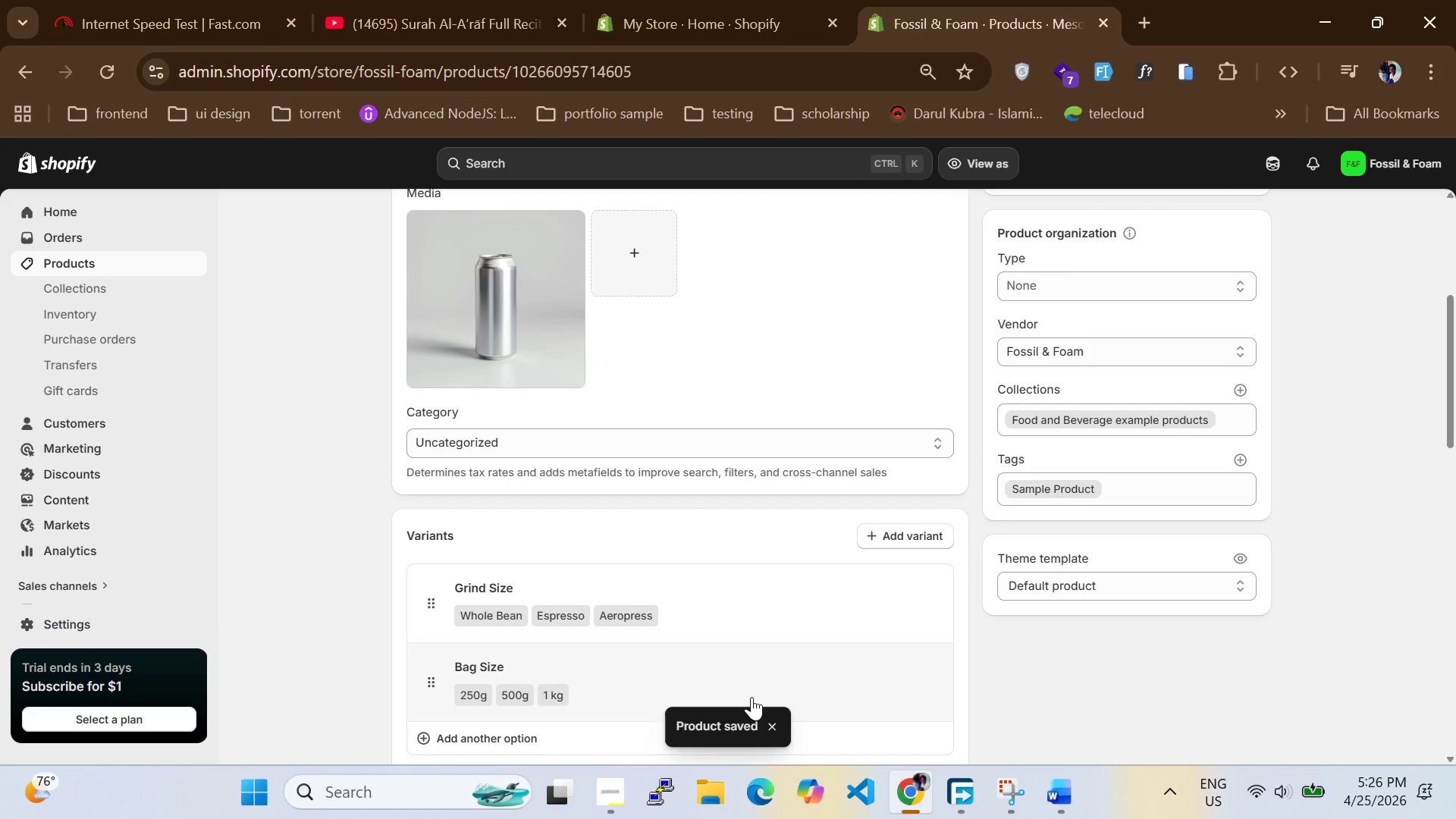 
left_click([75, 266])
 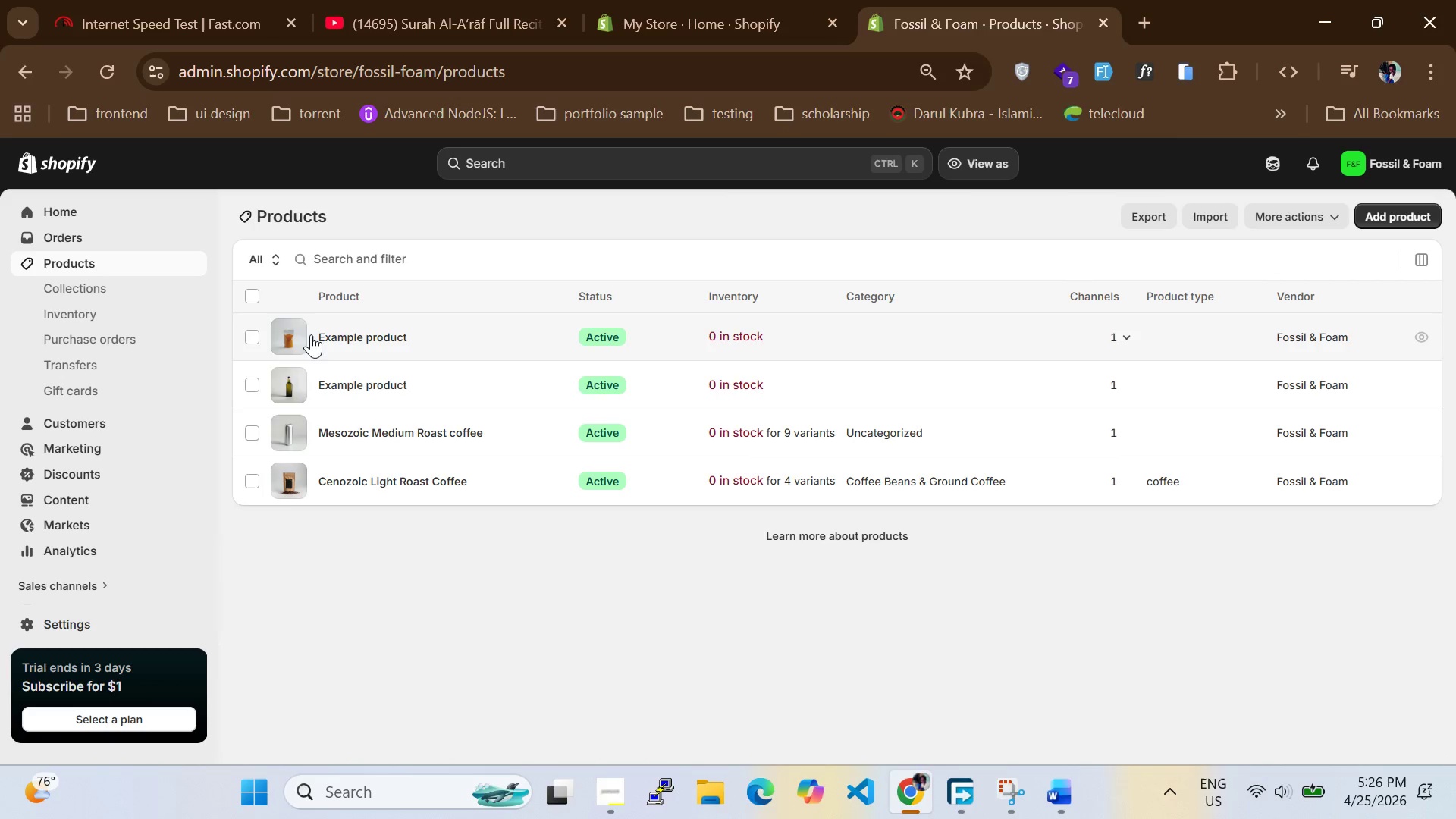 
left_click([373, 375])
 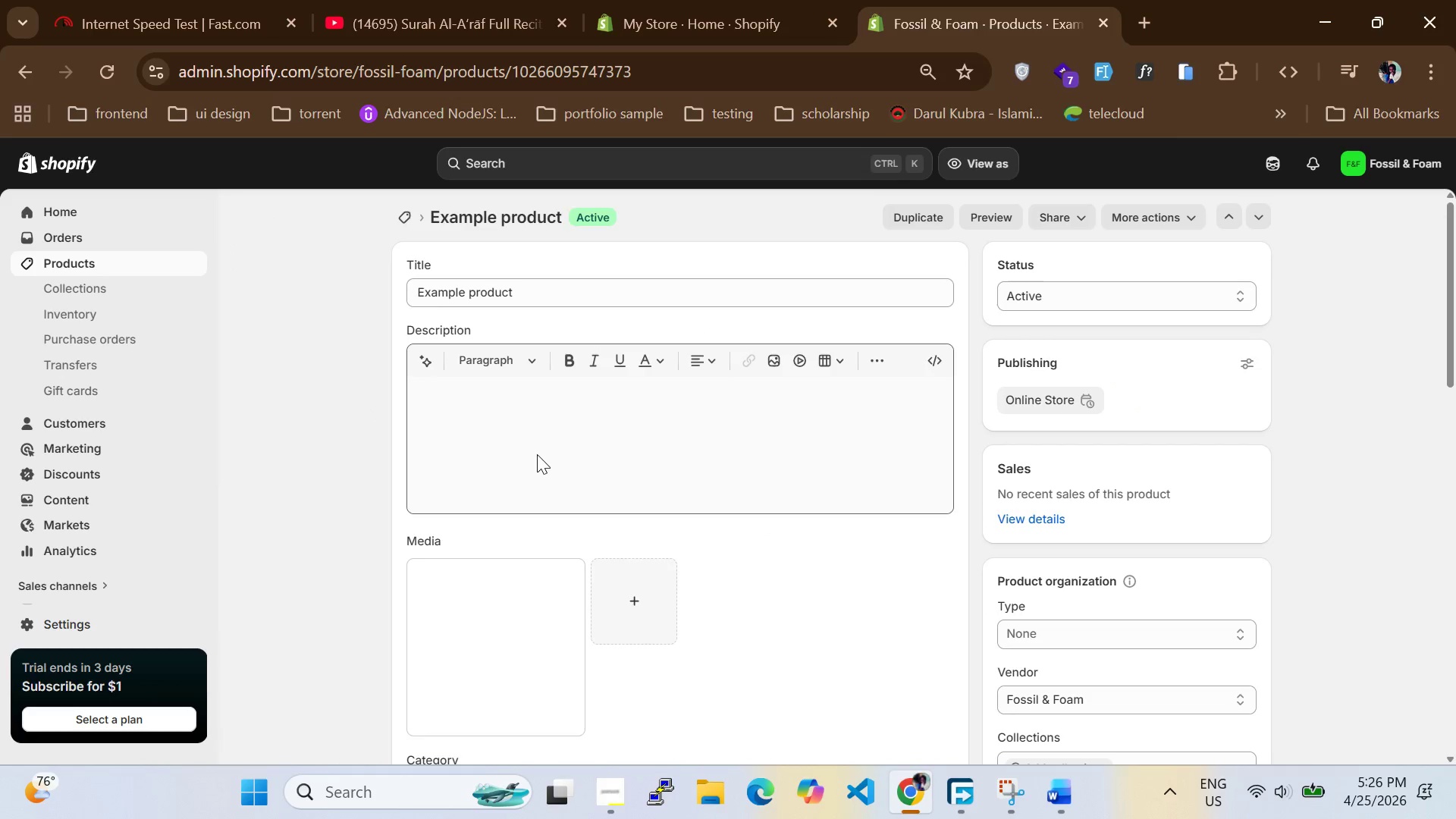 
left_click([566, 293])
 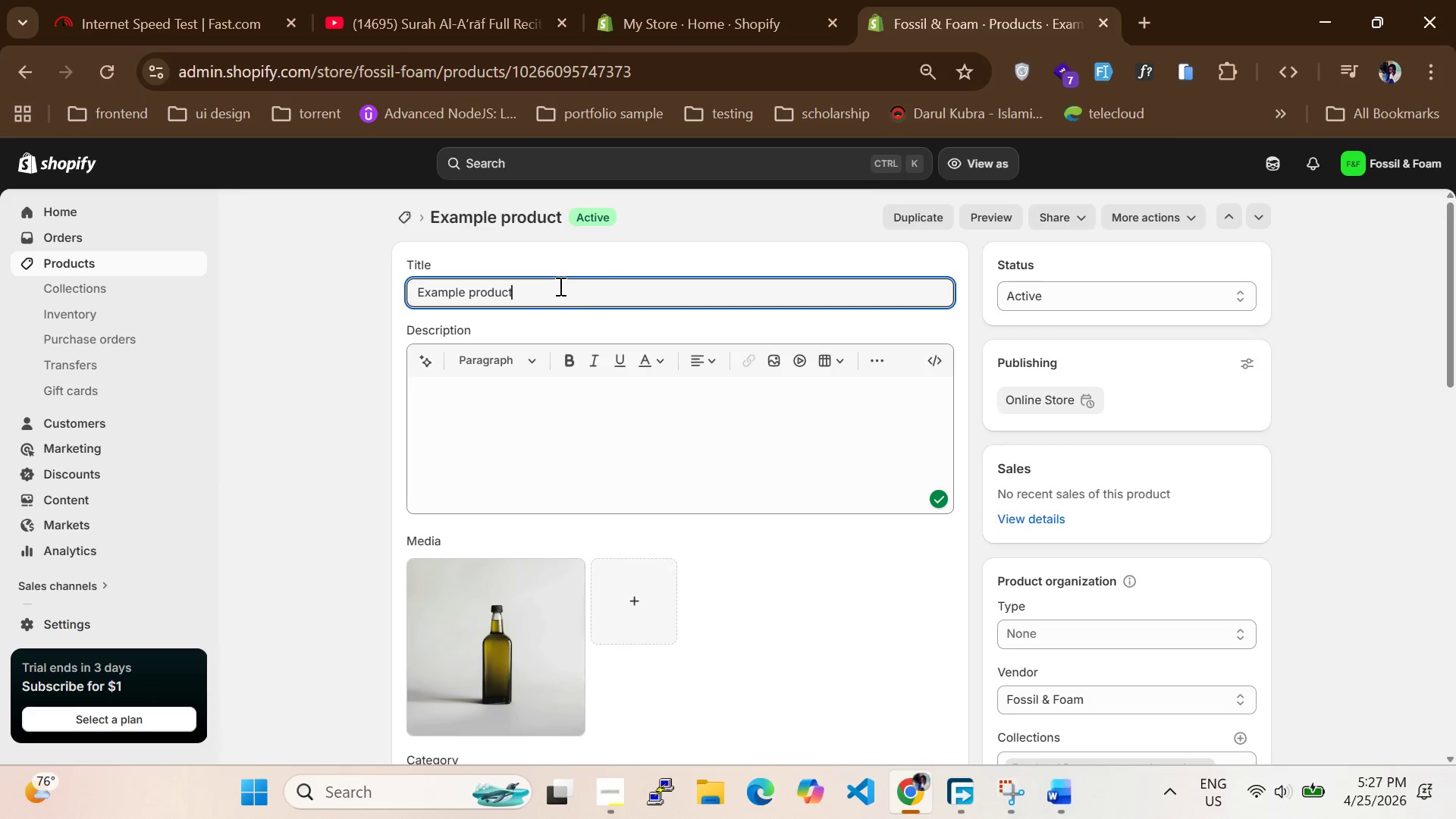 
wait(9.67)
 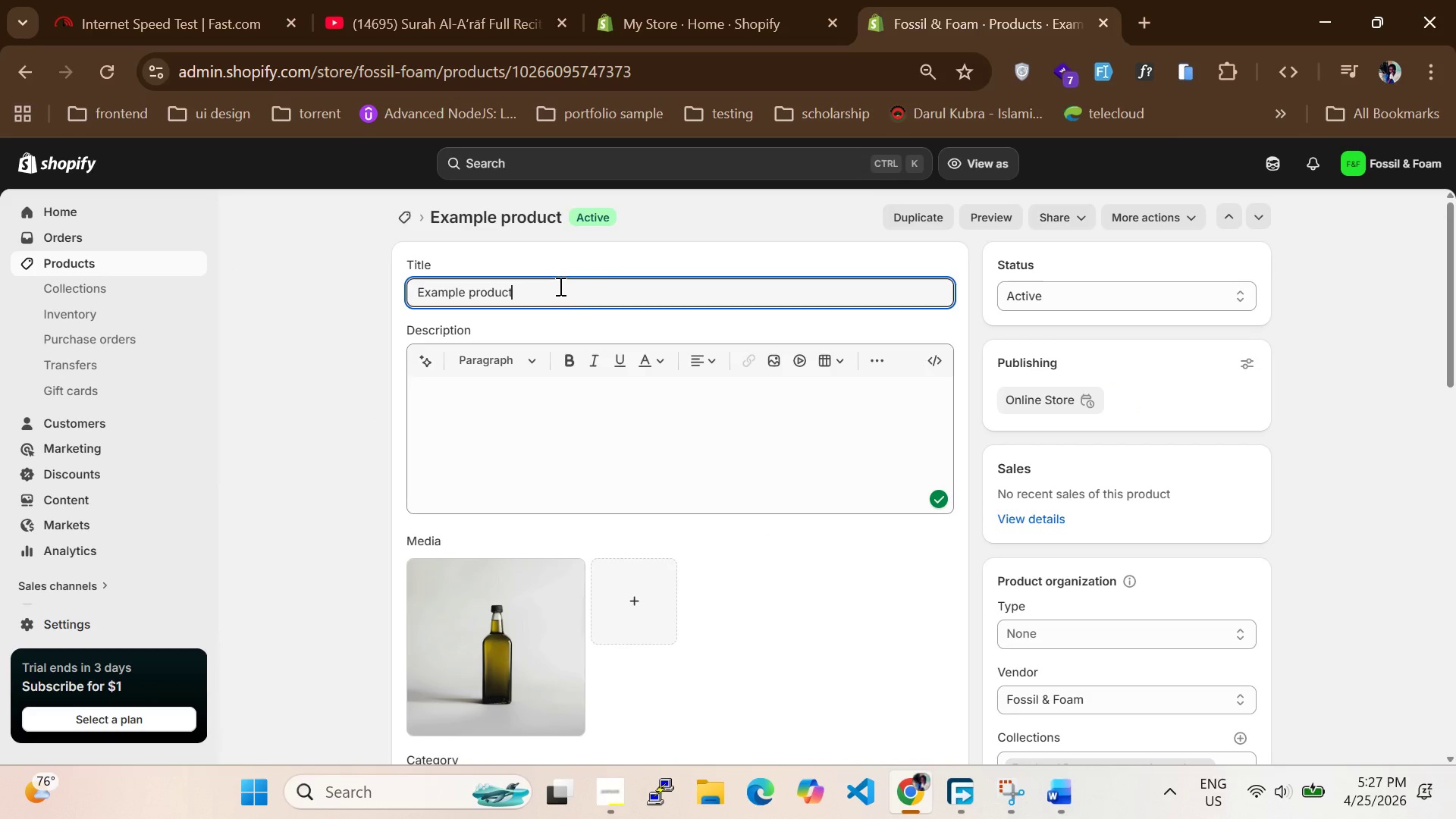 
left_click([92, 270])
 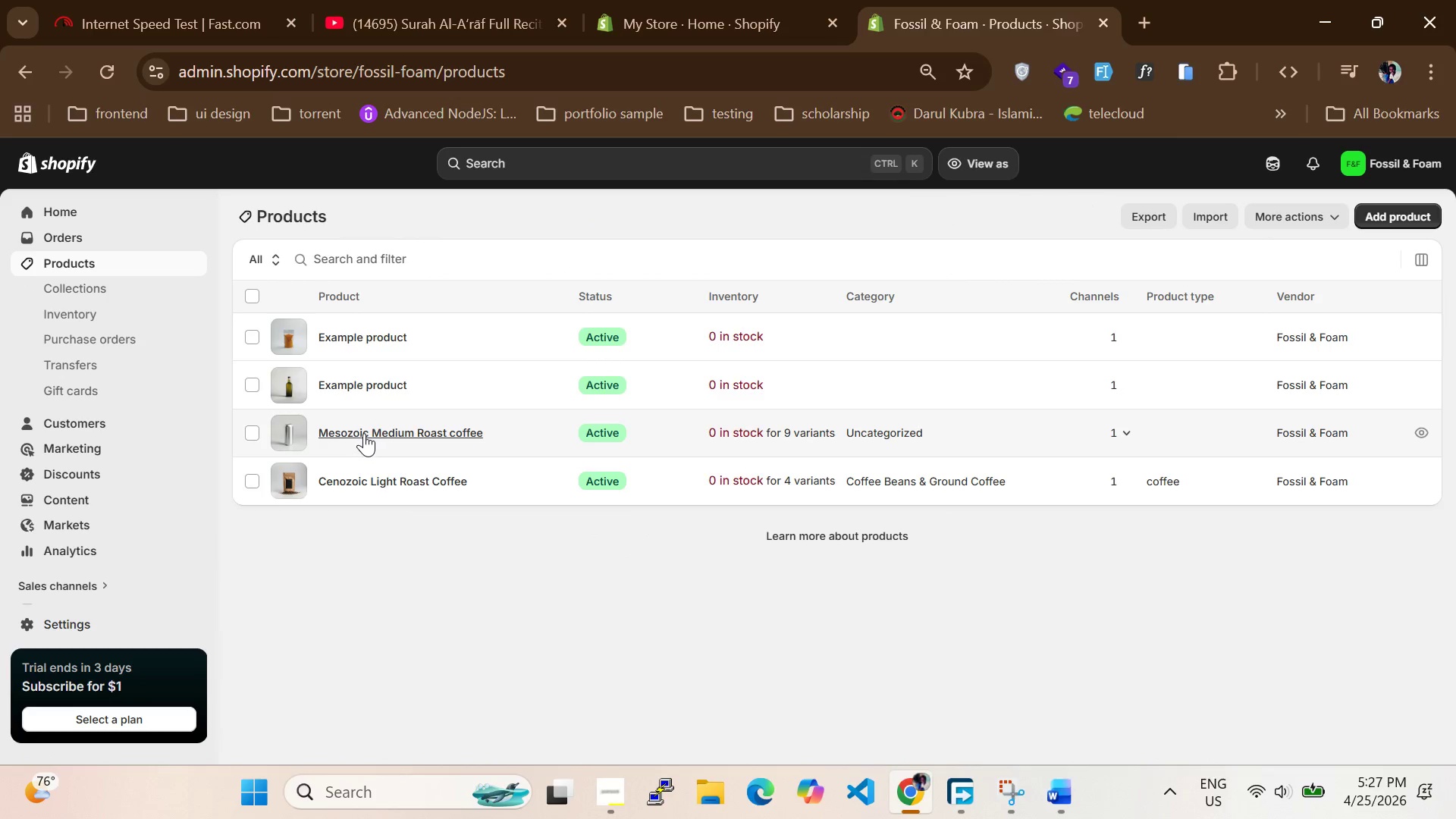 
double_click([364, 433])
 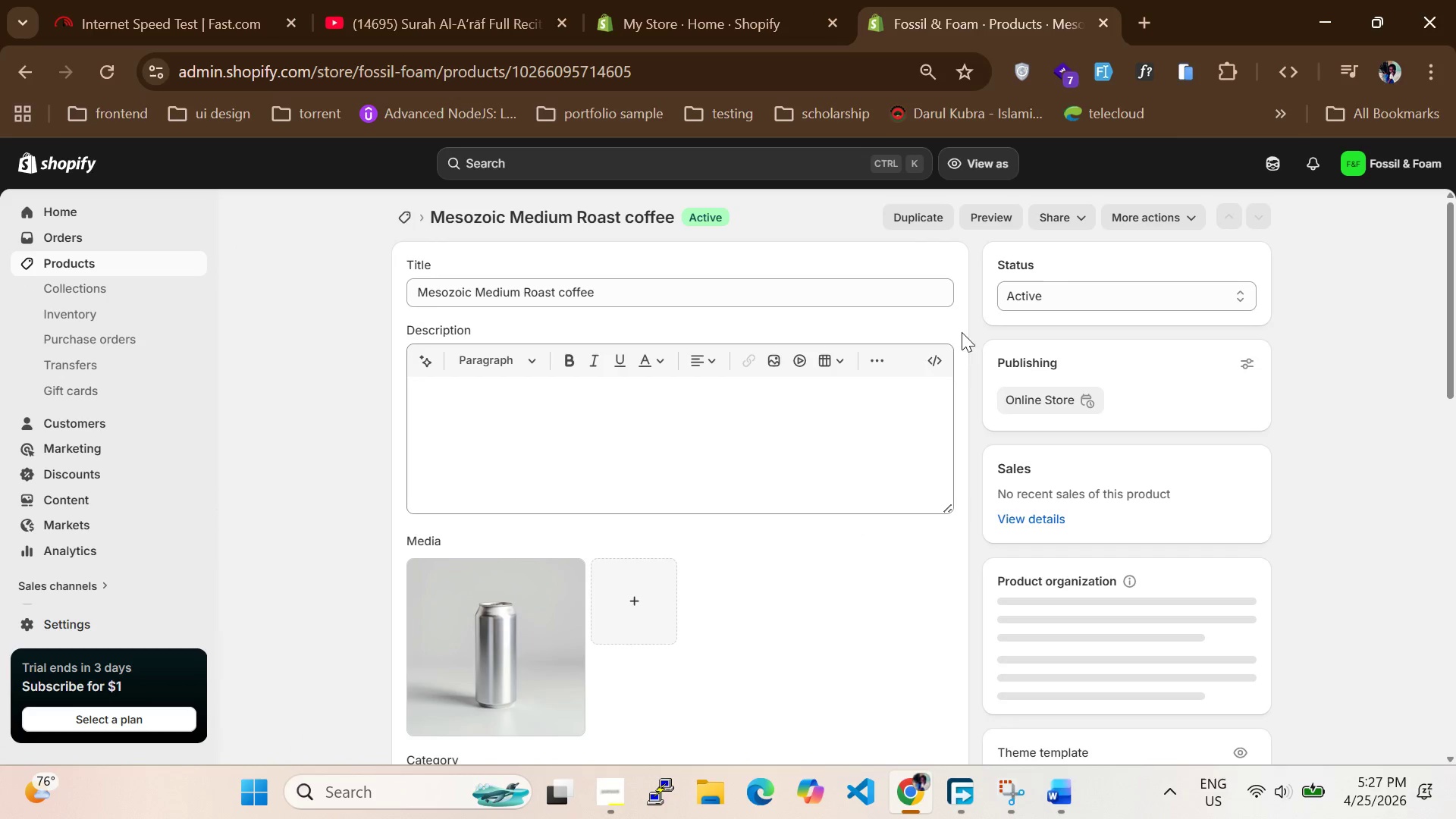 
scroll: coordinate [1173, 410], scroll_direction: down, amount: 1.0
 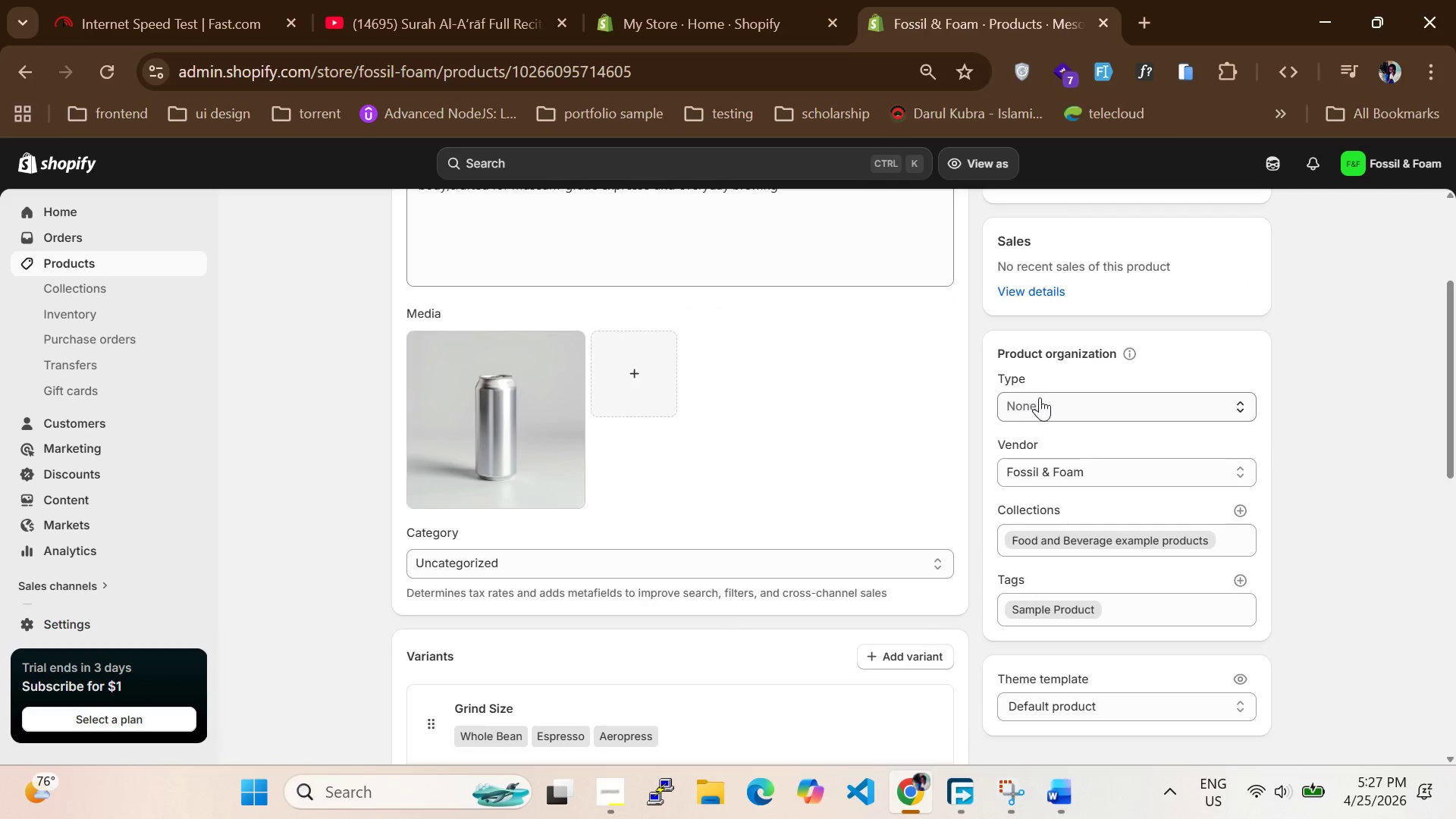 
left_click([1041, 400])
 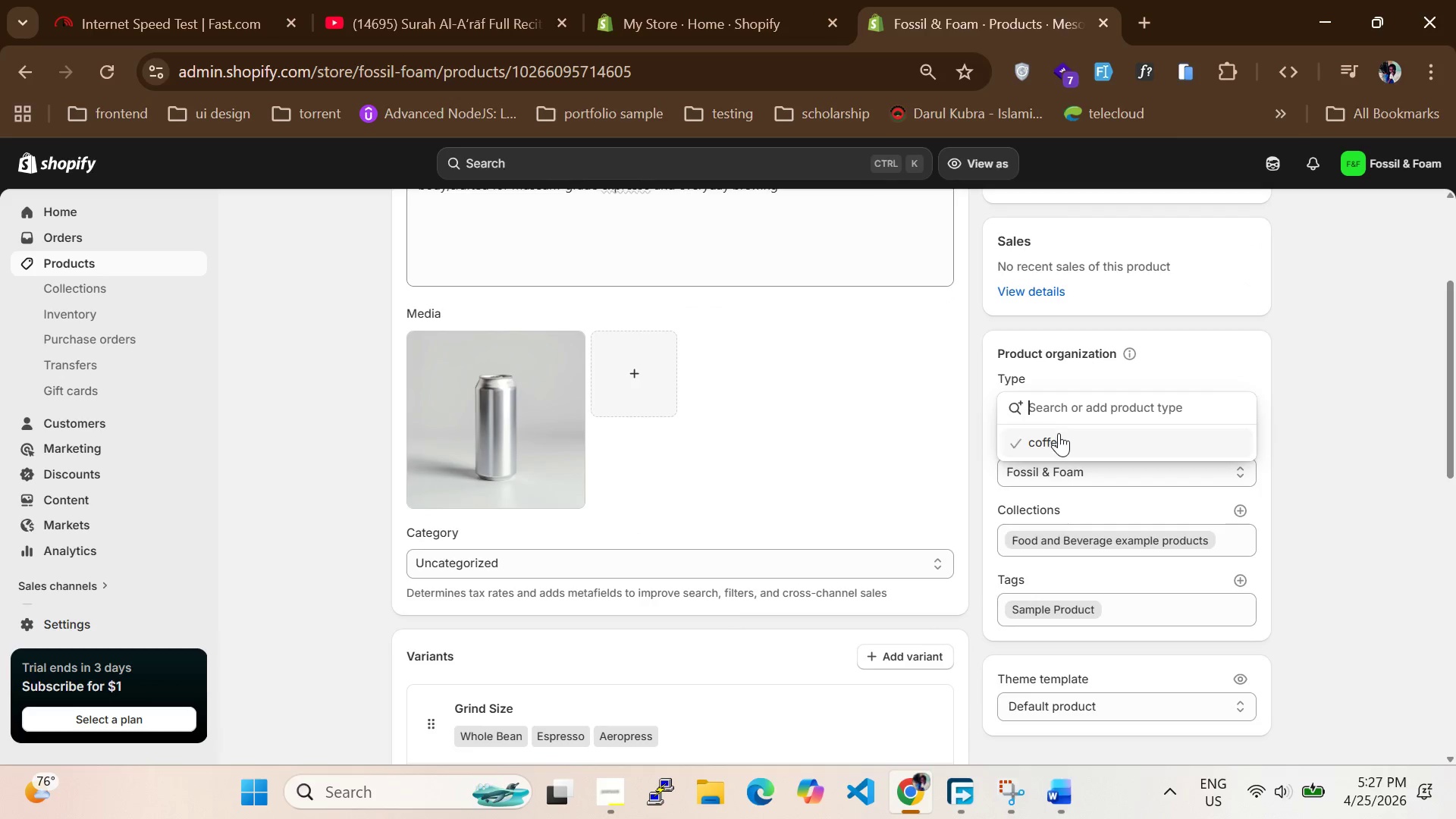 
left_click([1059, 433])
 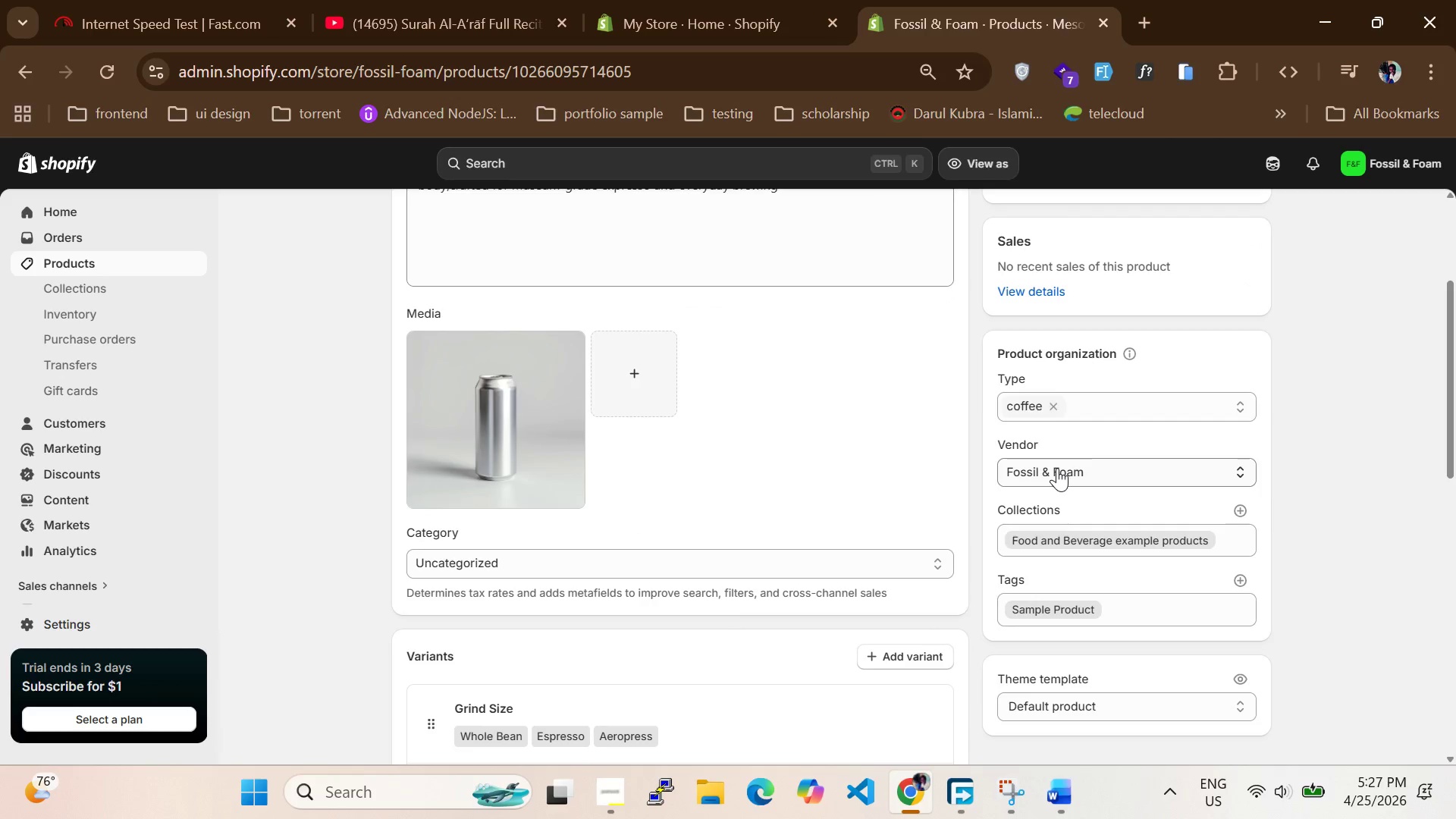 
left_click([1057, 468])
 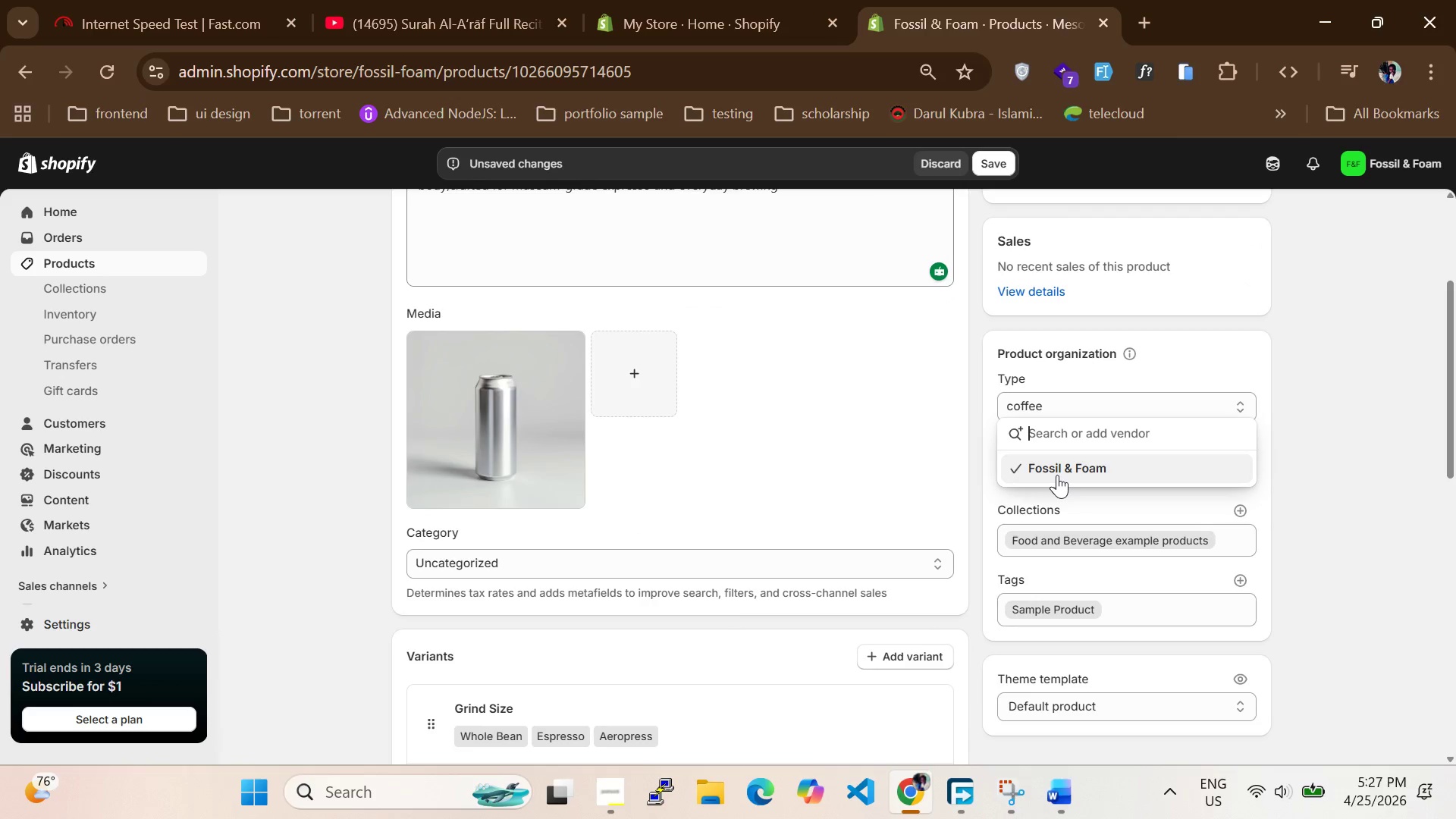 
left_click([1057, 475])
 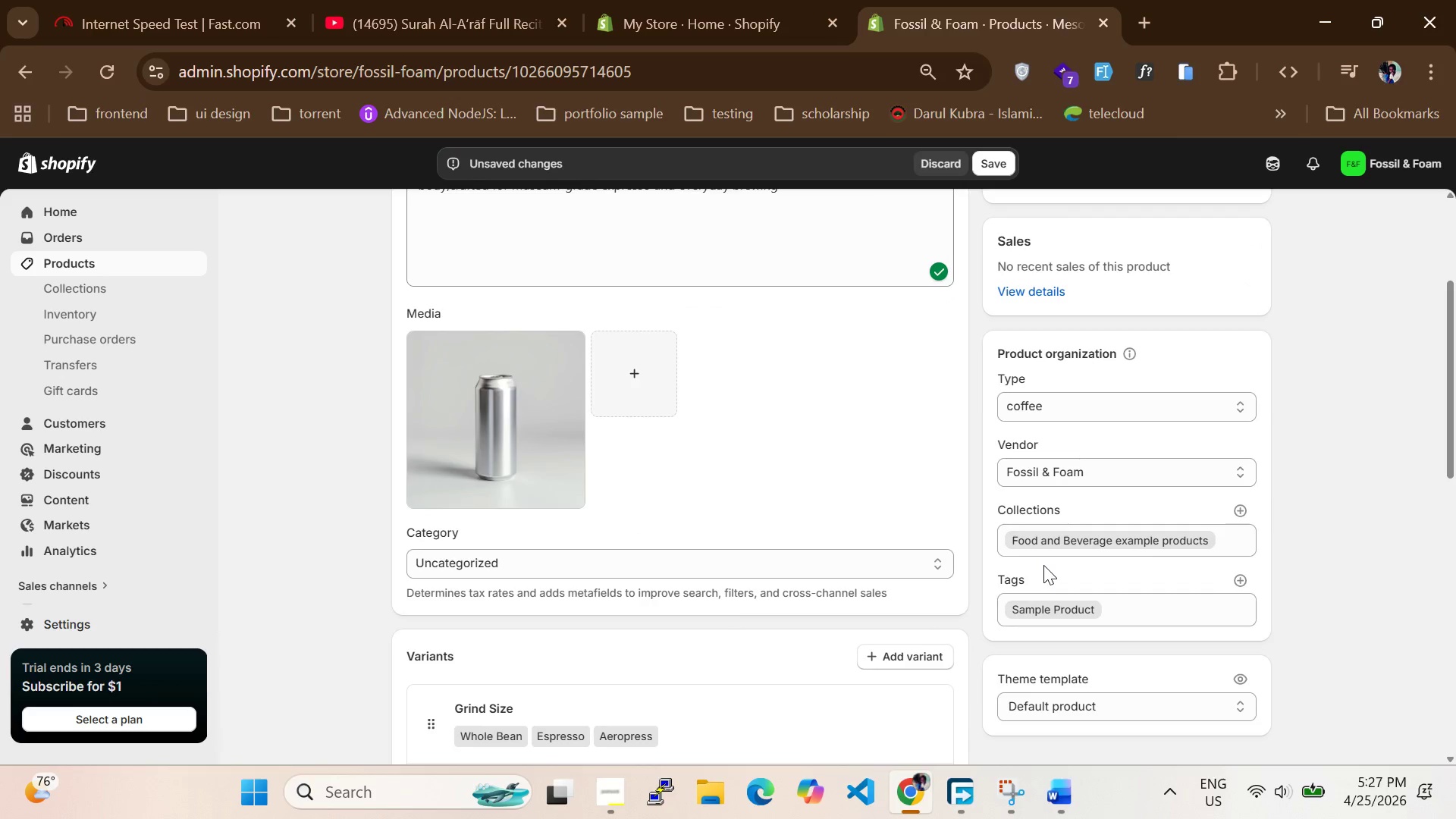 
scroll: coordinate [1051, 576], scroll_direction: down, amount: 3.0
 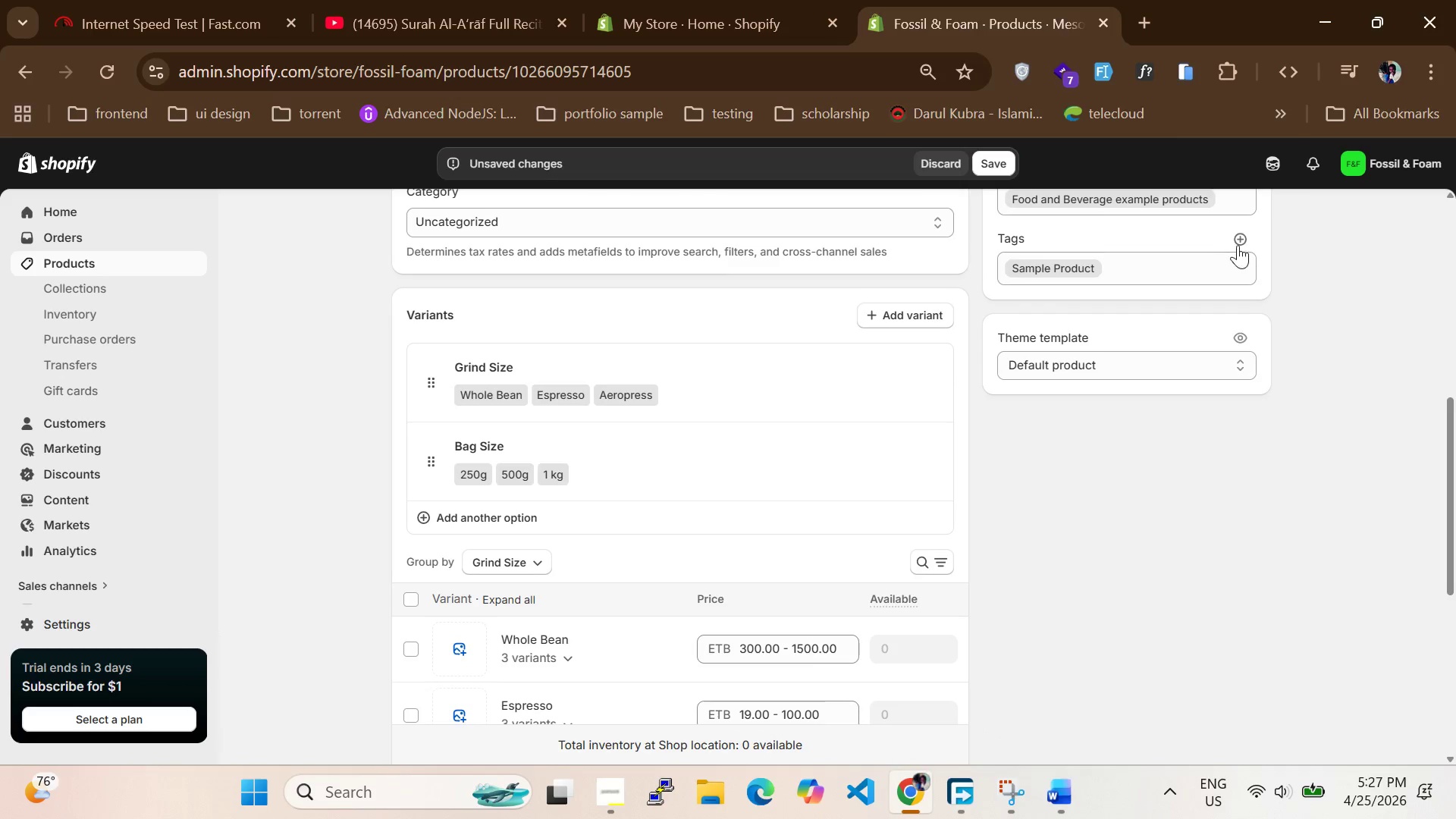 
left_click([1242, 240])
 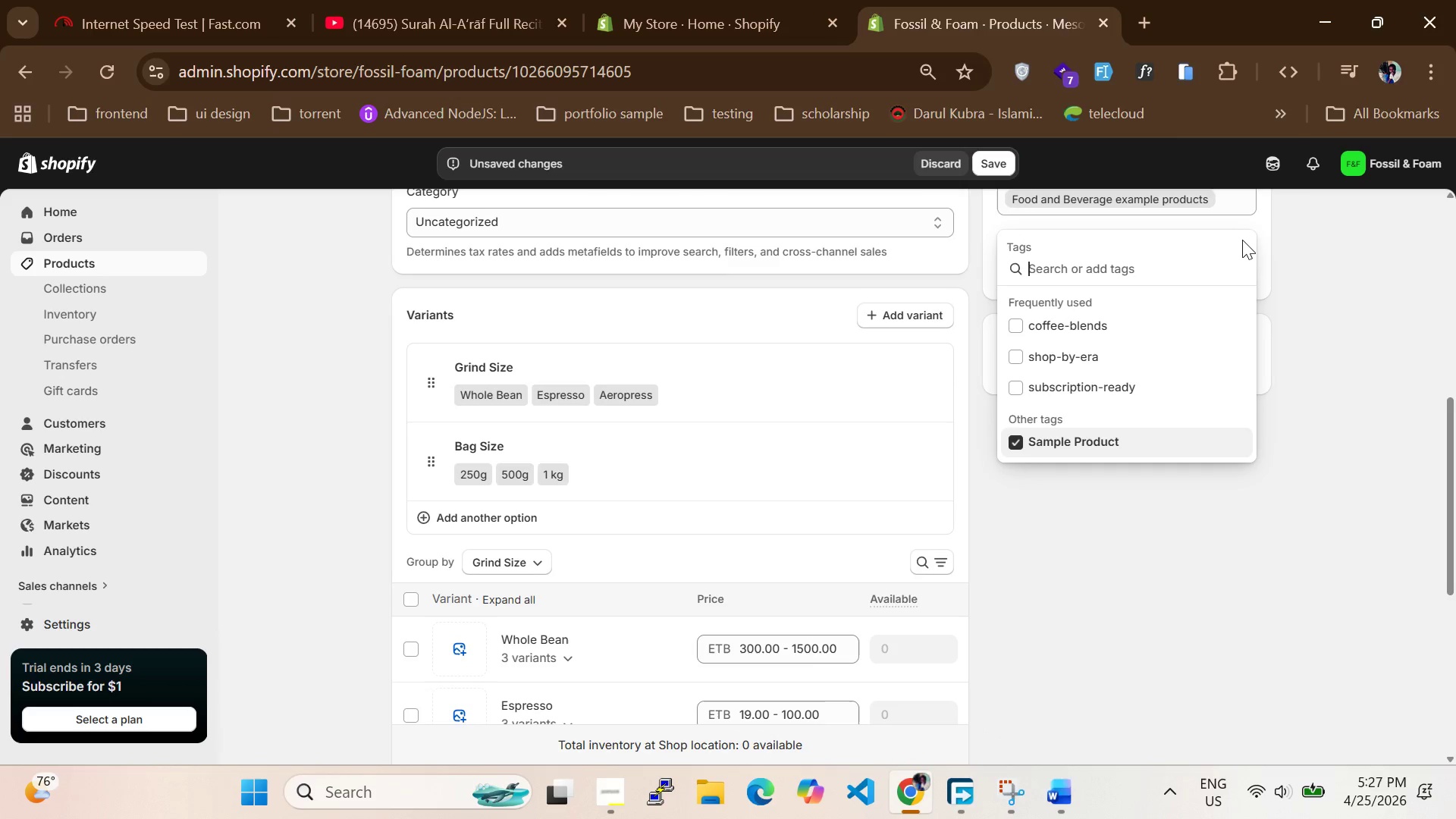 
type(coffee-blends)
 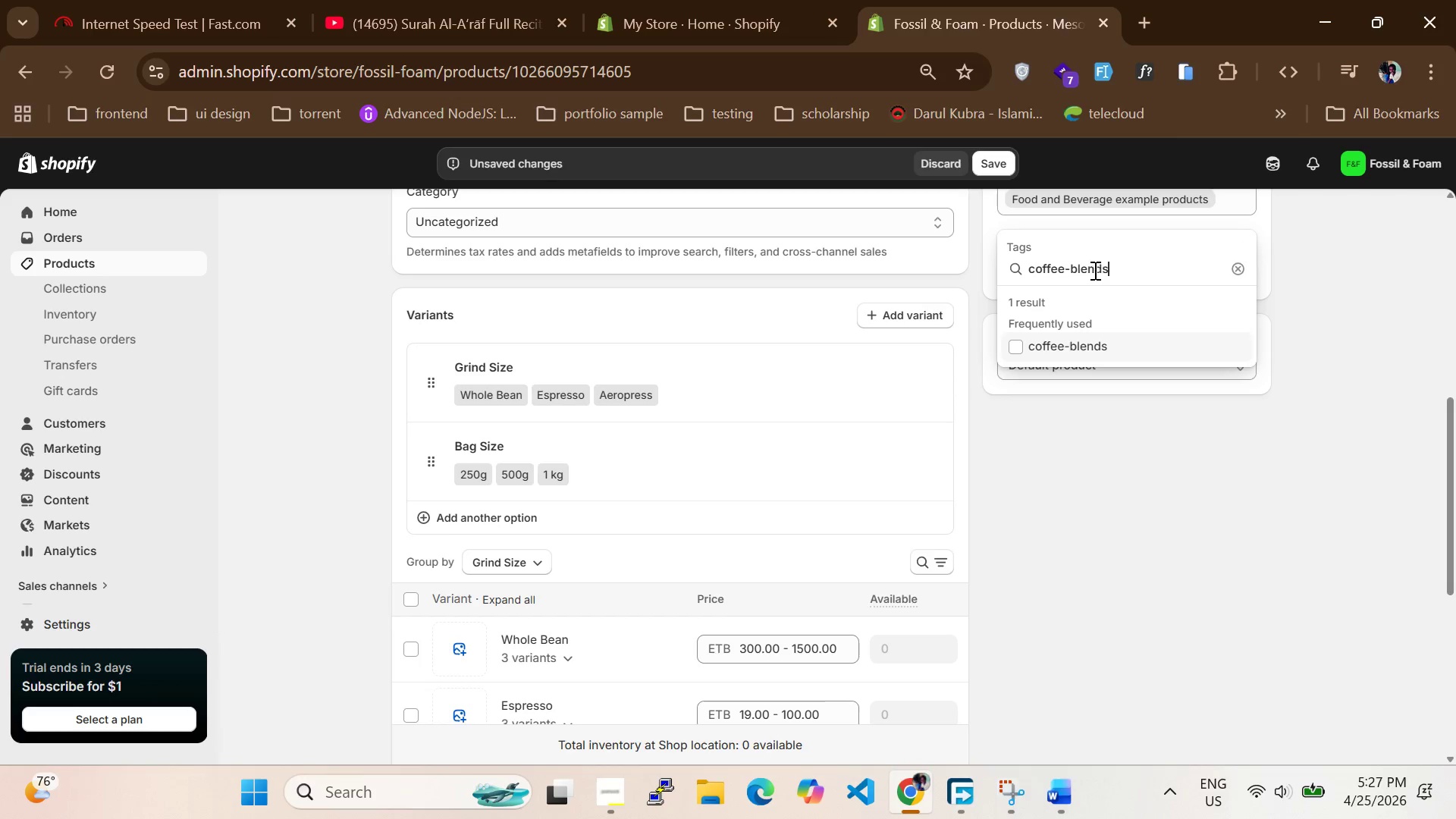 
left_click([1060, 343])
 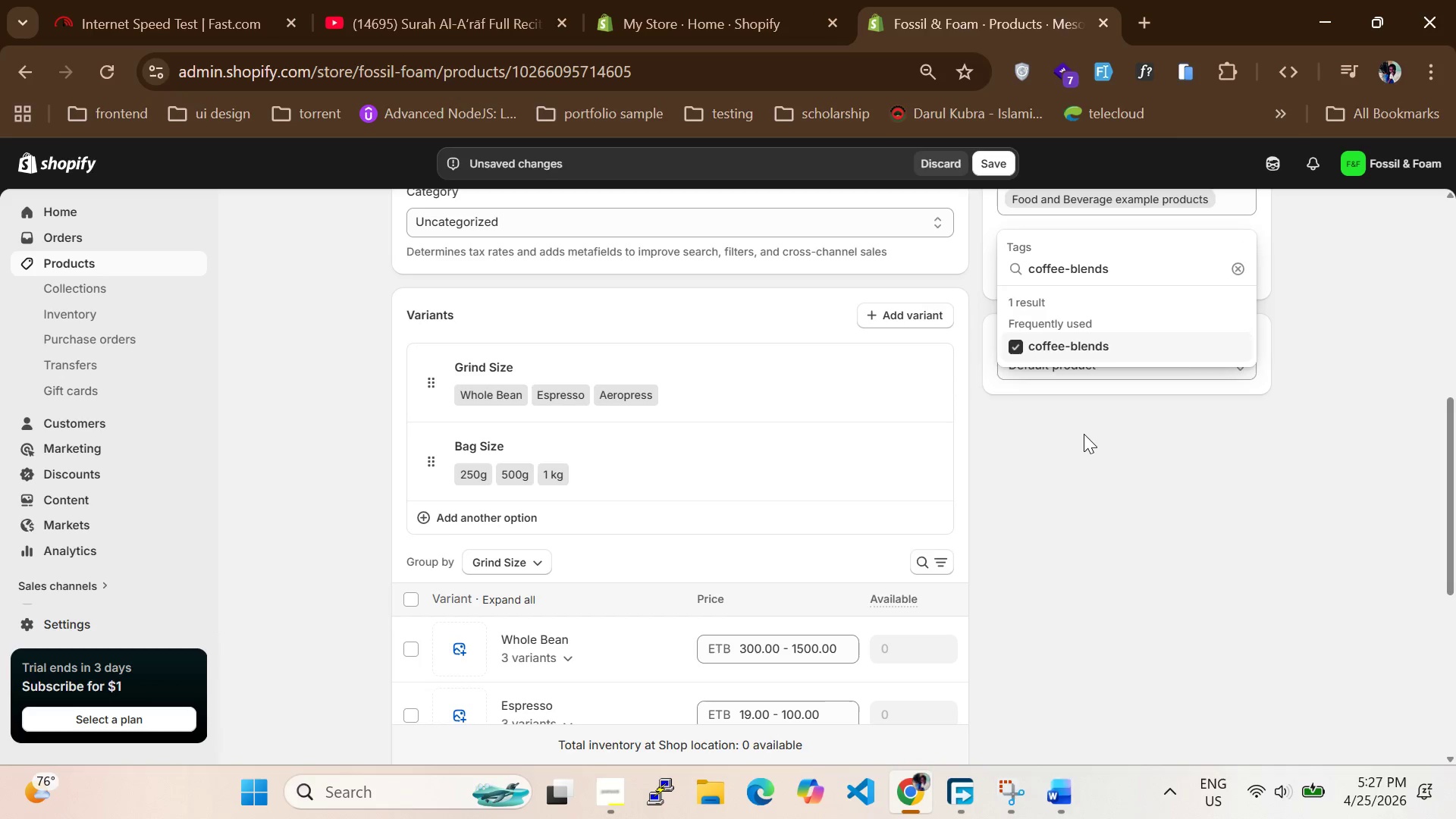 
left_click([1084, 434])
 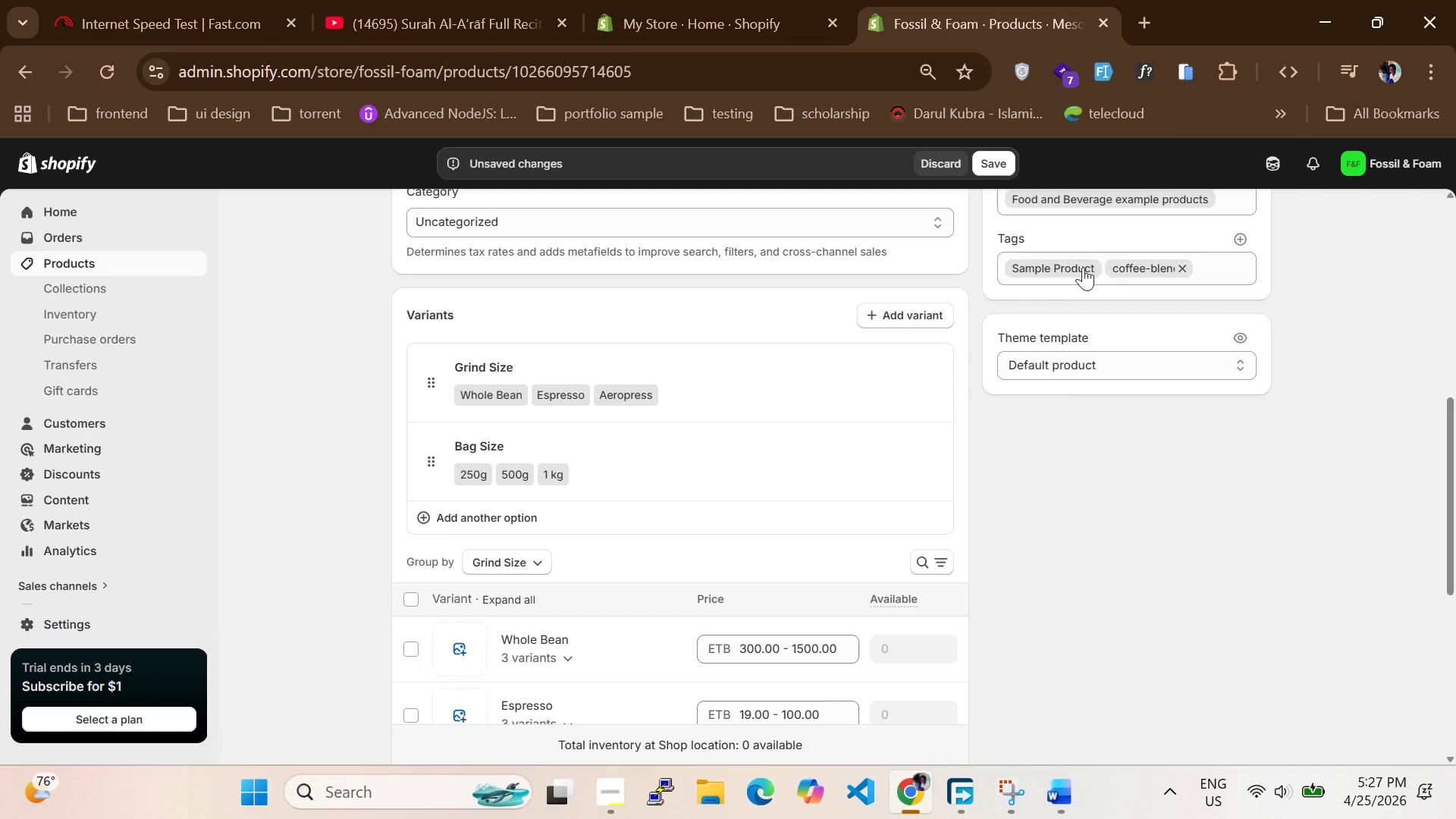 
left_click([1086, 267])
 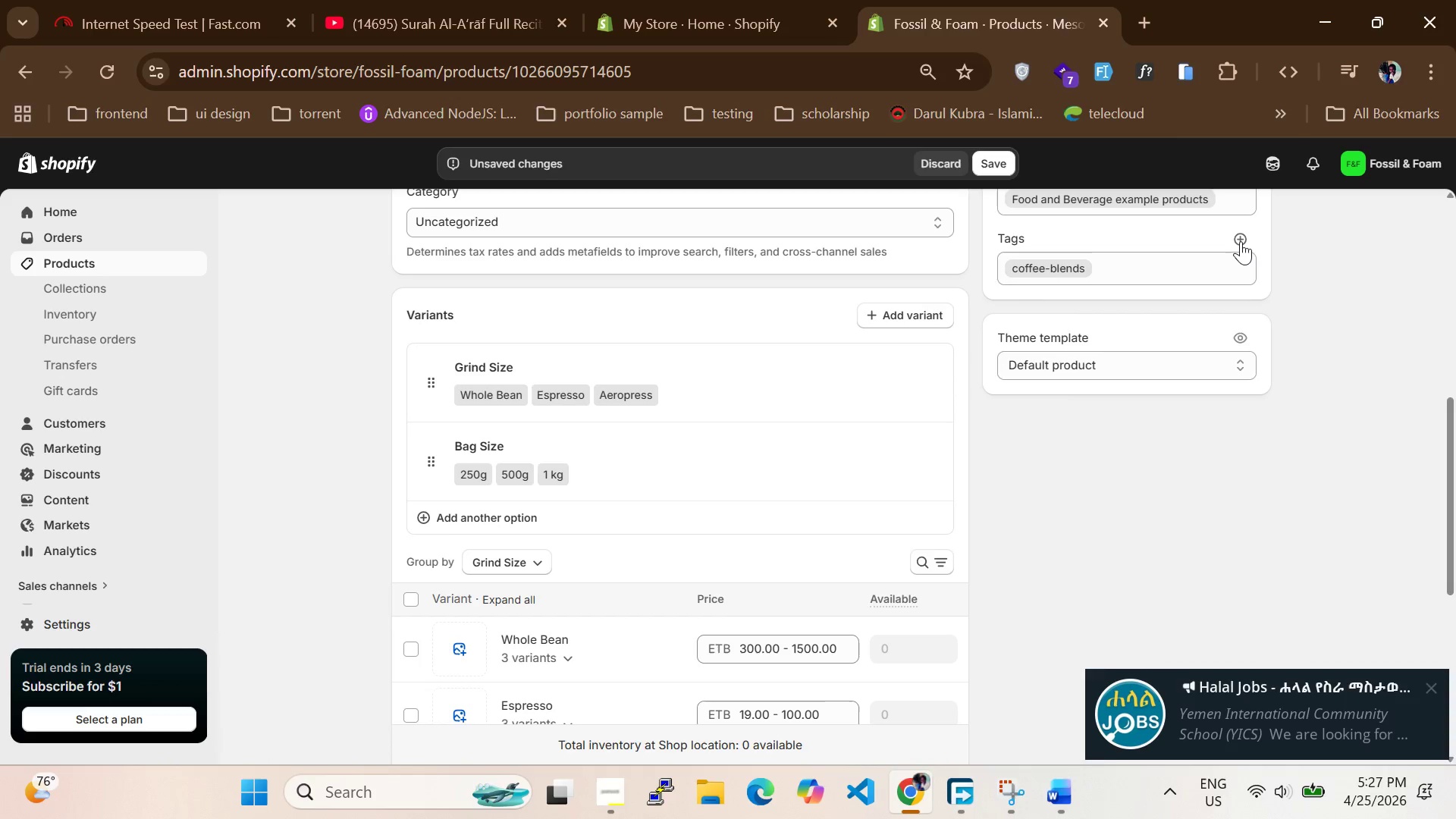 
left_click([1241, 242])
 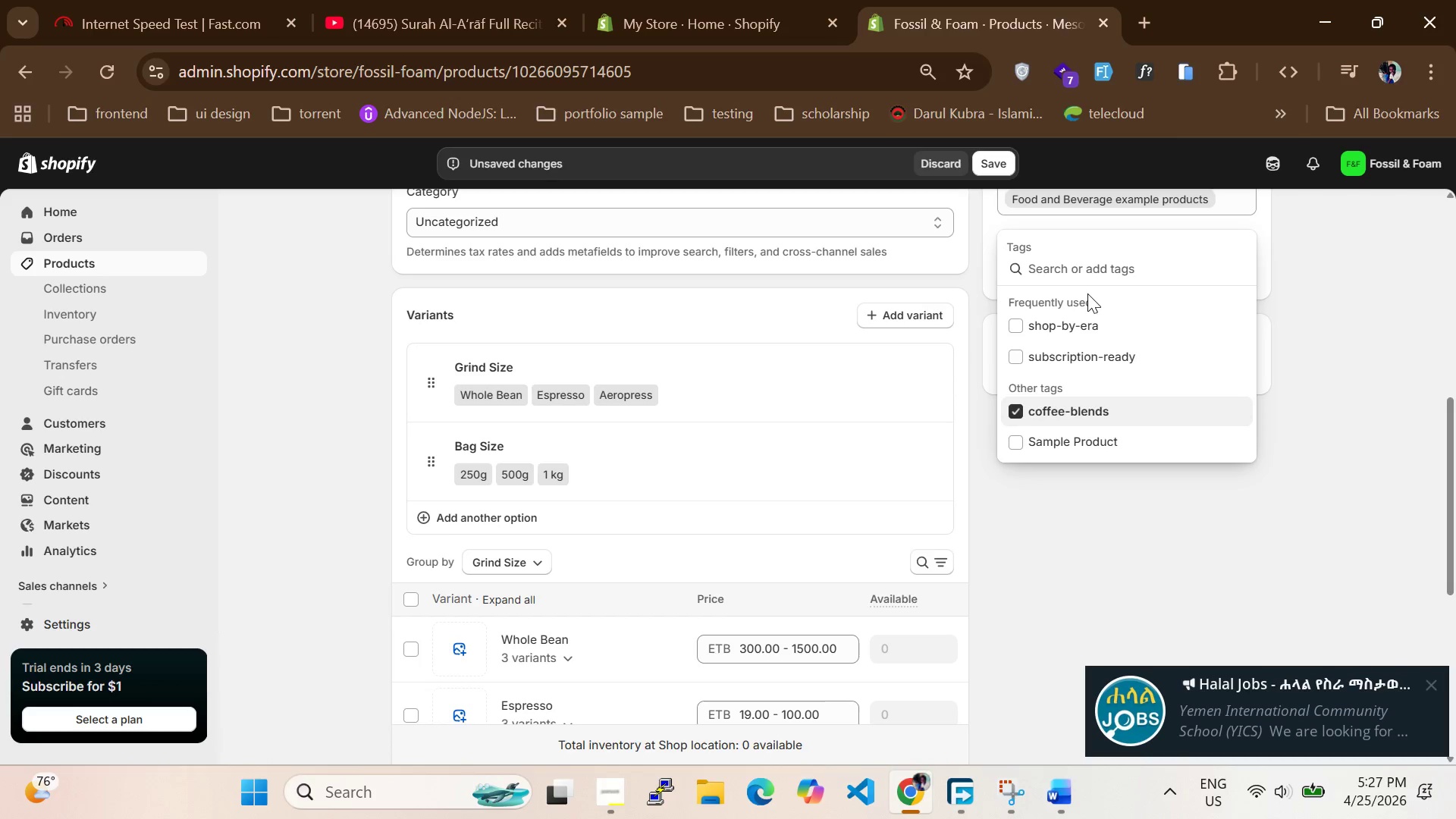 
type(shop)
 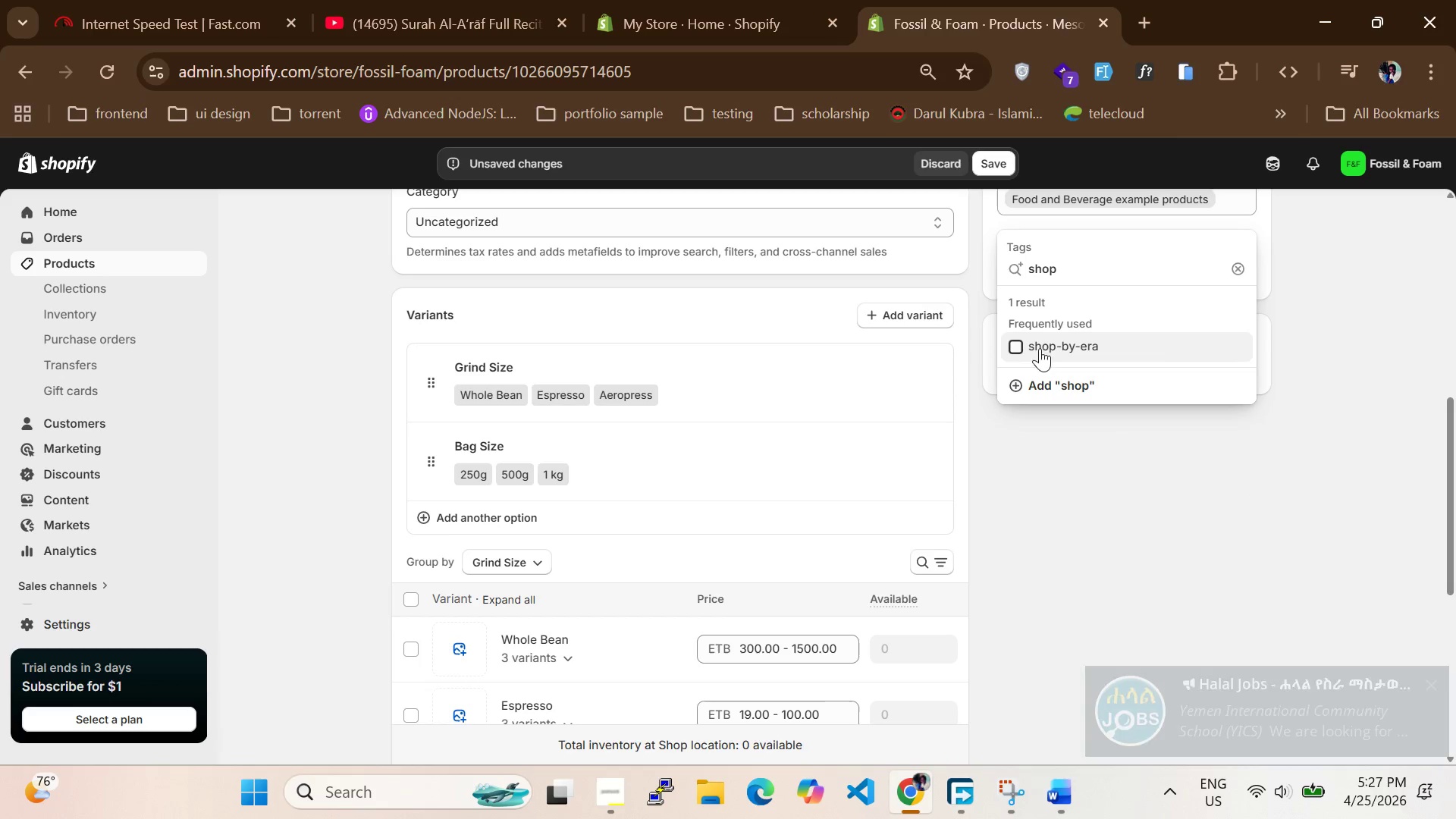 
left_click([1089, 472])
 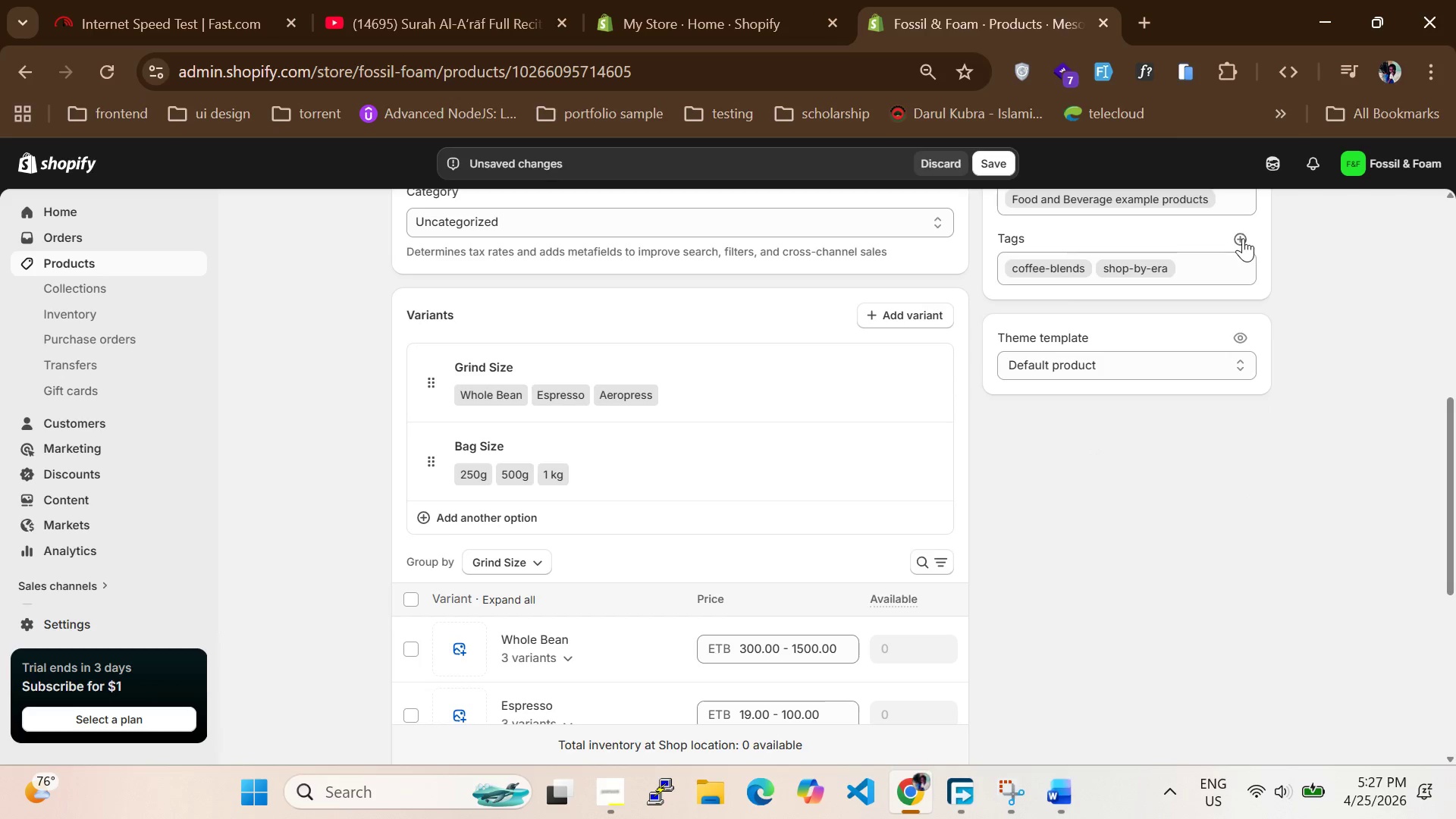 
left_click([1245, 238])
 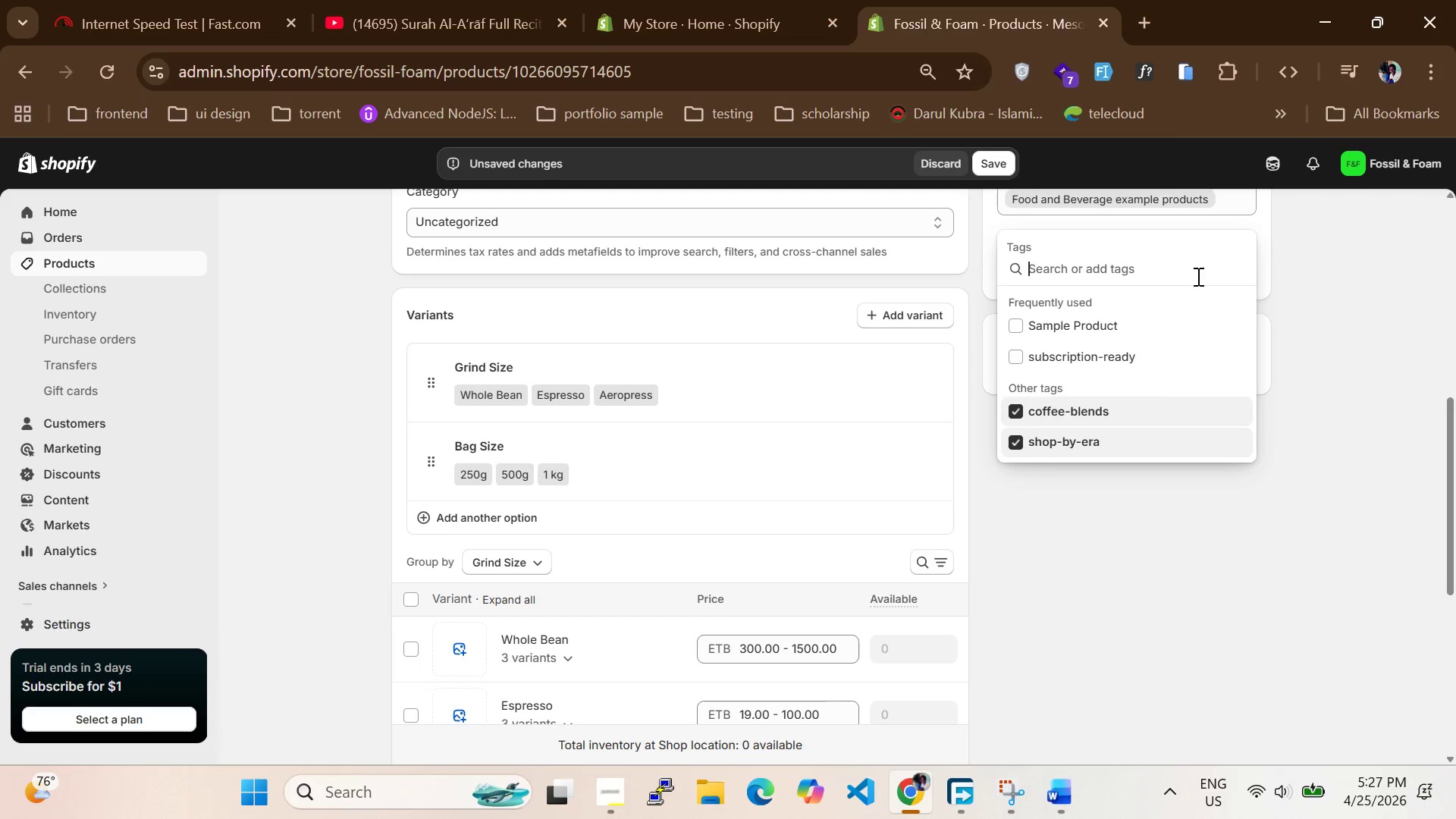 
left_click([1067, 362])
 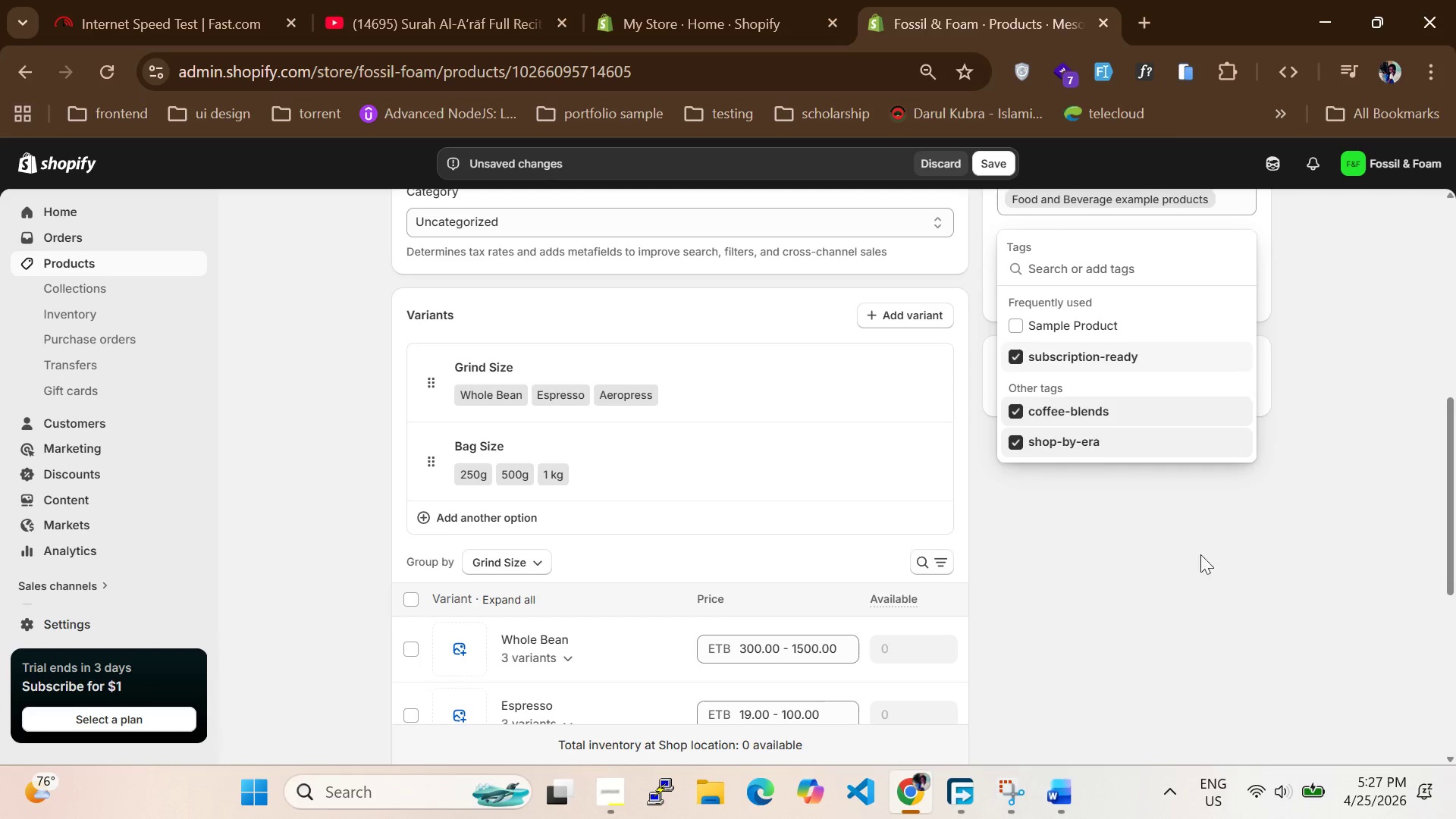 
left_click([1218, 573])
 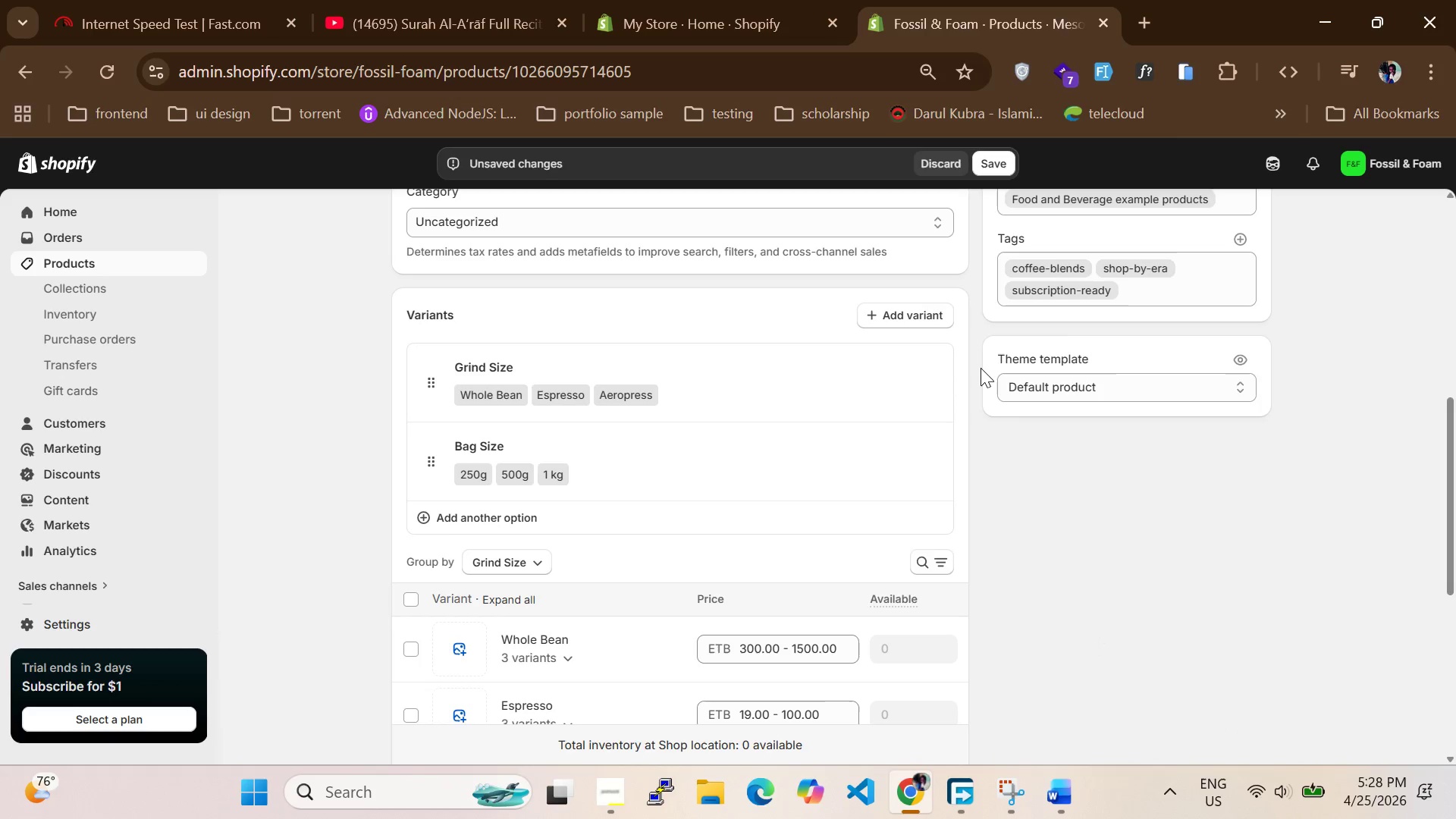 
wait(15.86)
 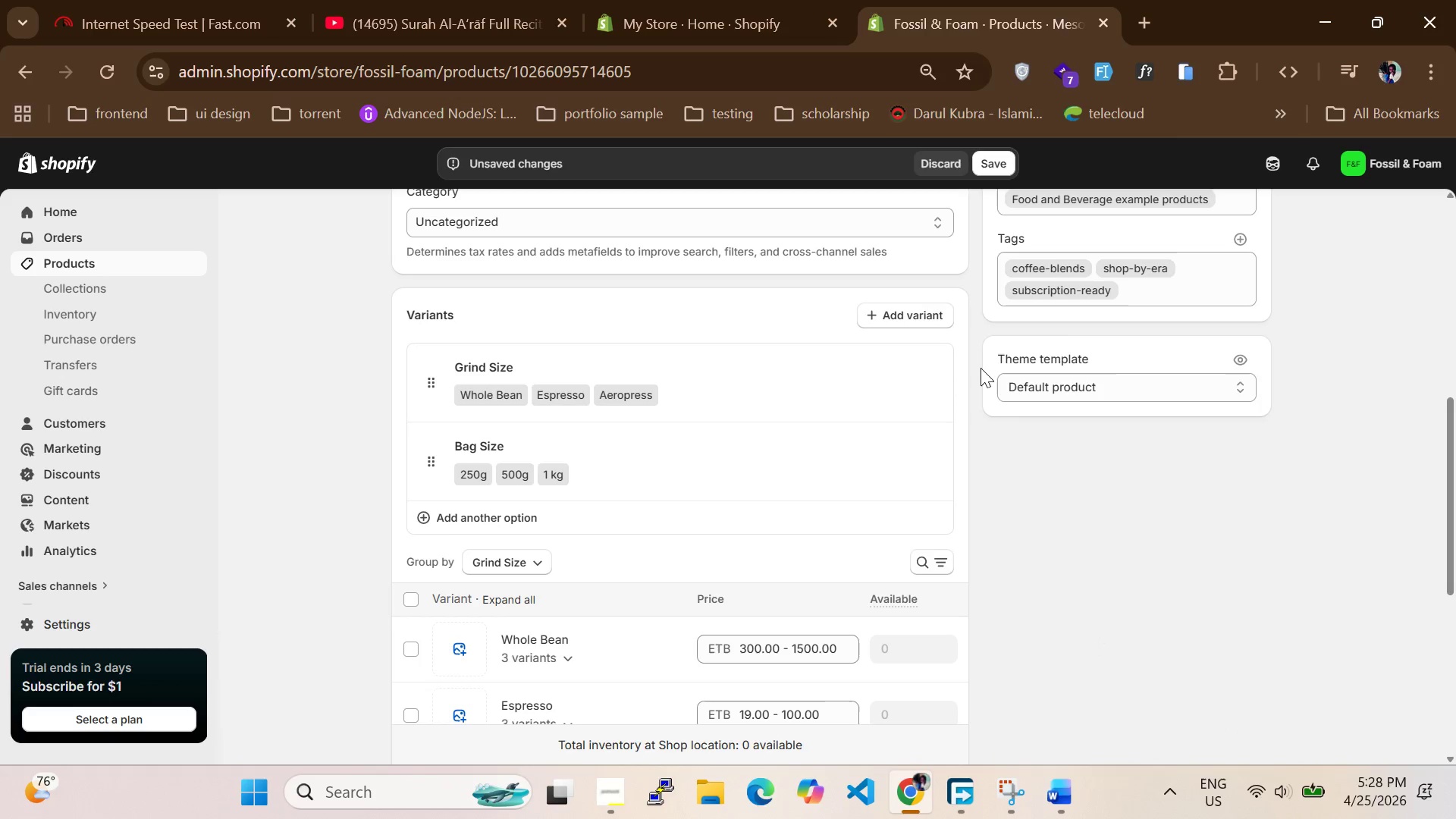 
left_click([1013, 188])
 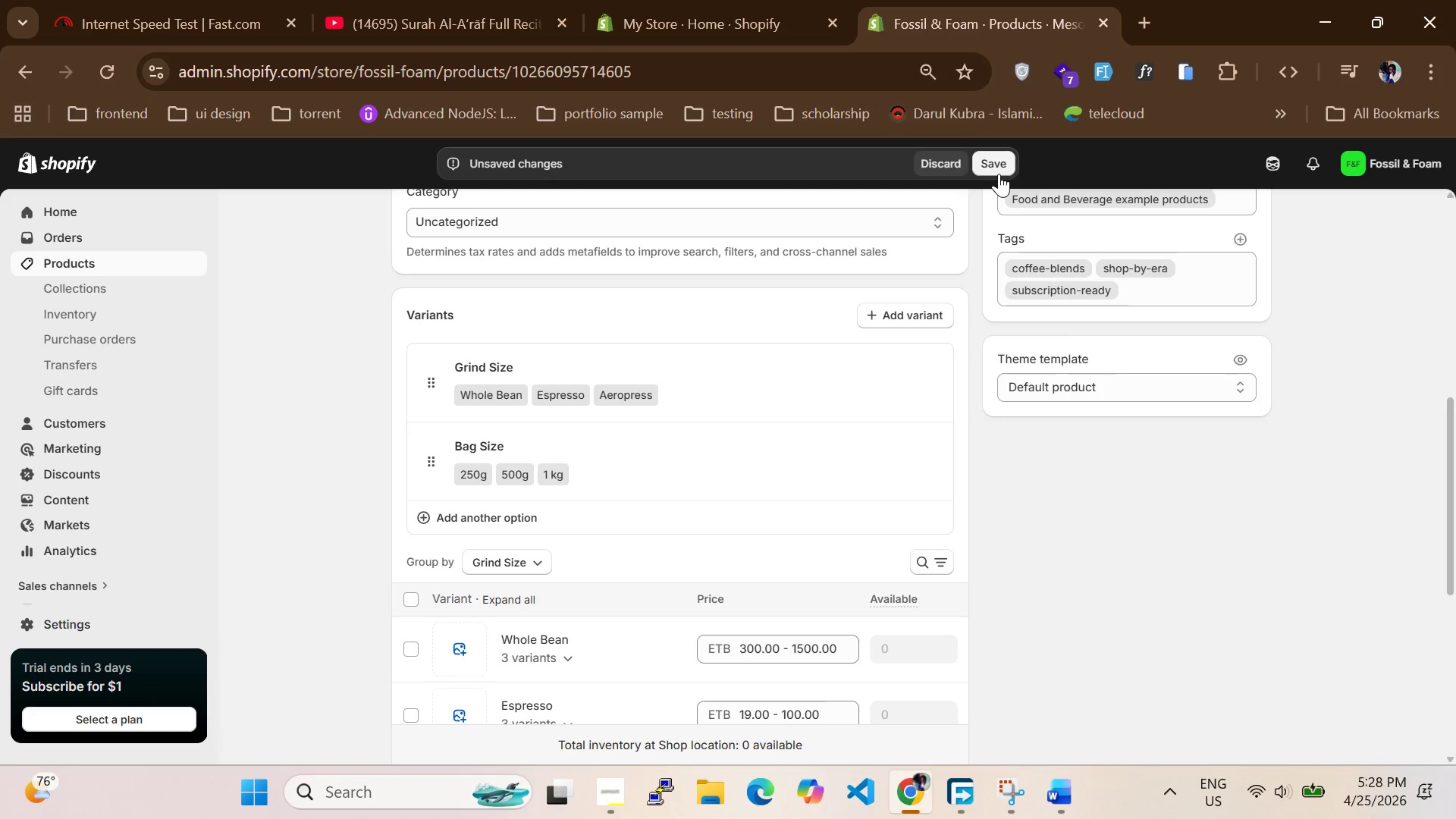 
left_click([999, 174])
 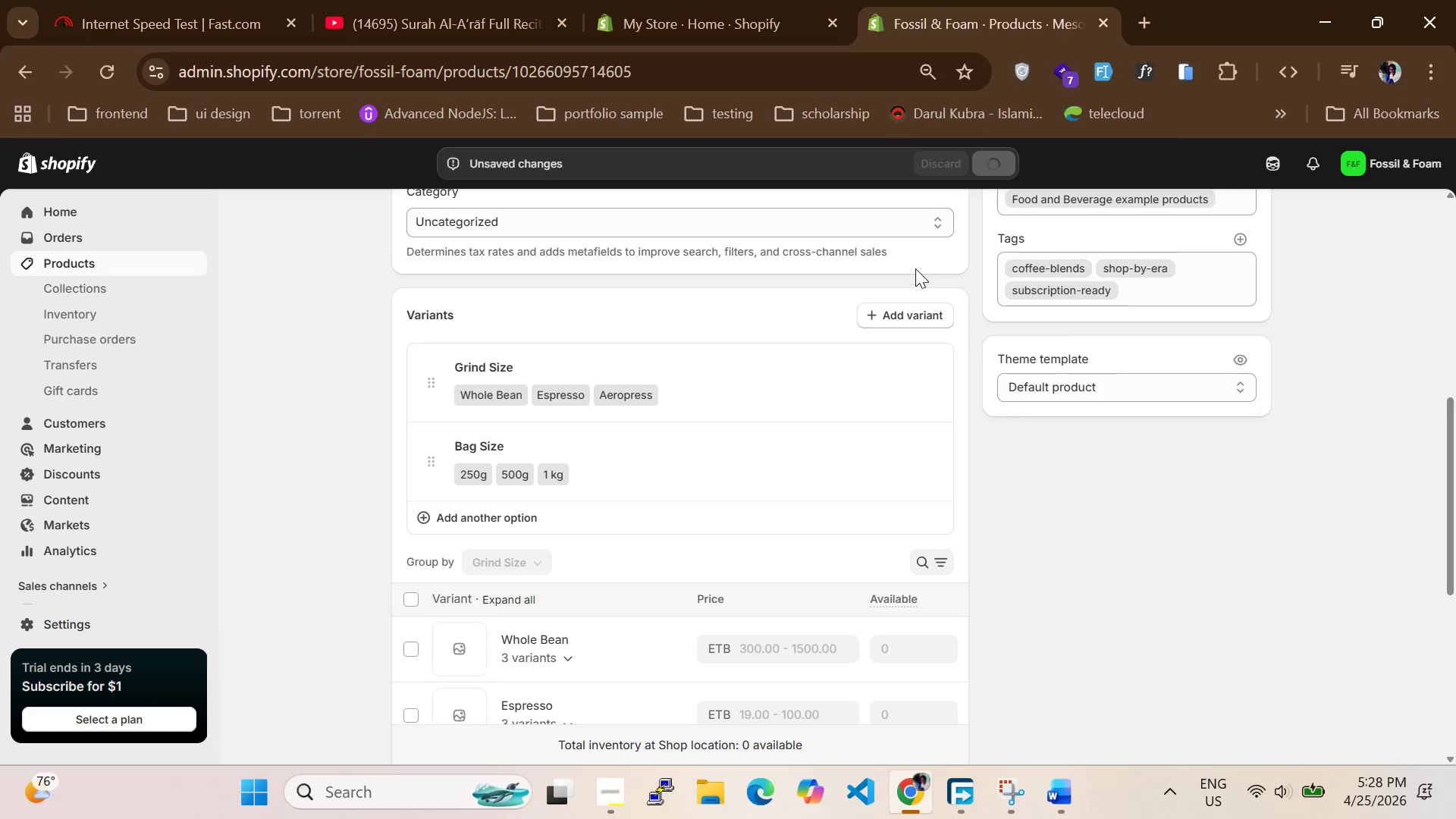 
wait(8.01)
 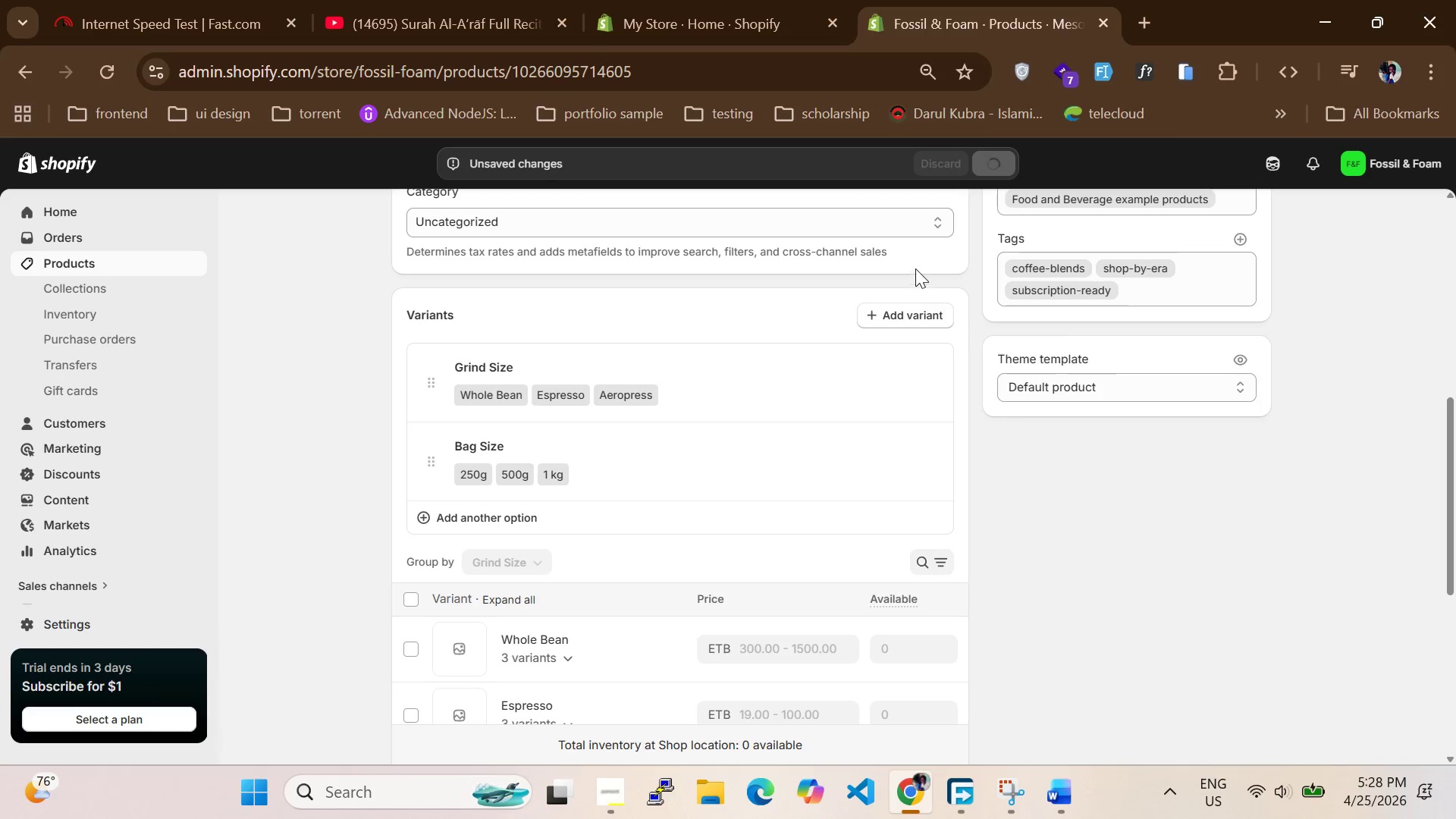 
scroll: coordinate [677, 374], scroll_direction: up, amount: 4.0
 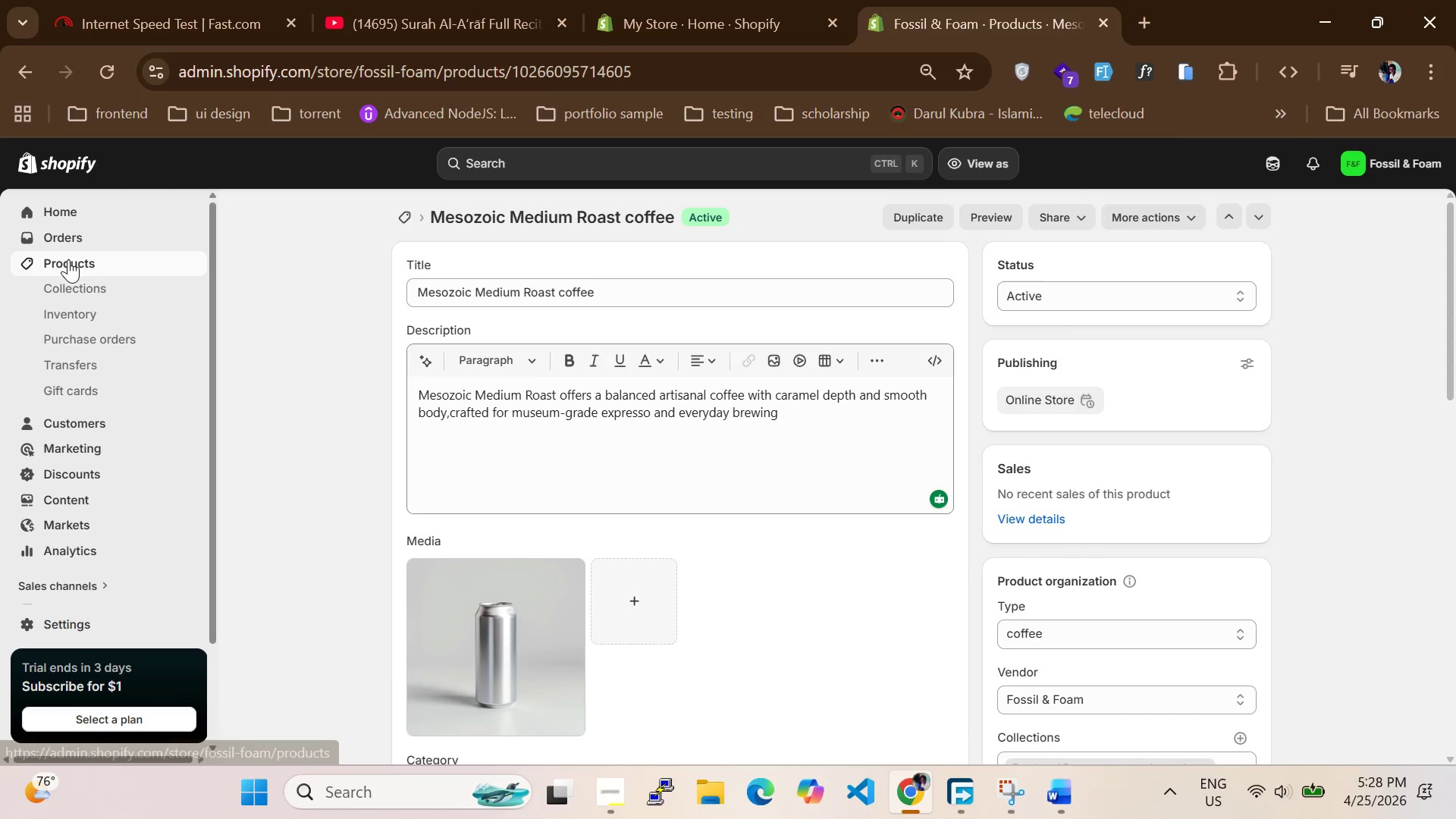 
left_click([68, 259])
 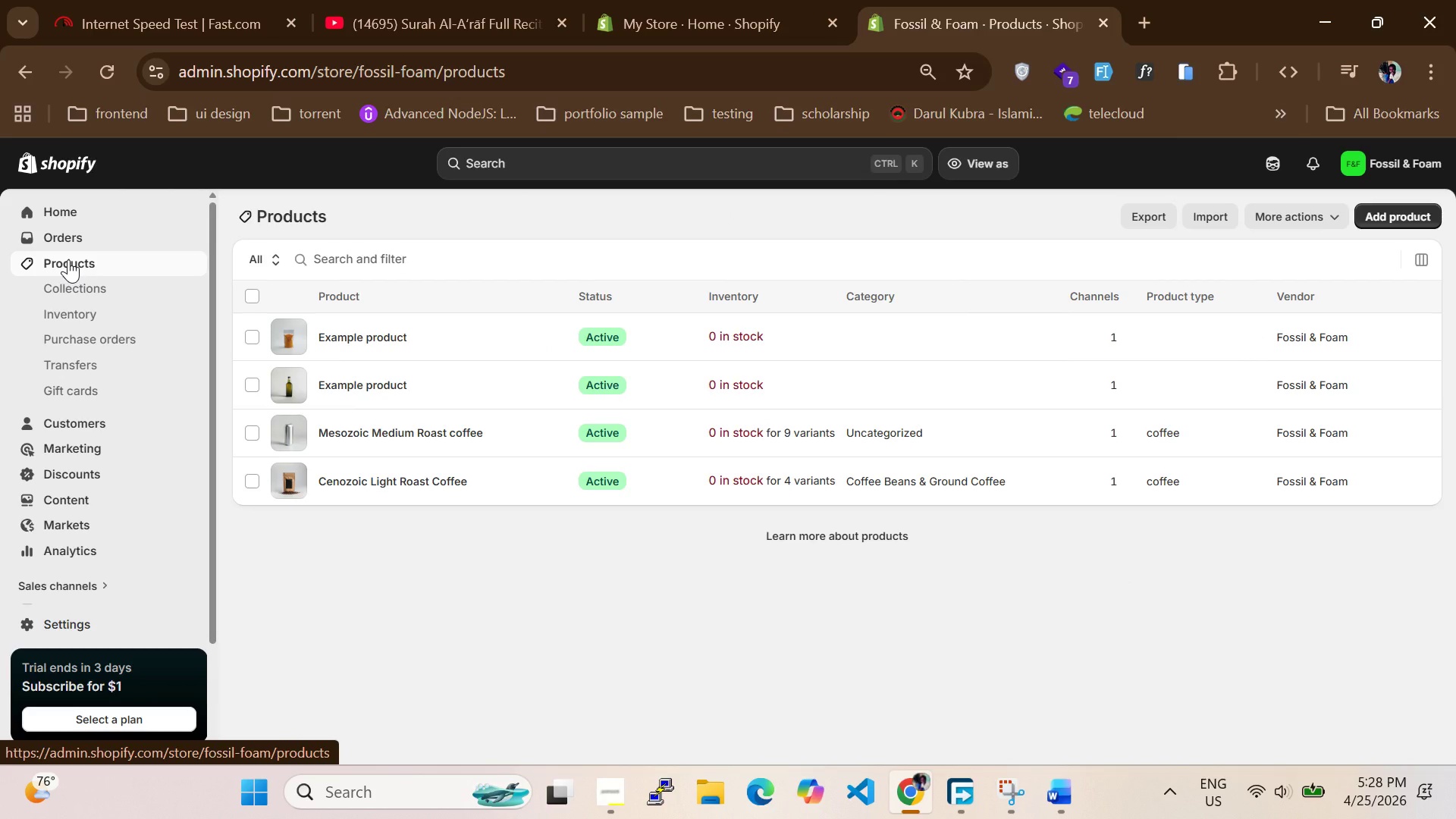 
wait(23.88)
 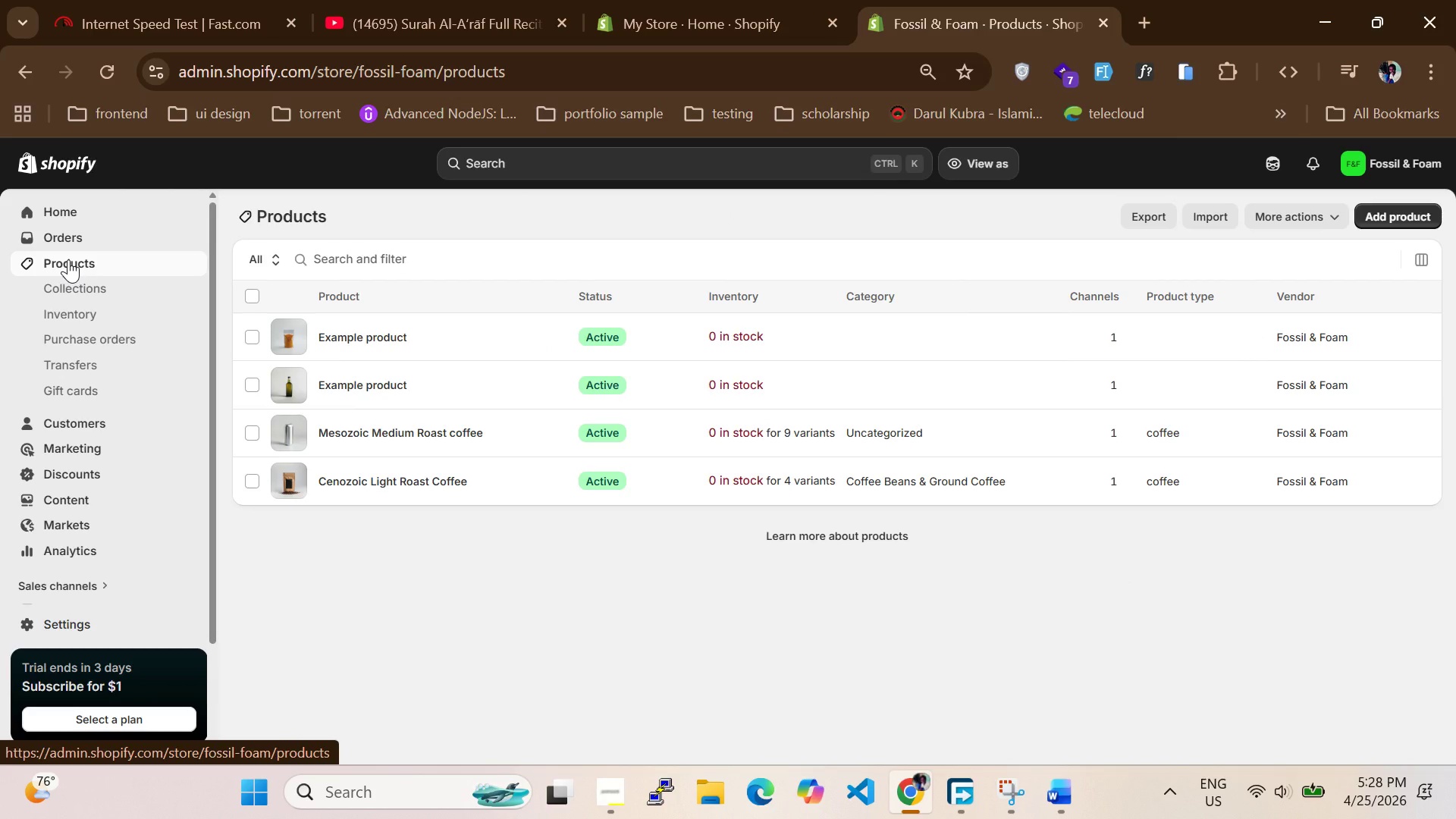 
left_click([346, 387])
 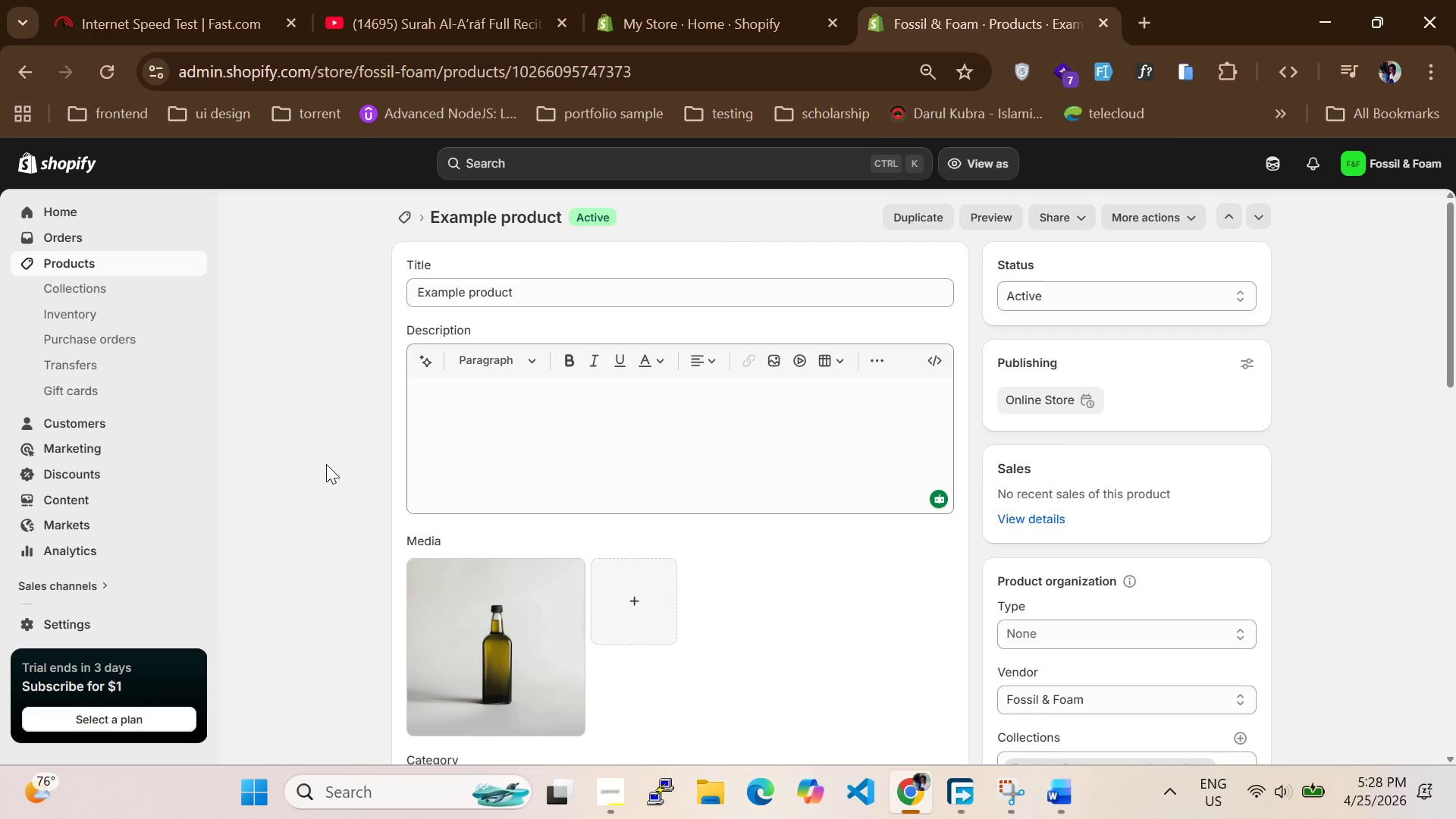 
wait(7.73)
 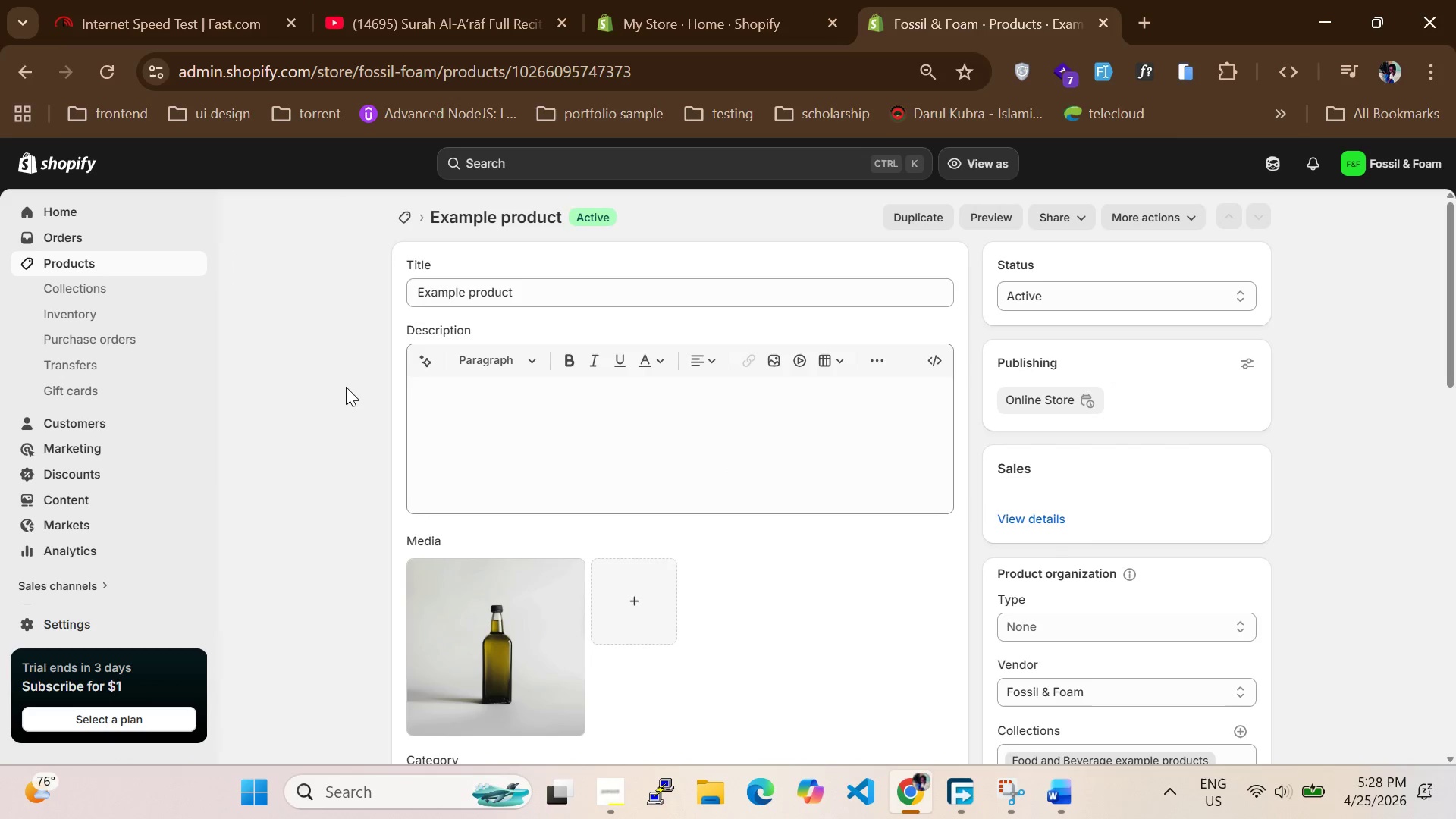 
left_click_drag(start_coordinate=[547, 298], to_coordinate=[393, 275])
 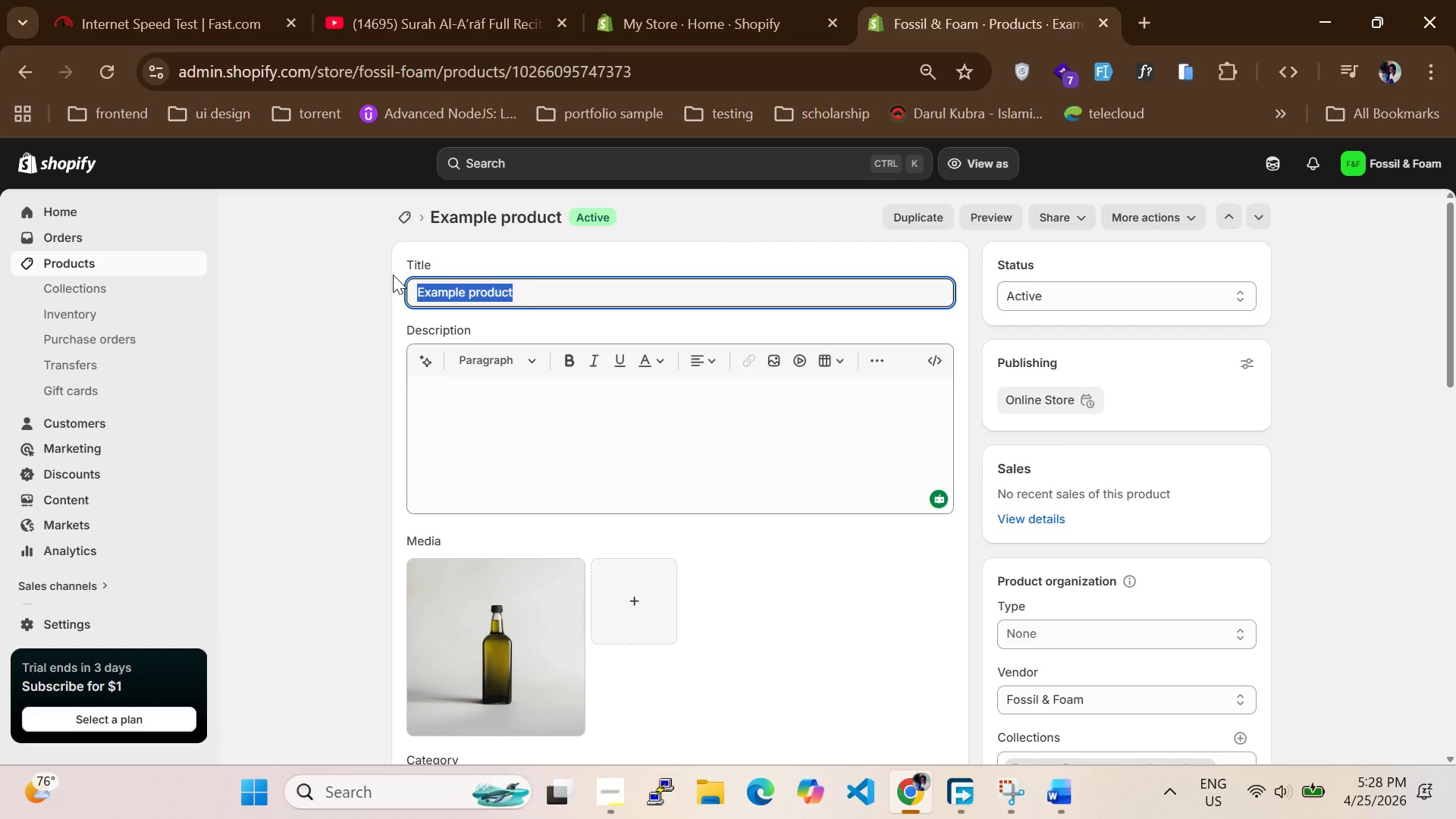 
type(Paleozoic Dark Roast Coffee)
 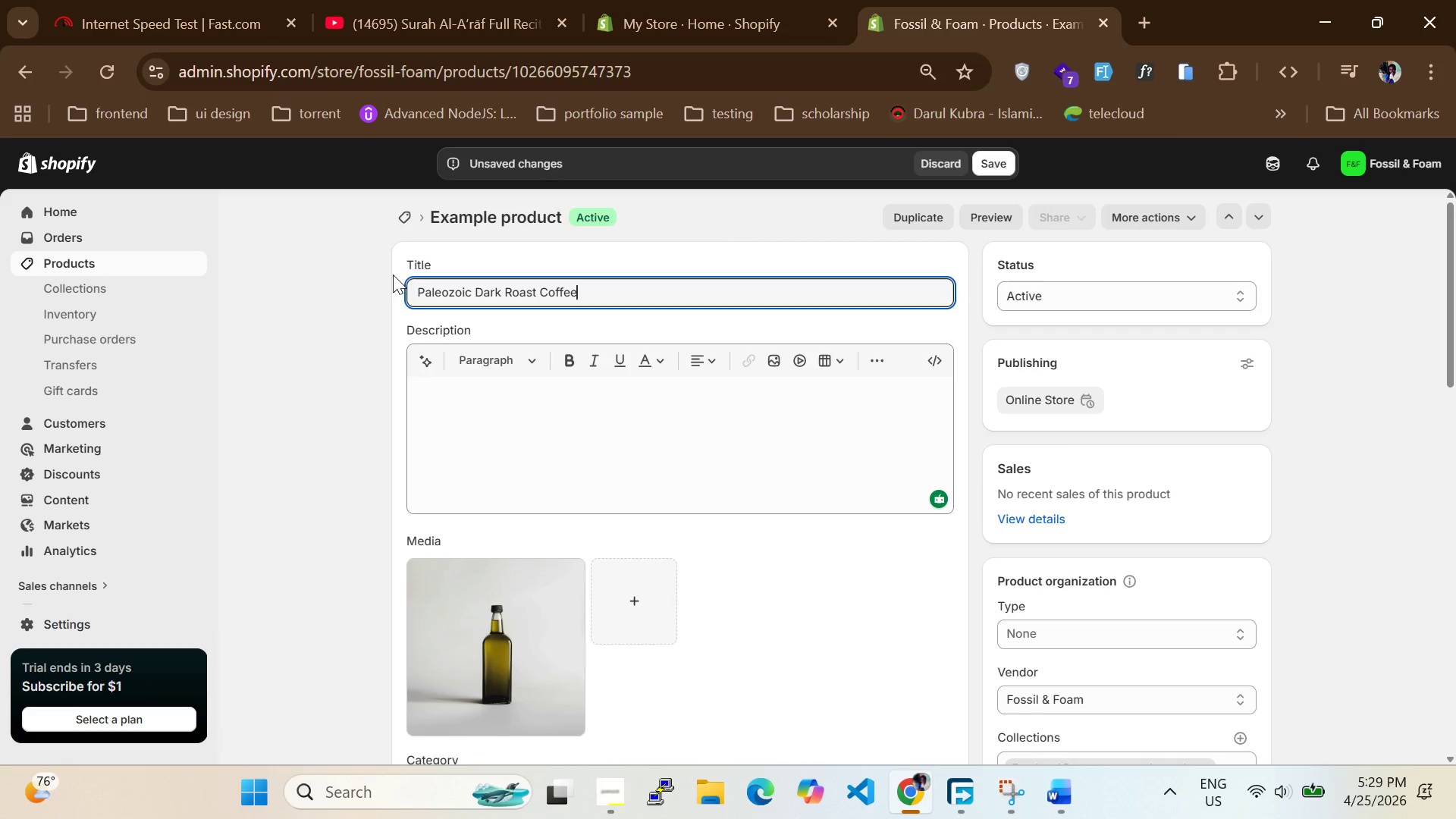 
left_click([393, 275])
 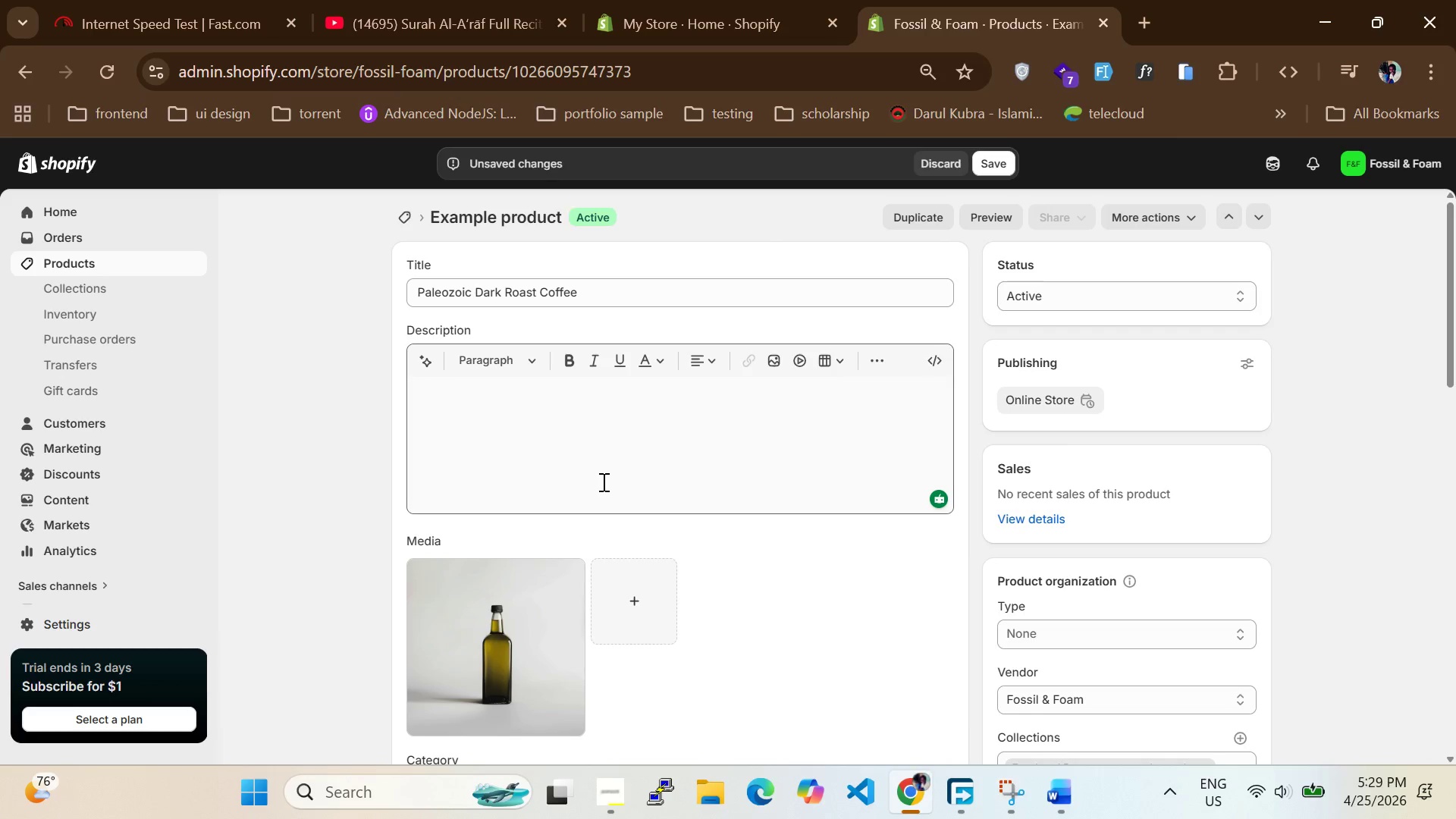 
left_click([602, 482])
 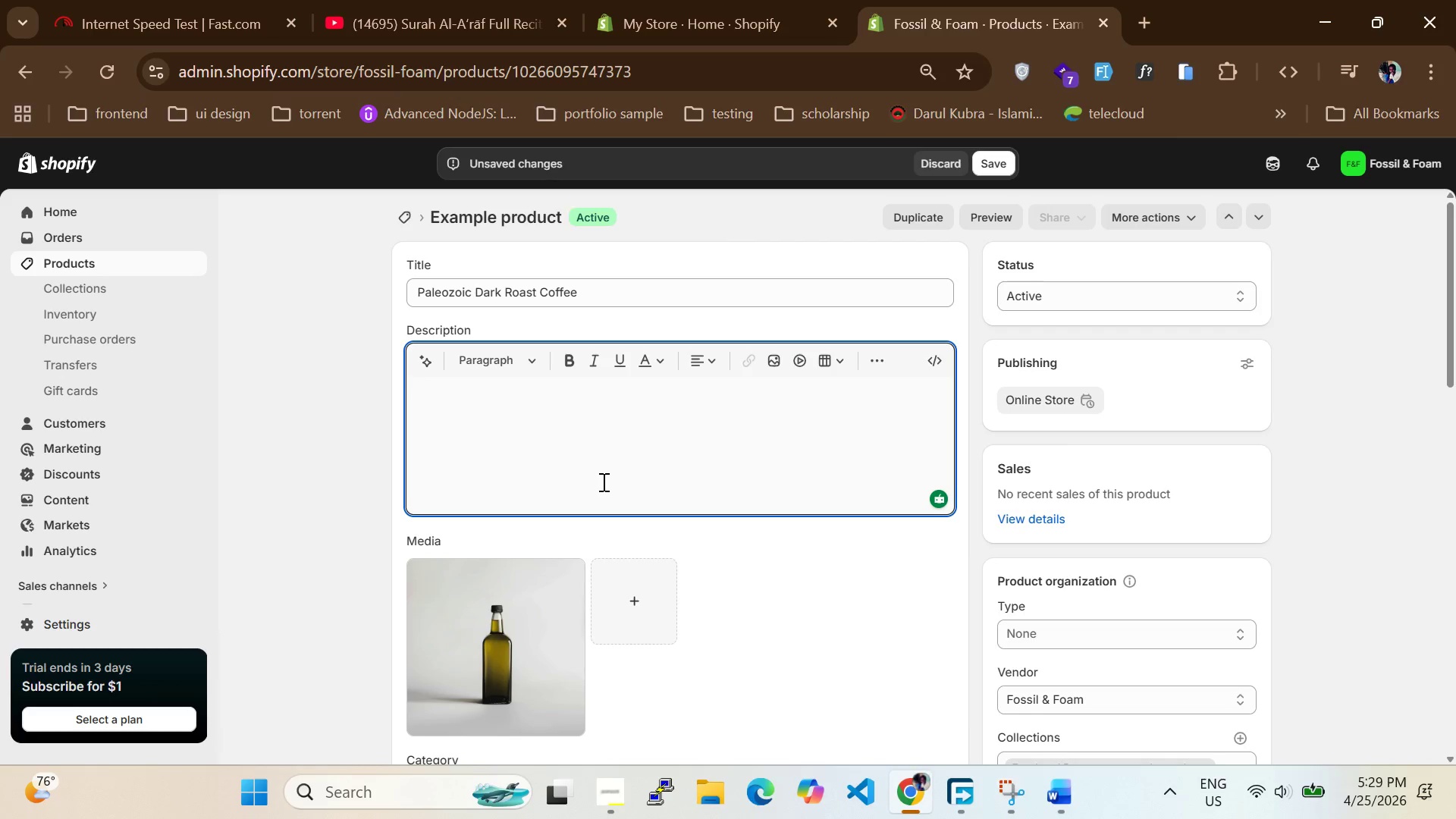 
type(Paleozoic Dark Roast is a bold artisanal es)
 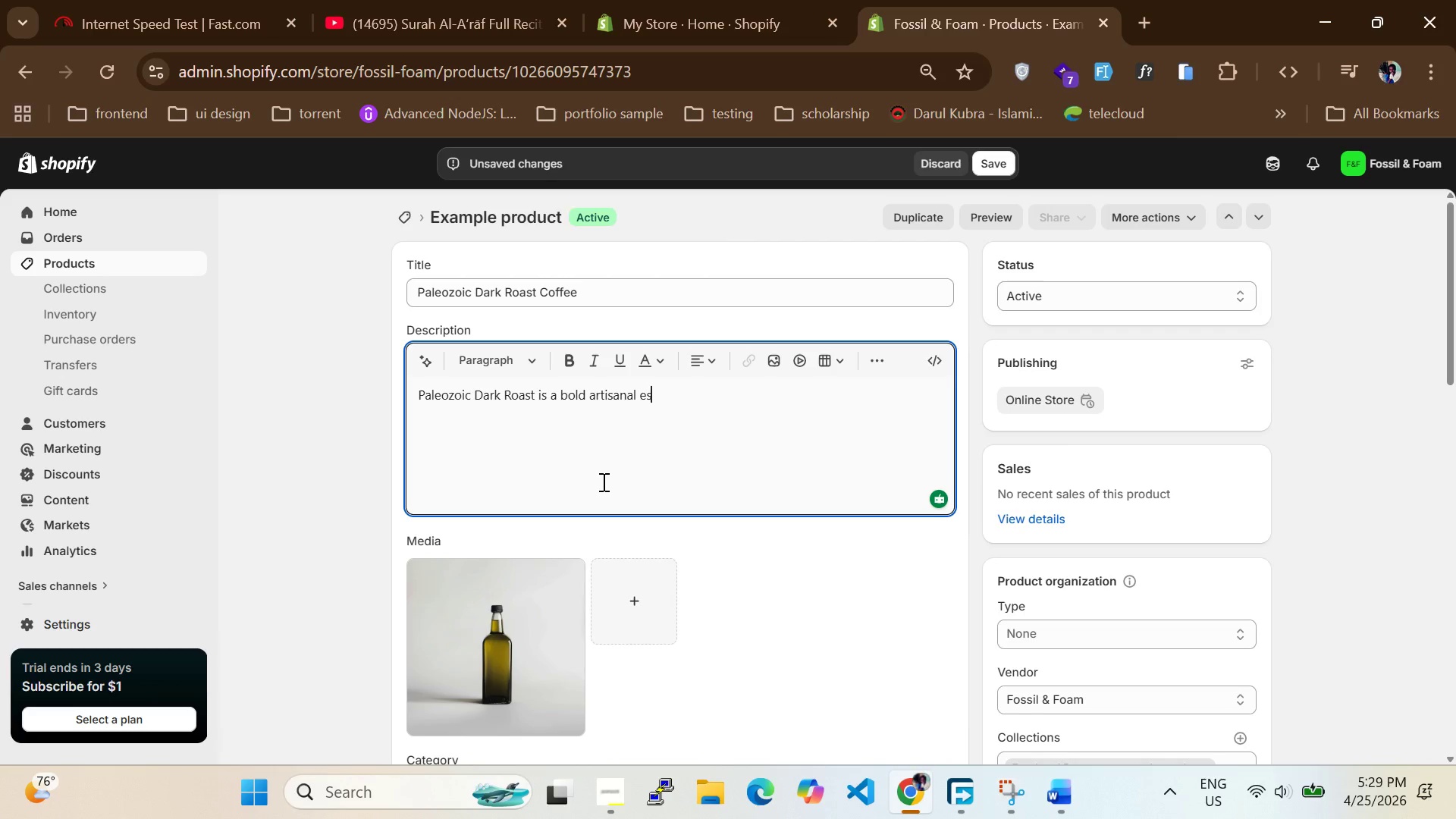 
type(presso blend with deep chocolate notes crafted in small batches for a rich,museump)
key(Backspace)
type(-inspired coffee ritual.)
 